 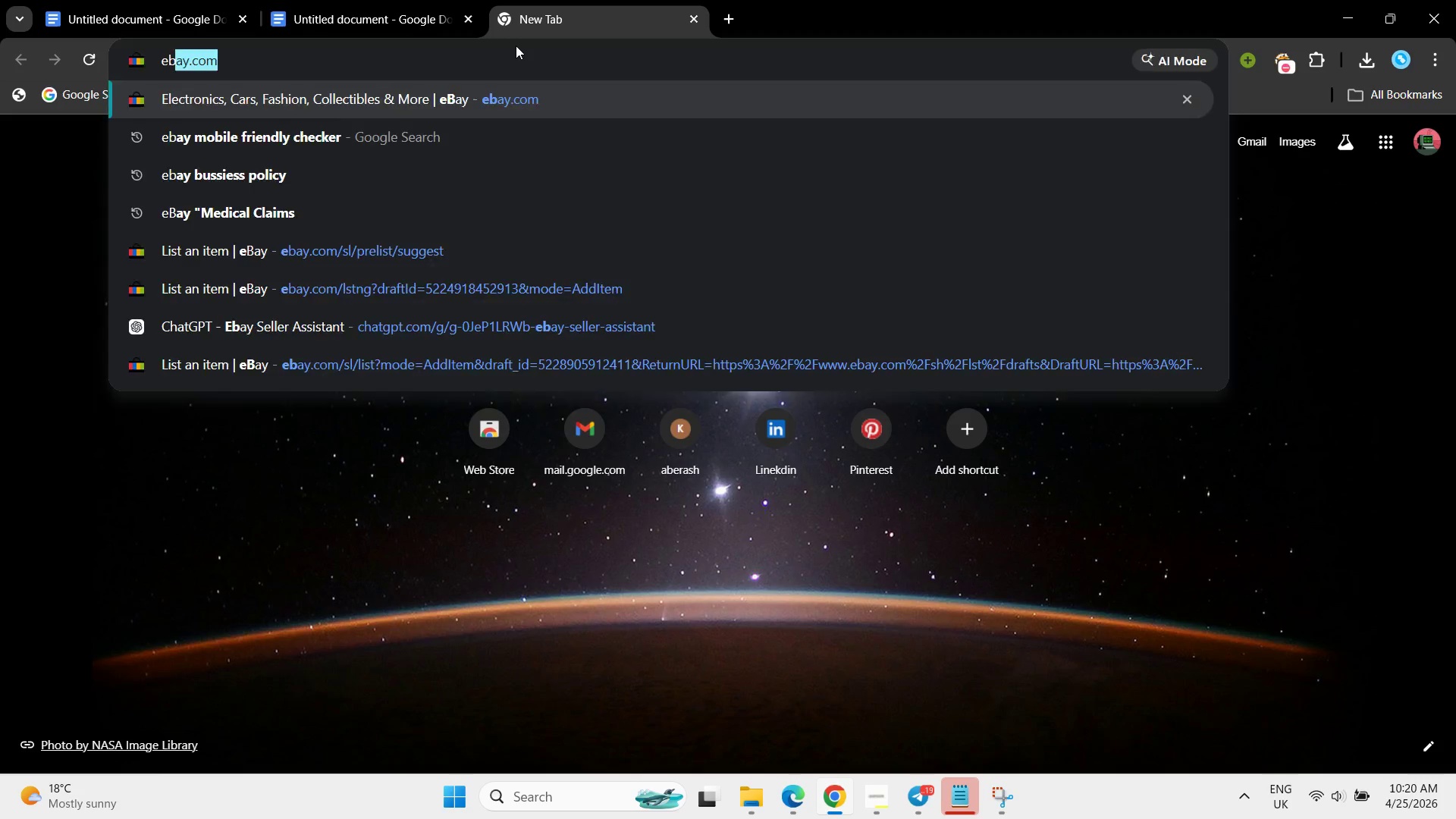 
key(Enter)
 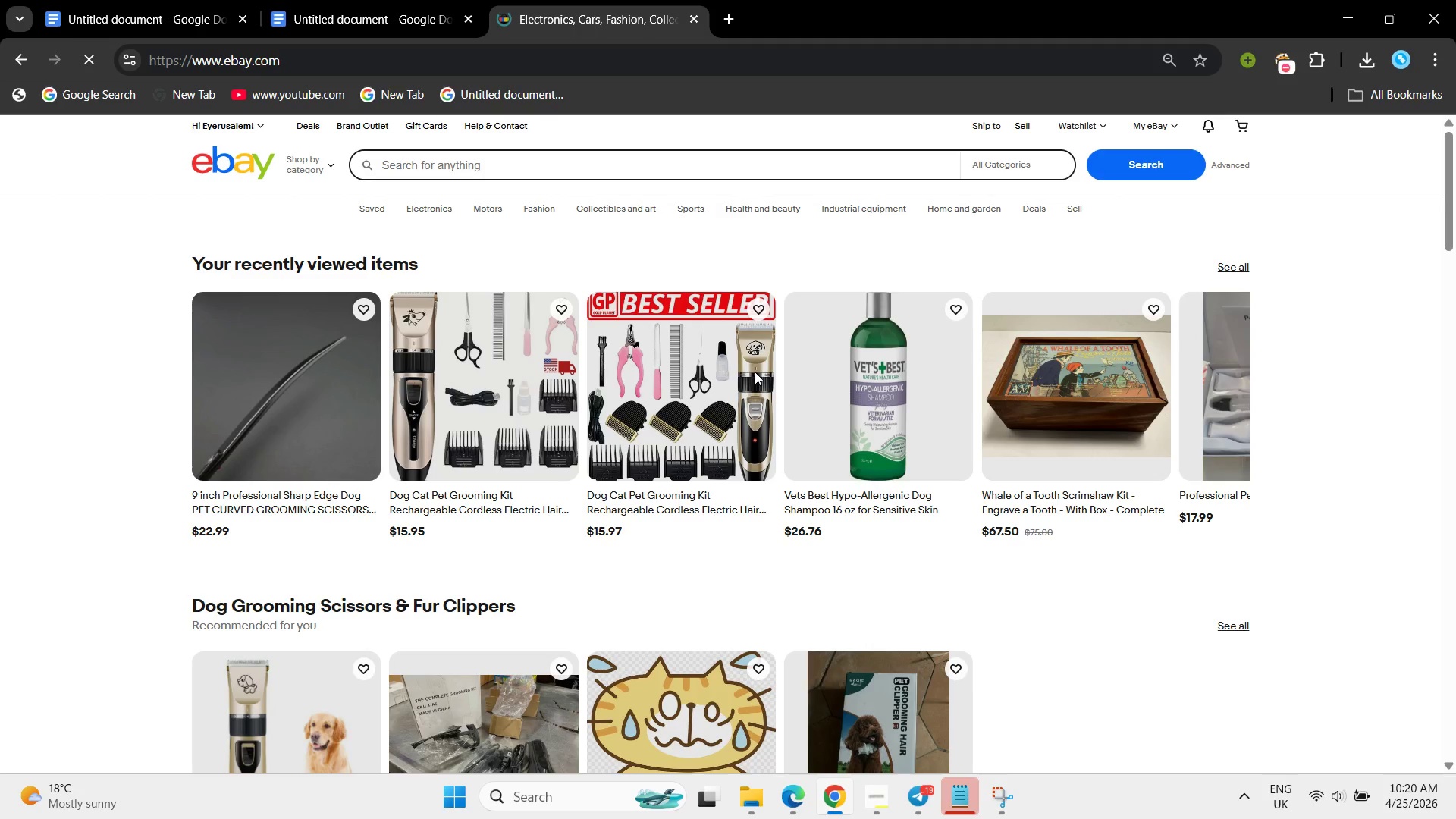 
wait(6.45)
 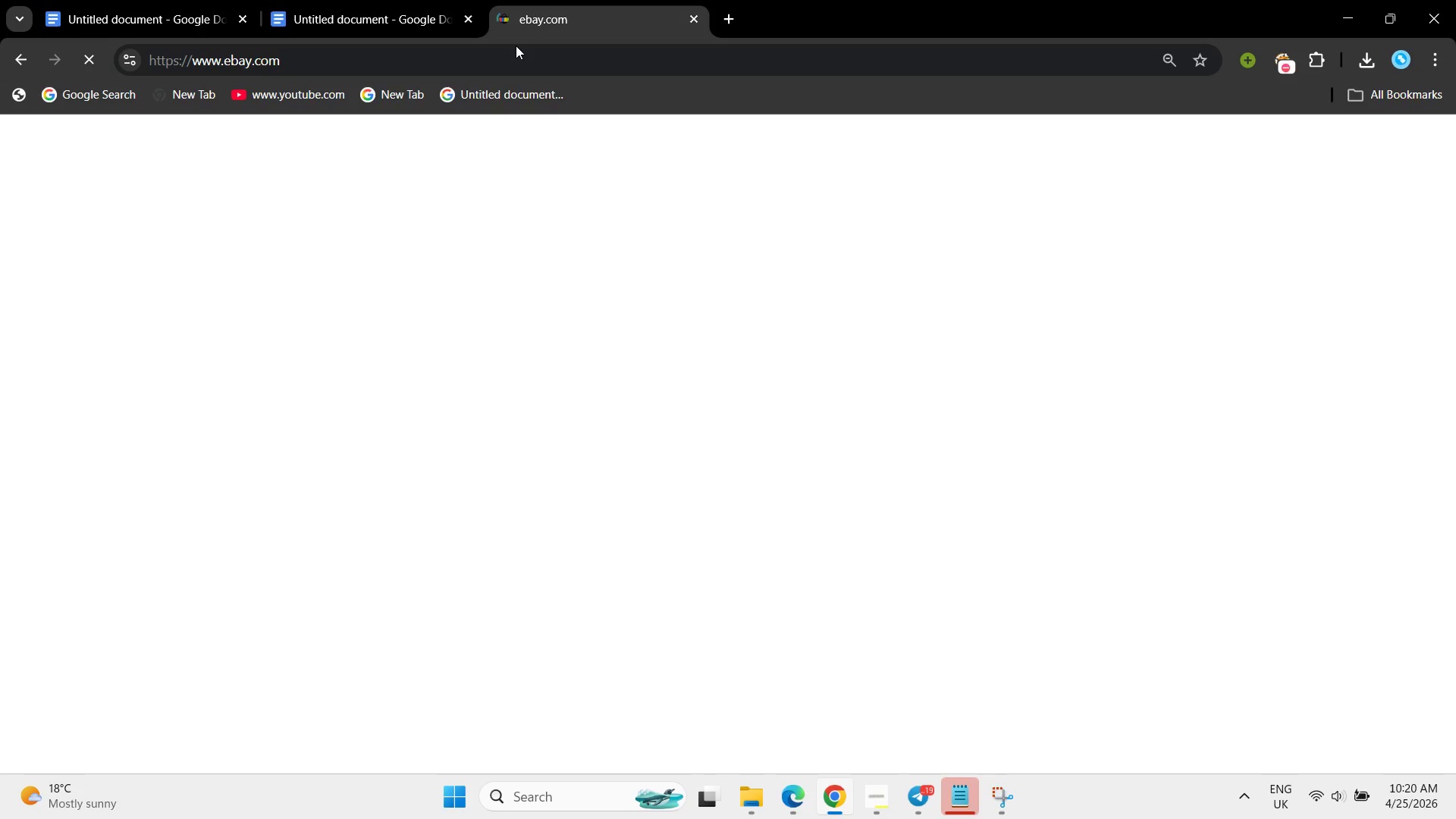 
scroll: coordinate [858, 418], scroll_direction: down, amount: 34.0
 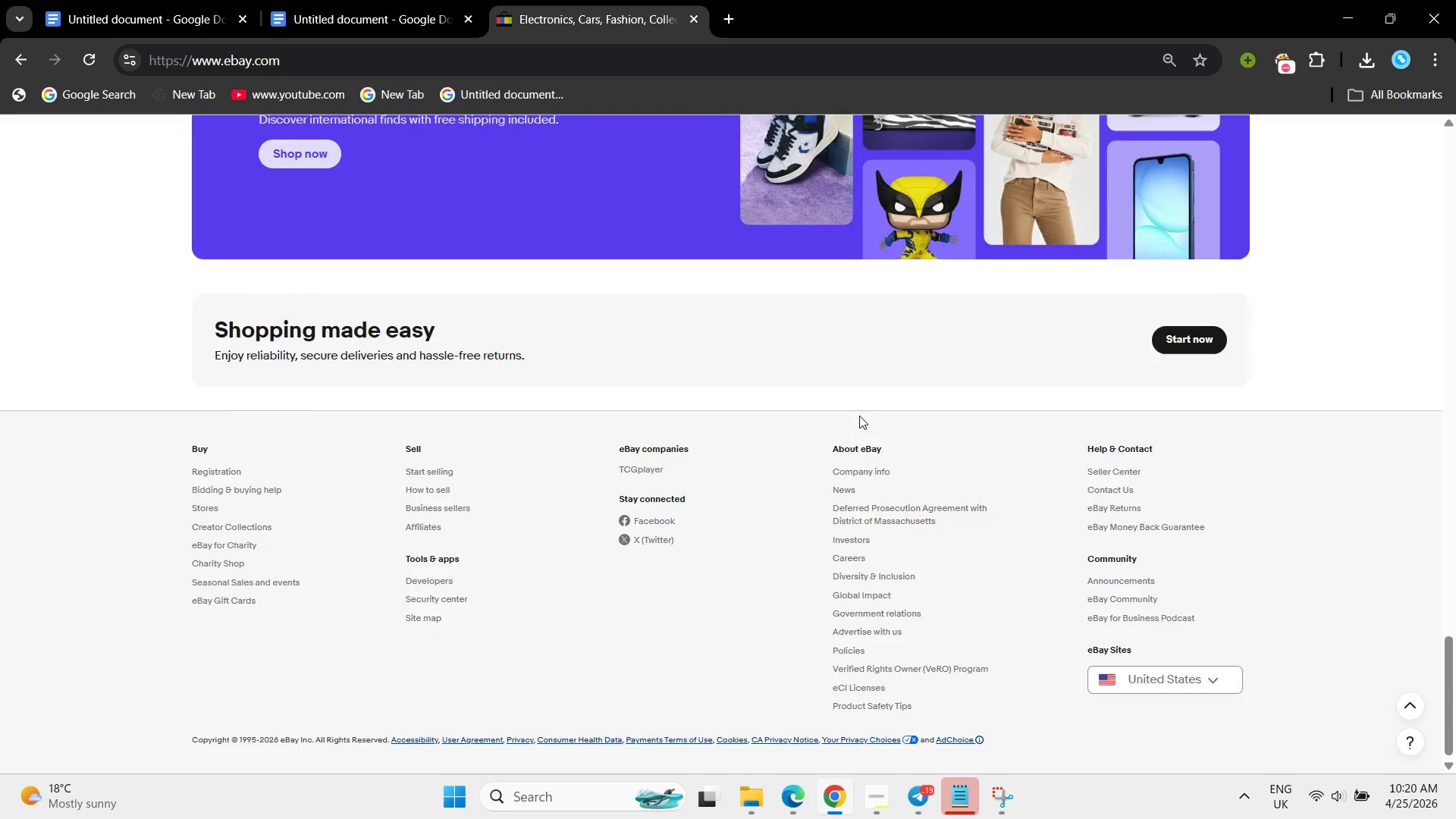 
scroll: coordinate [855, 412], scroll_direction: up, amount: 32.0
 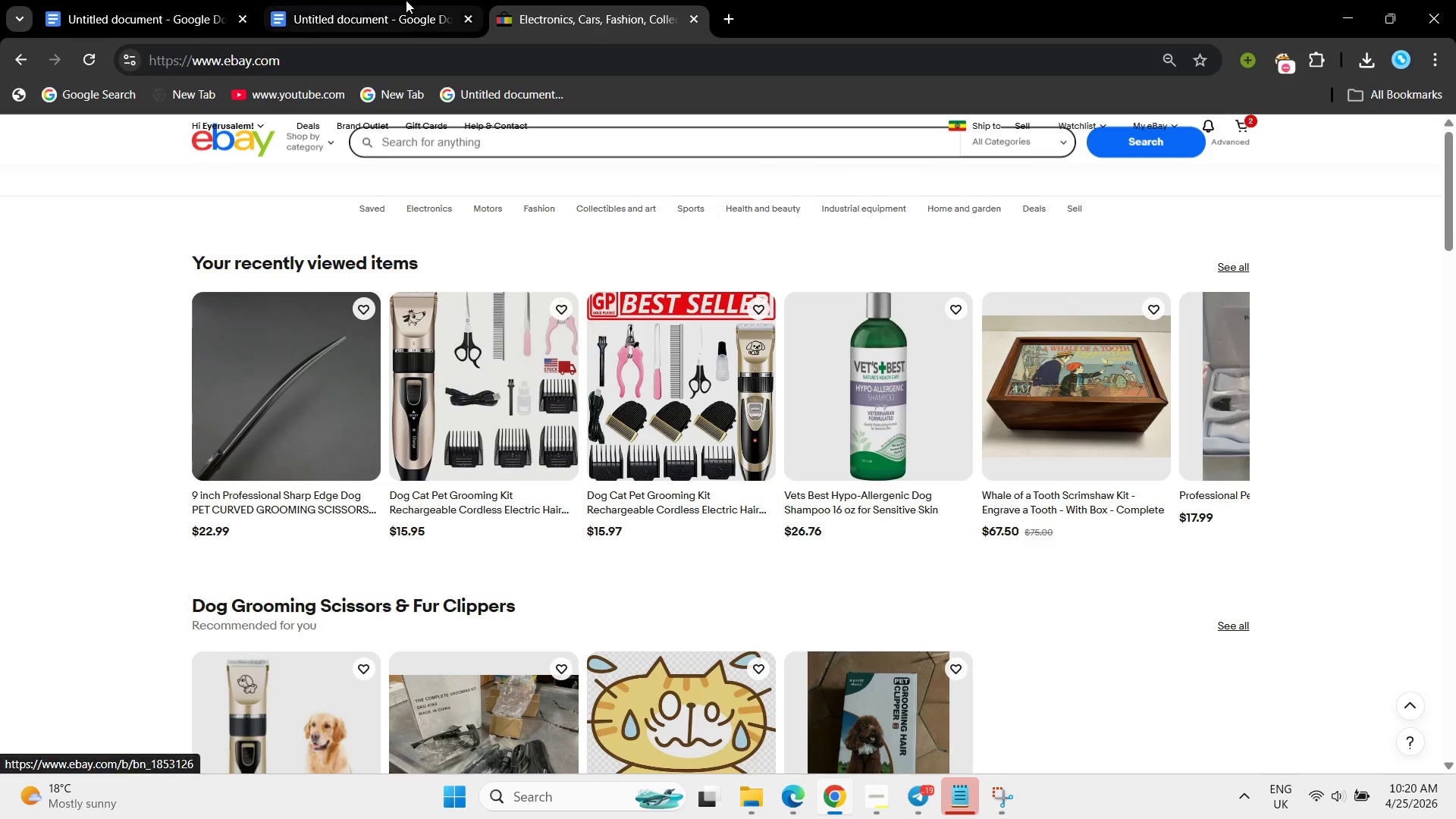 
left_click([406, 0])
 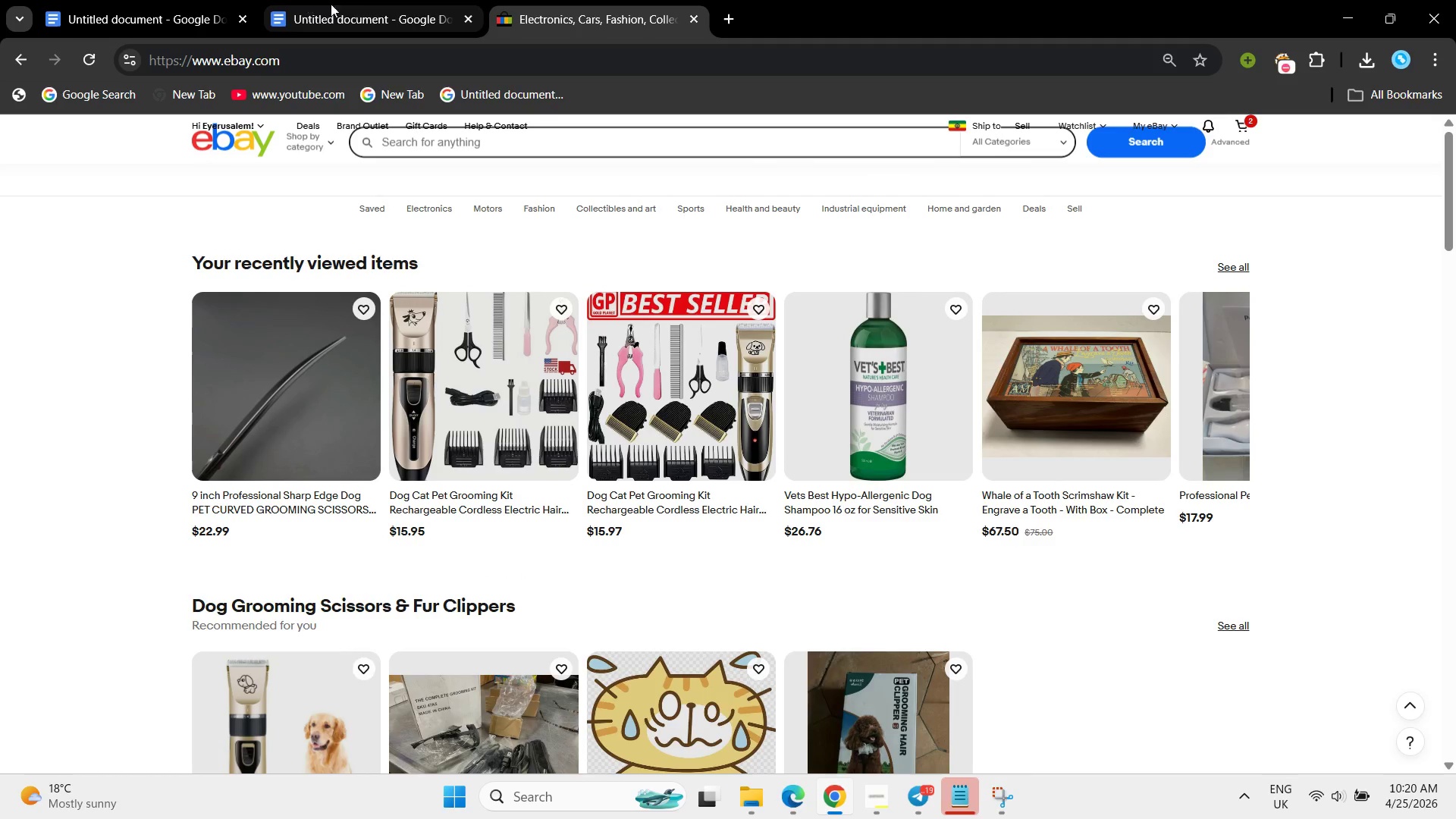 
left_click([369, 0])
 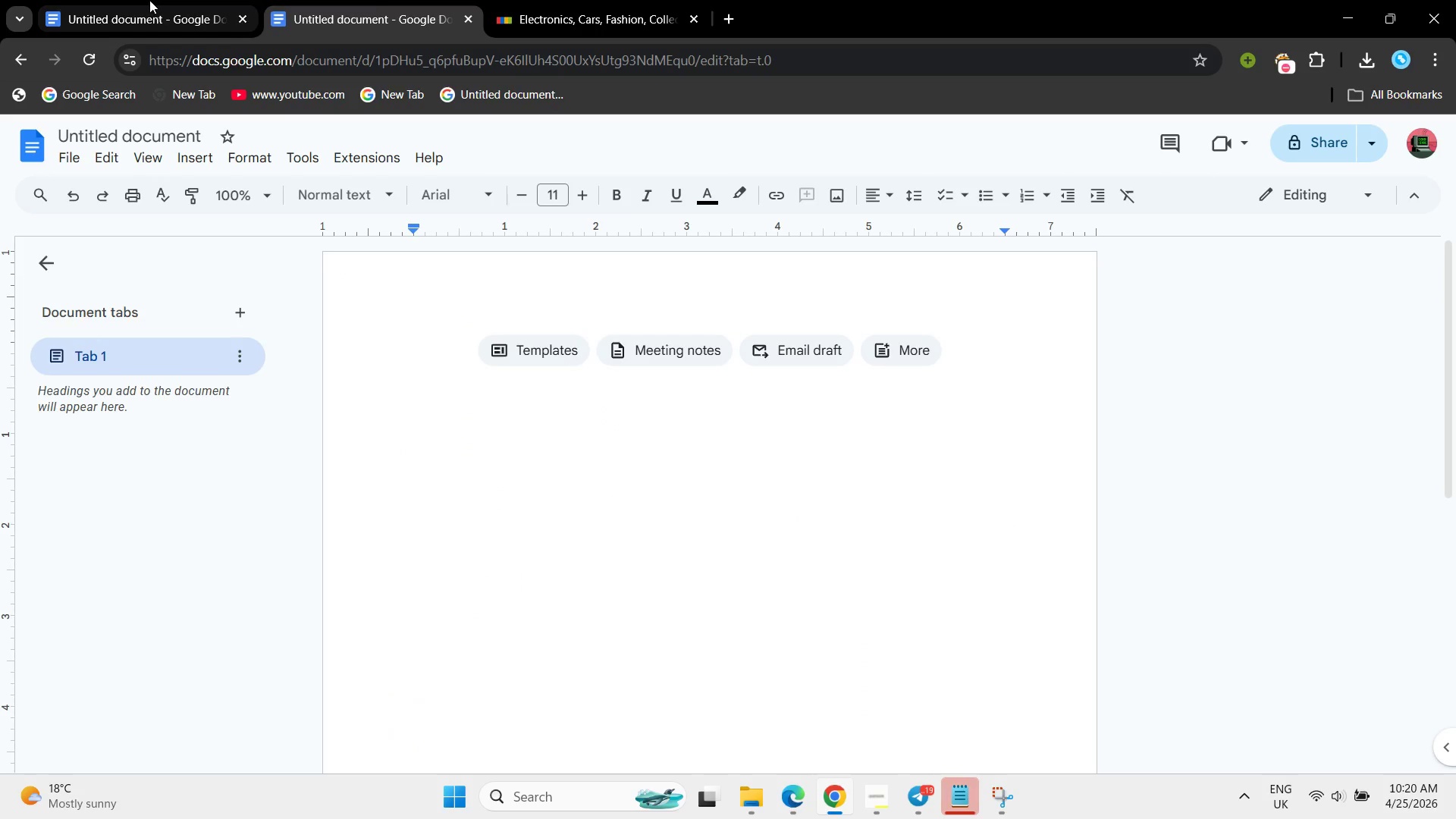 
left_click([149, 0])
 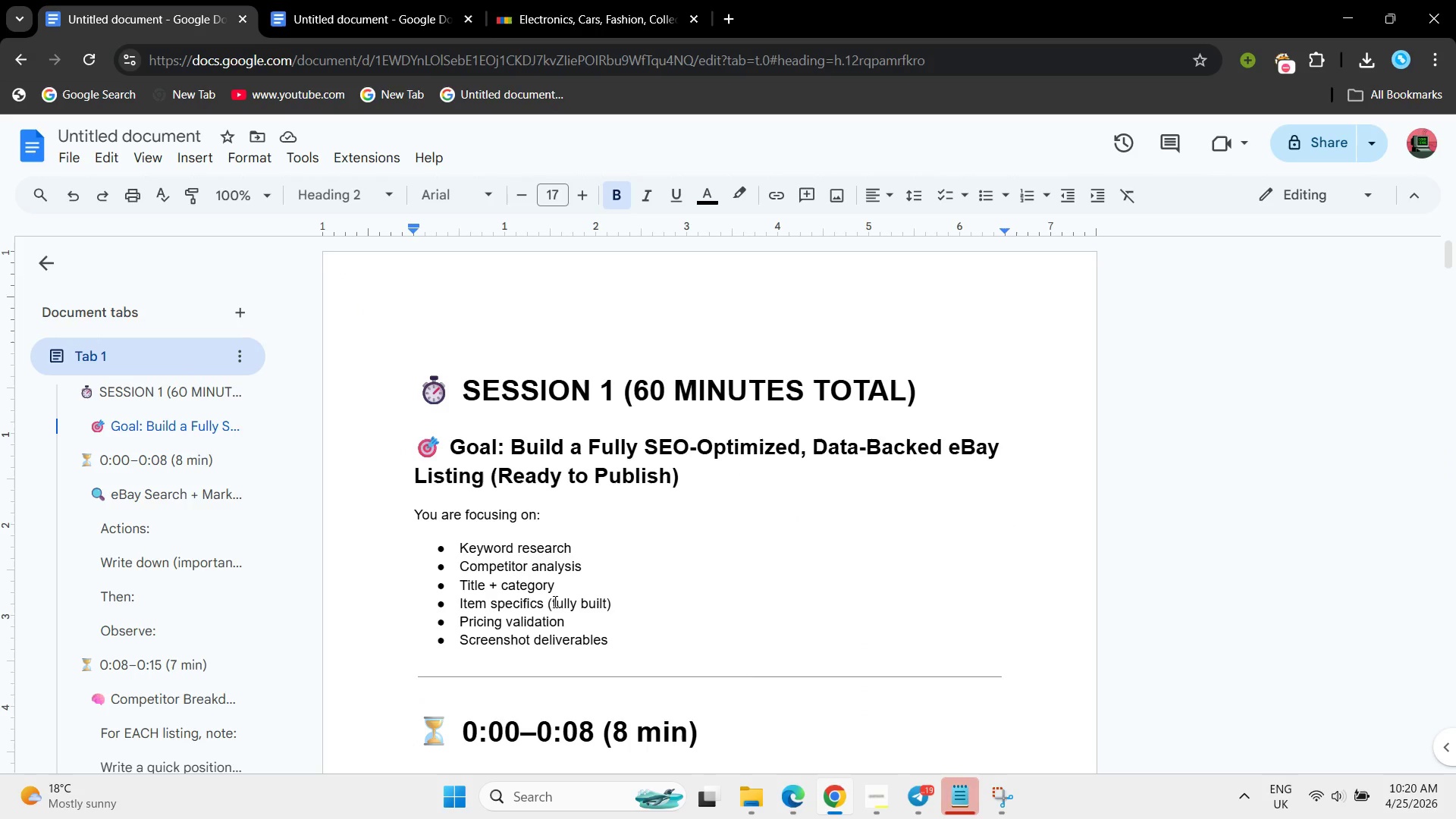 
left_click([554, 601])
 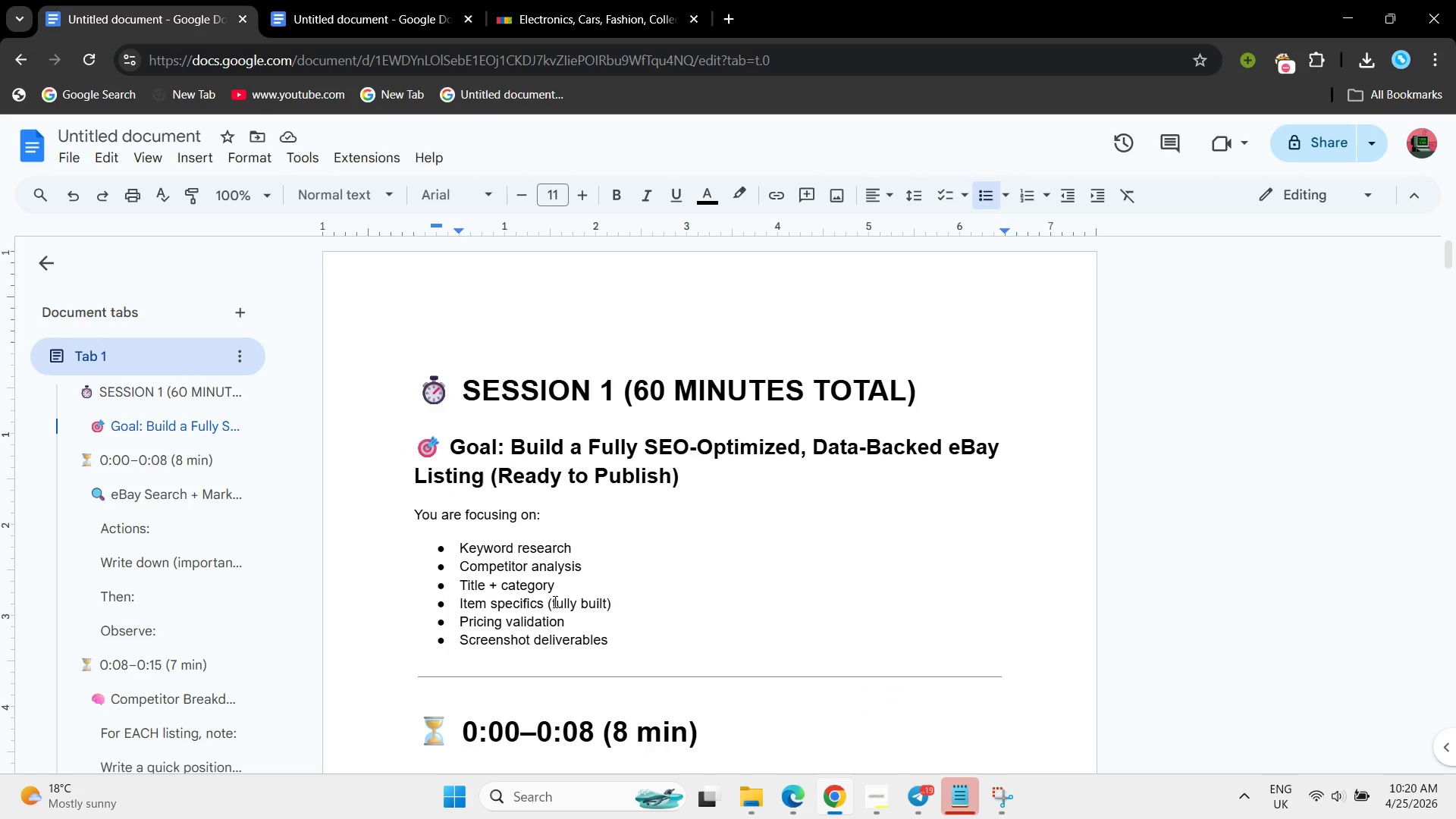 
left_click([554, 601])
 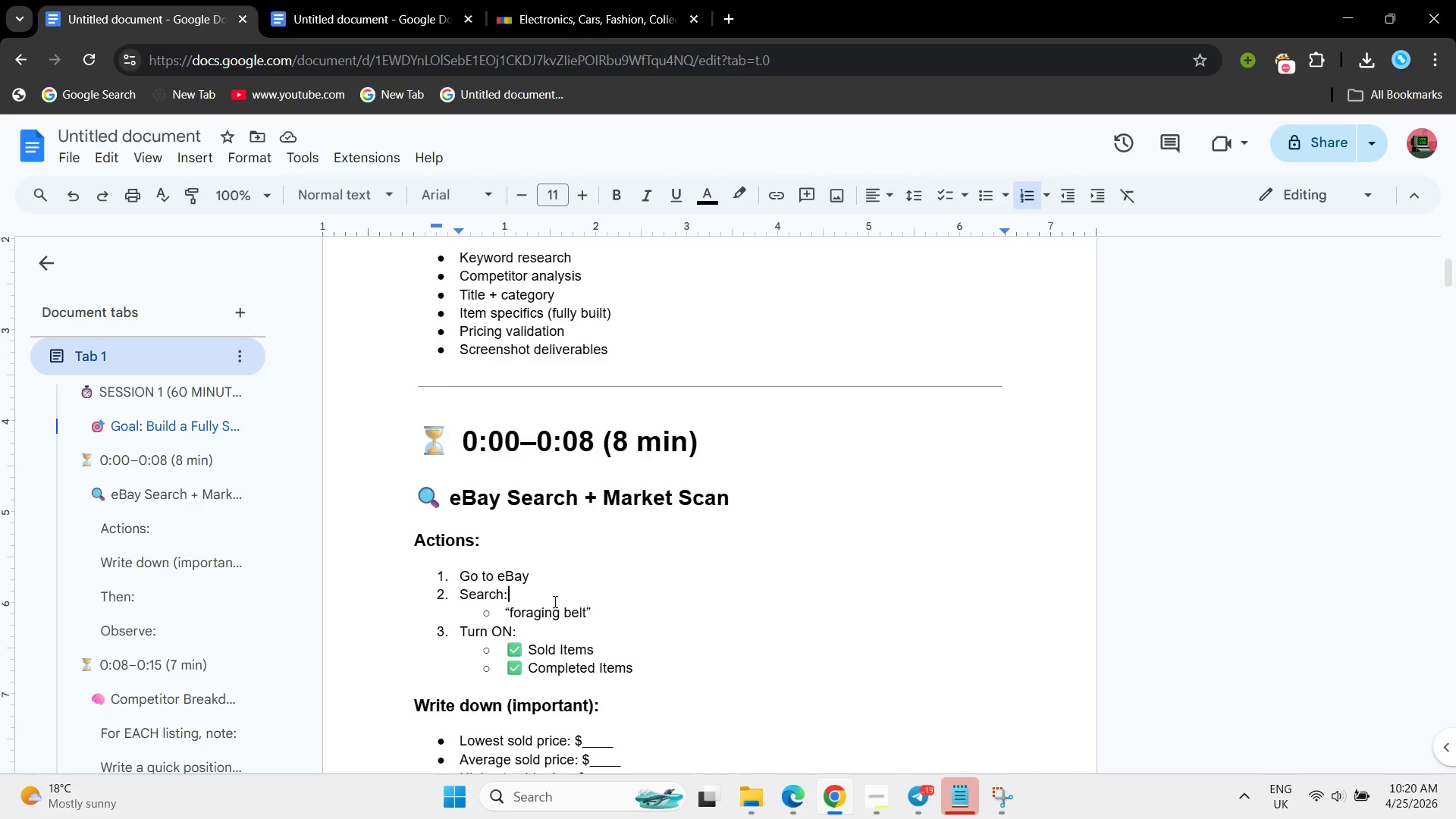 
scroll: coordinate [554, 601], scroll_direction: down, amount: 3.0
 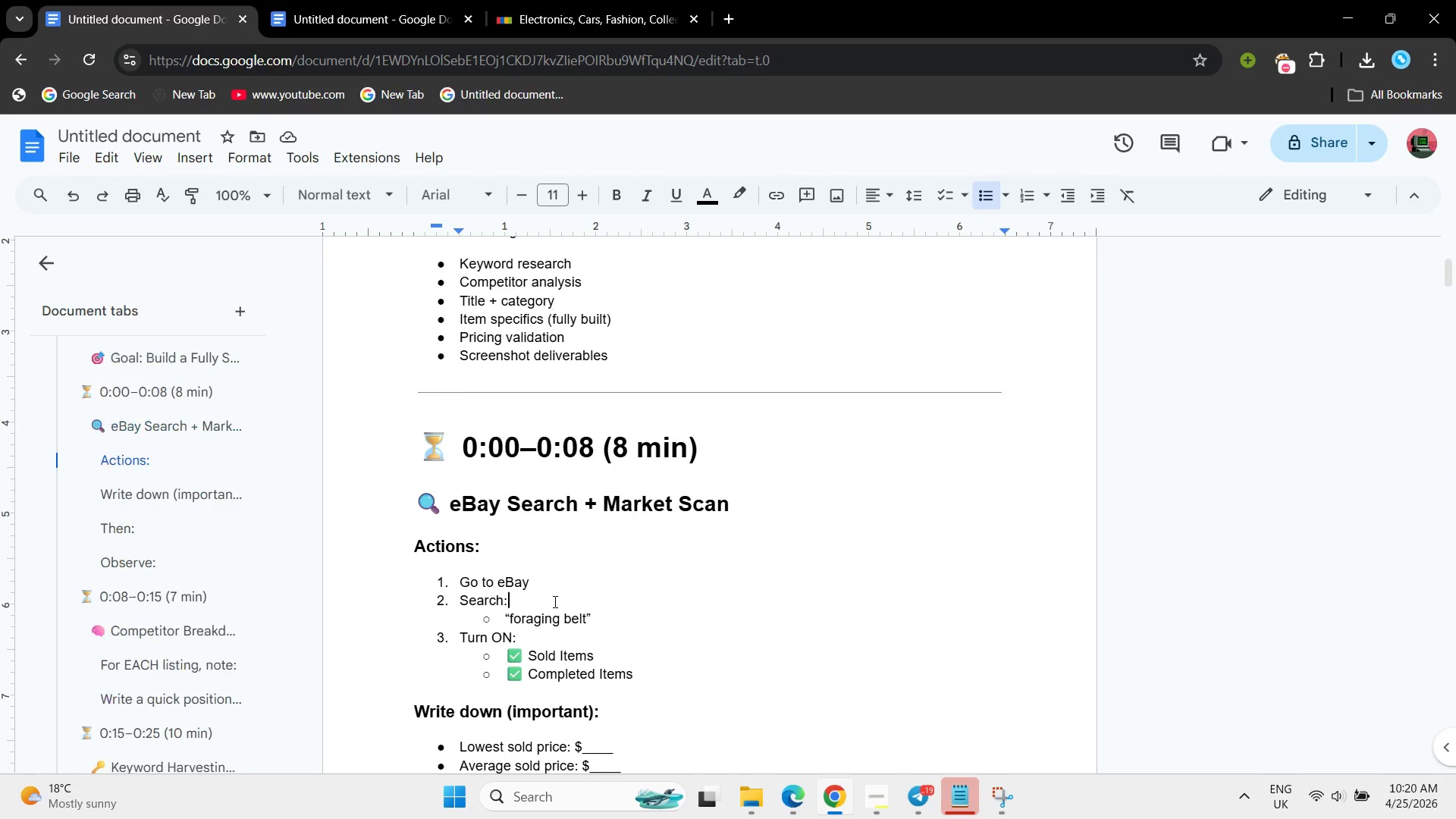 
left_click([554, 601])
 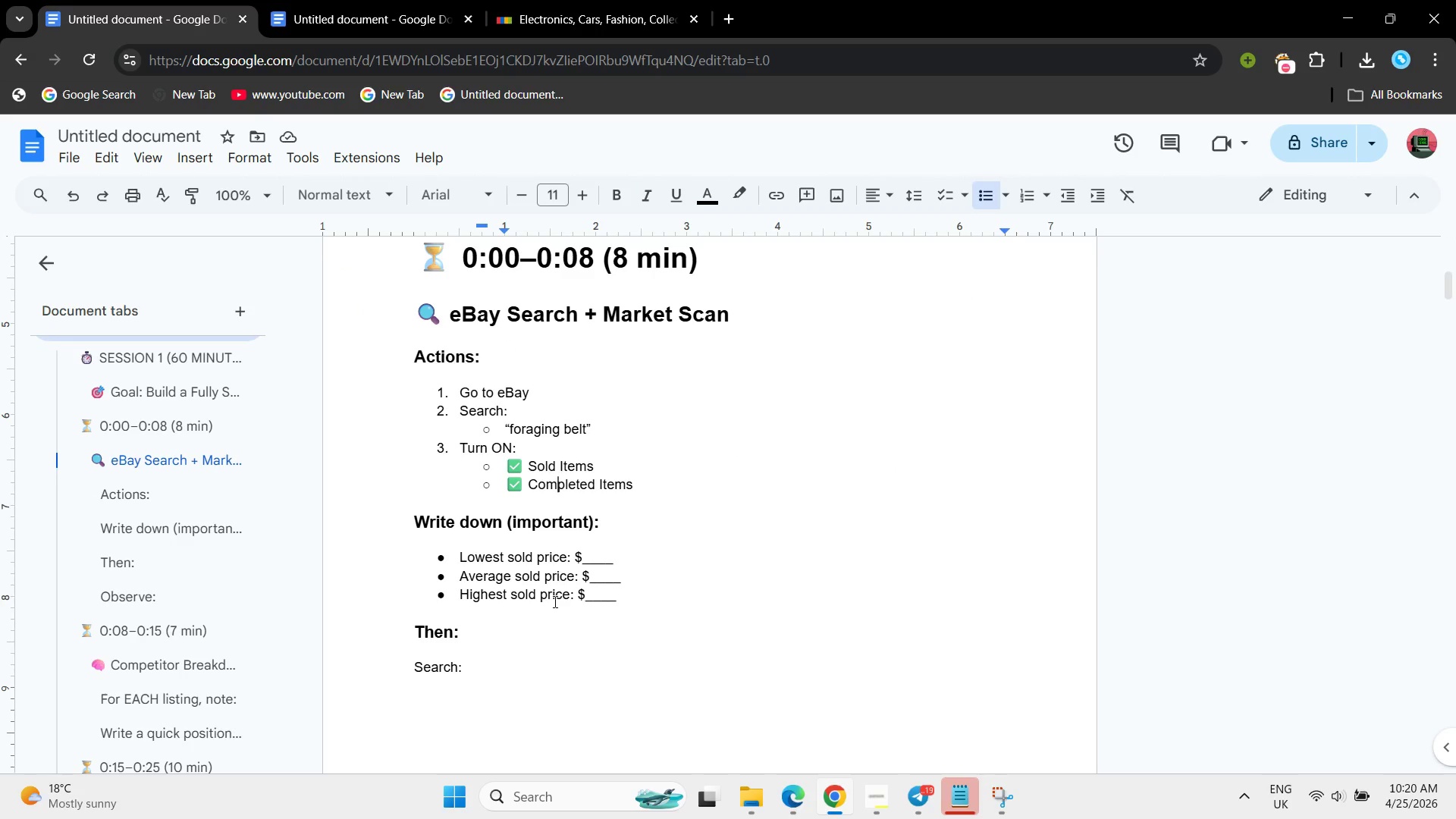 
scroll: coordinate [554, 601], scroll_direction: down, amount: 2.0
 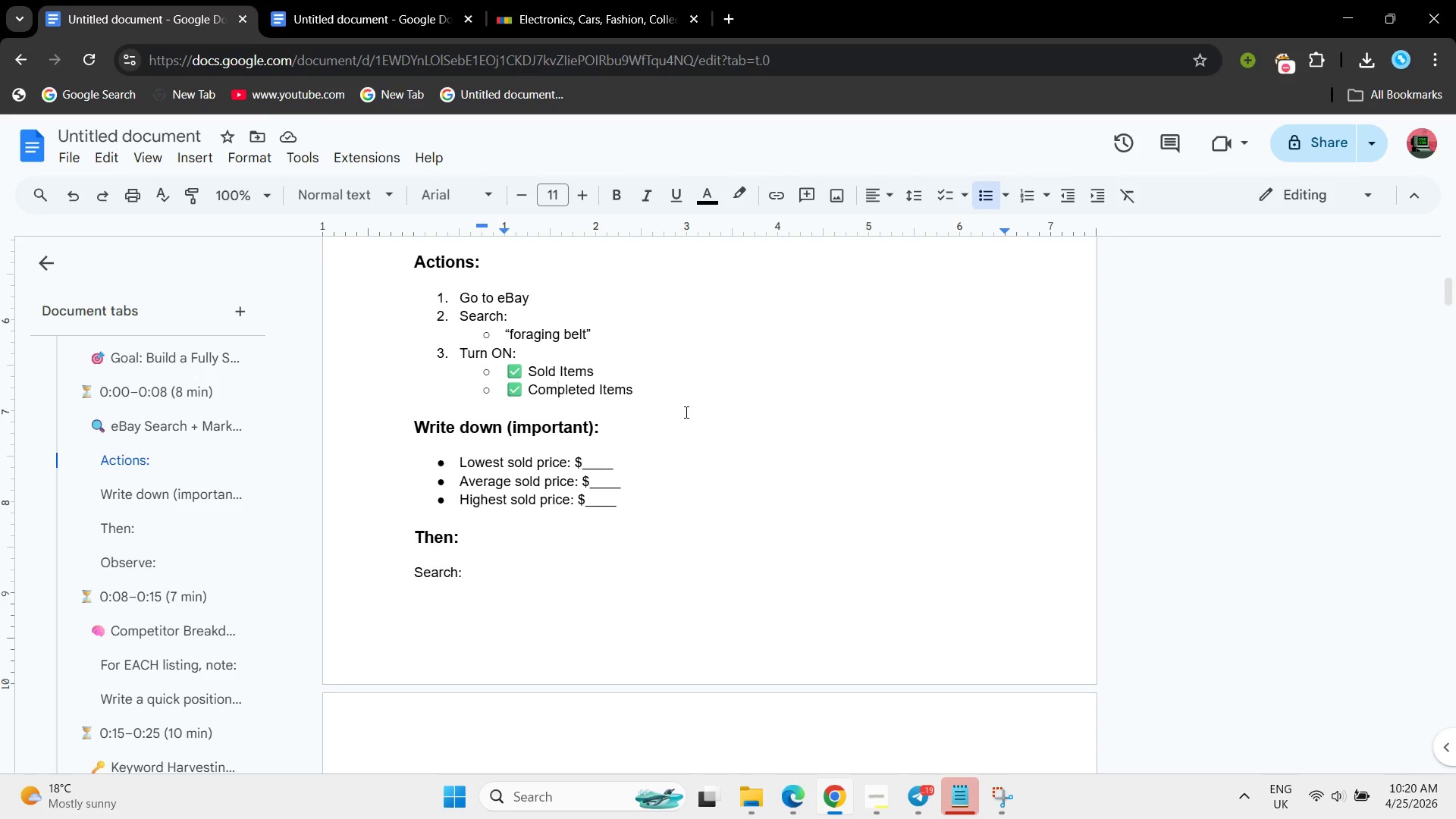 
wait(8.54)
 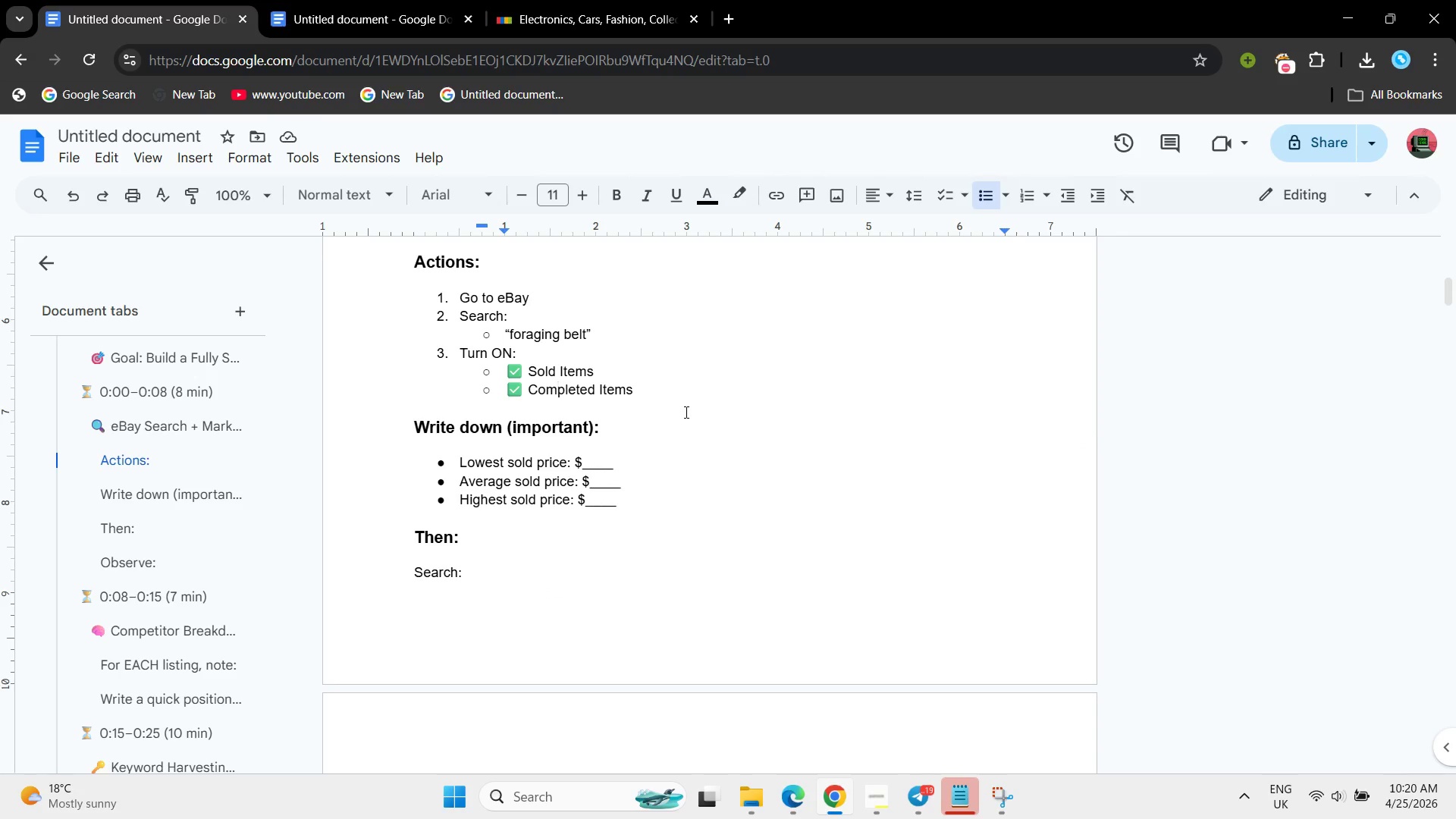 
scroll: coordinate [684, 444], scroll_direction: up, amount: 2.0
 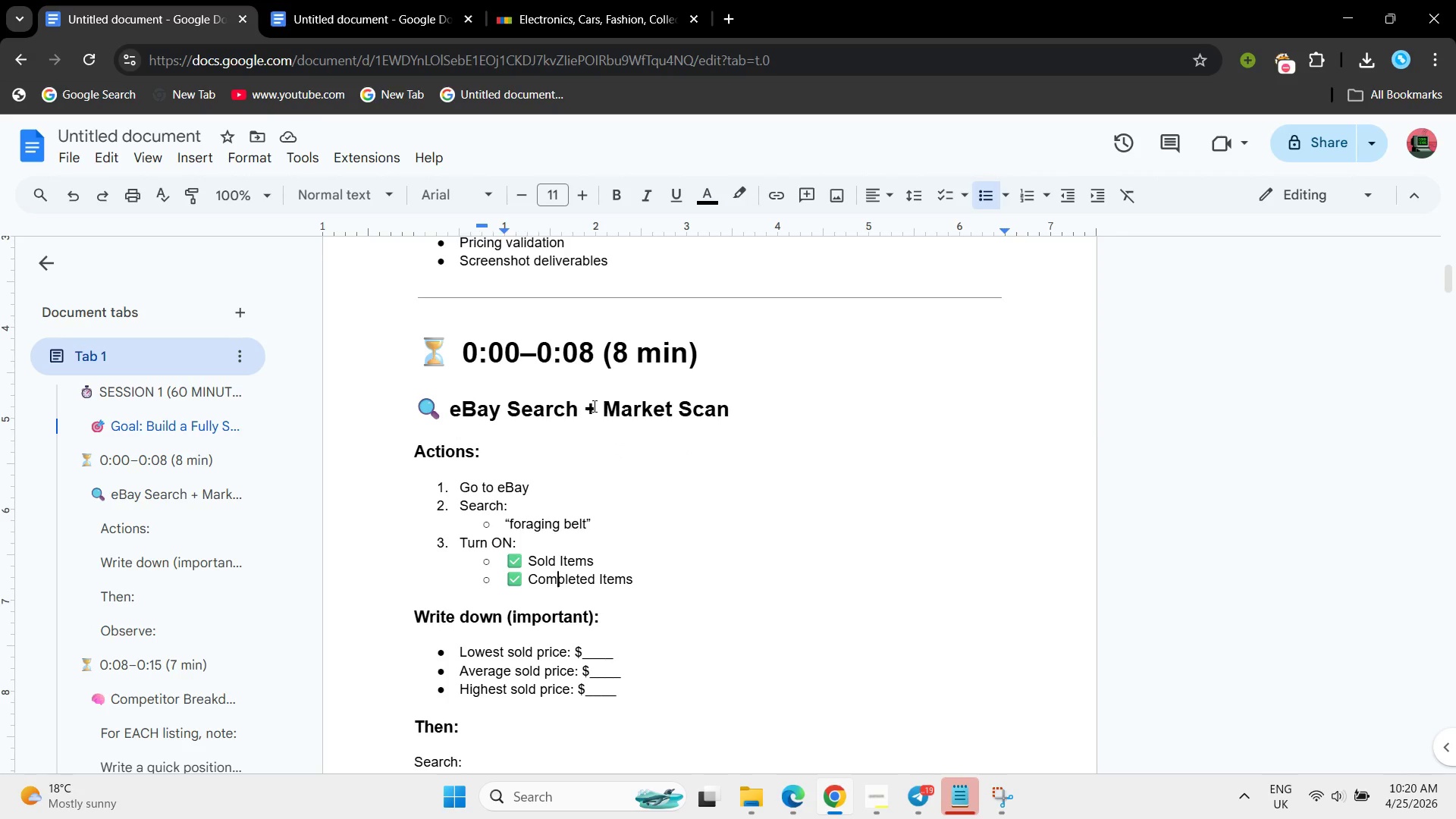 
left_click_drag(start_coordinate=[605, 410], to_coordinate=[756, 411])
 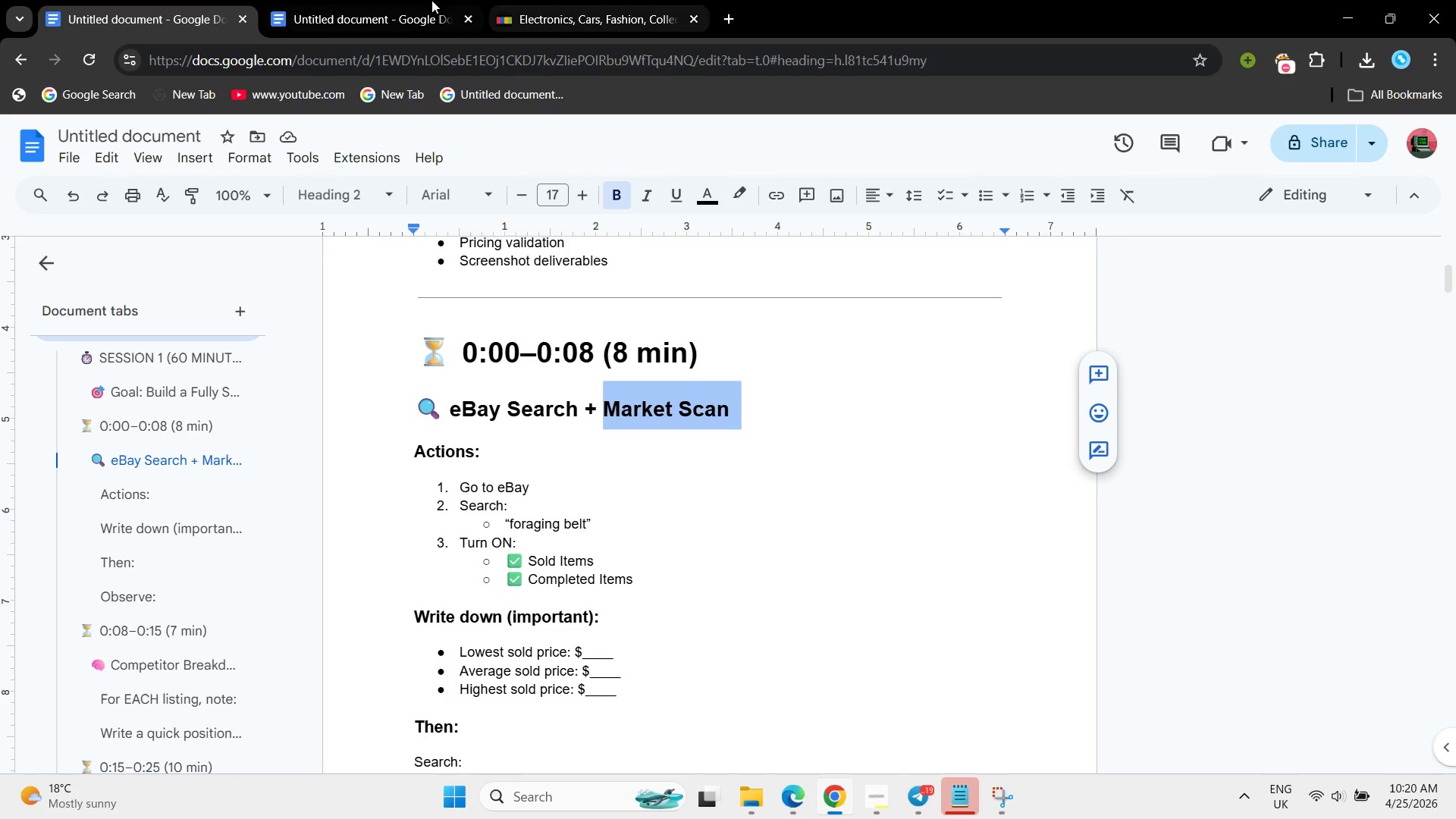 
left_click([431, 0])
 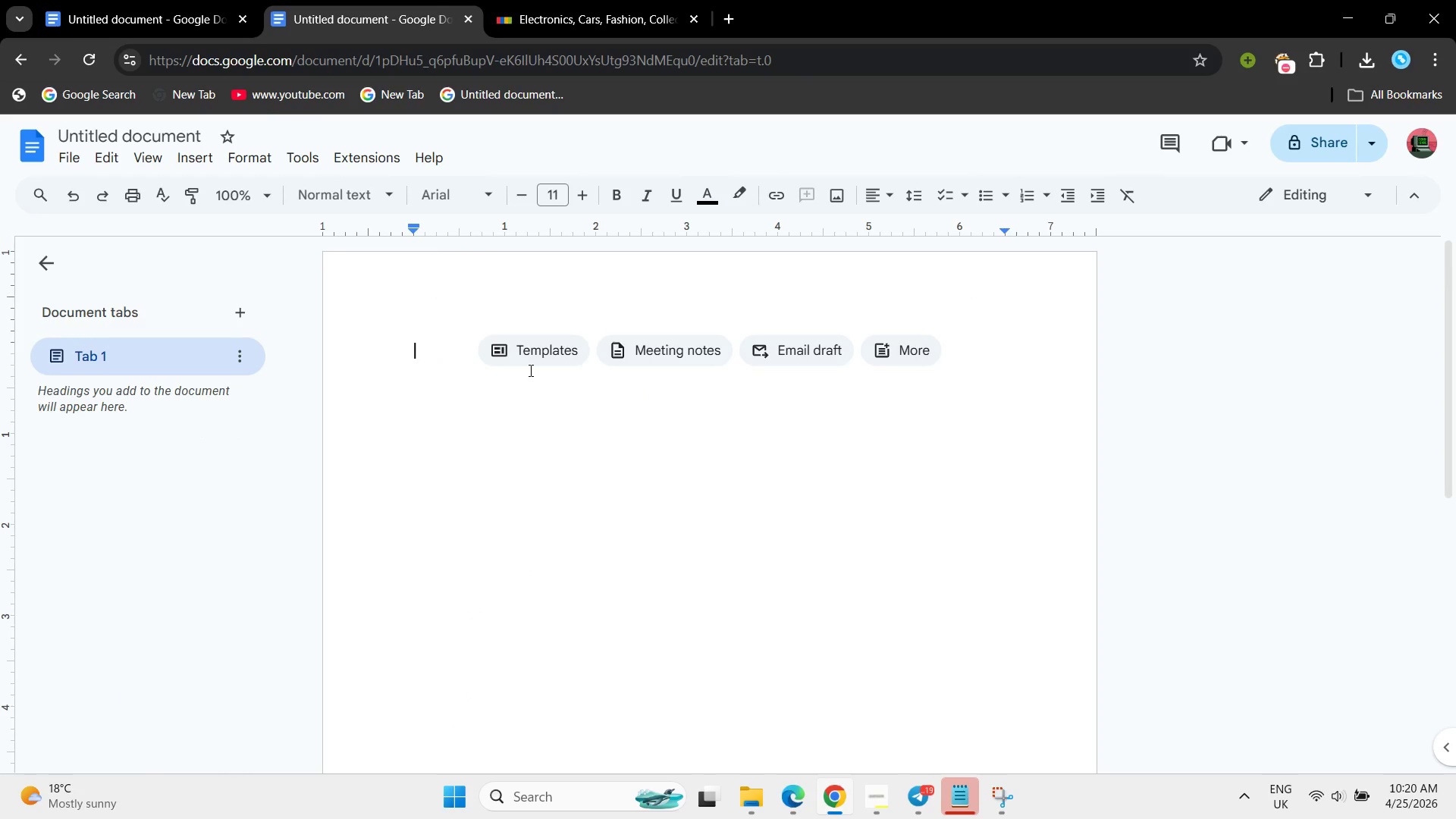 
type(Market Scan )
 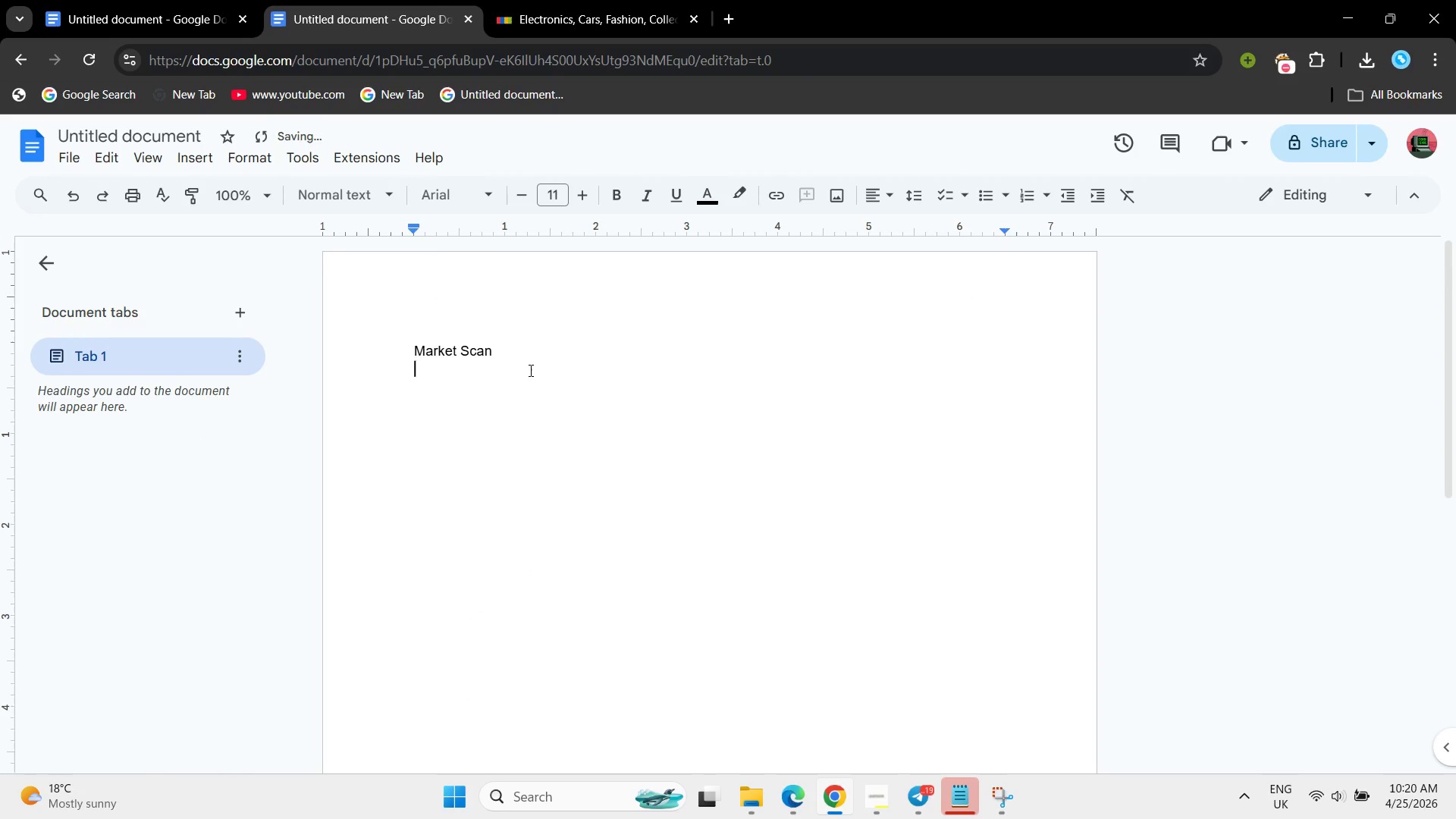 
key(Enter)
 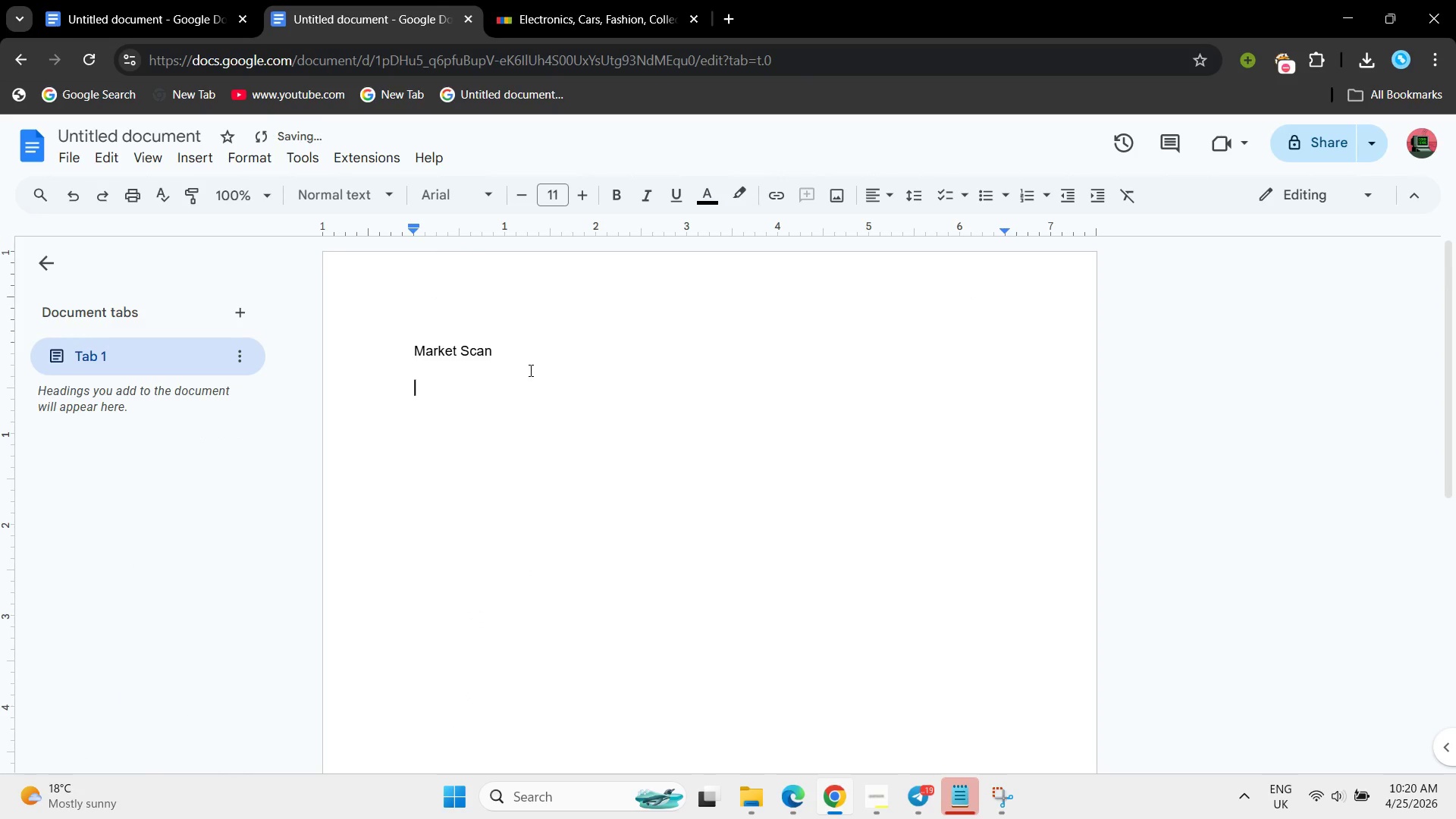 
key(Enter)
 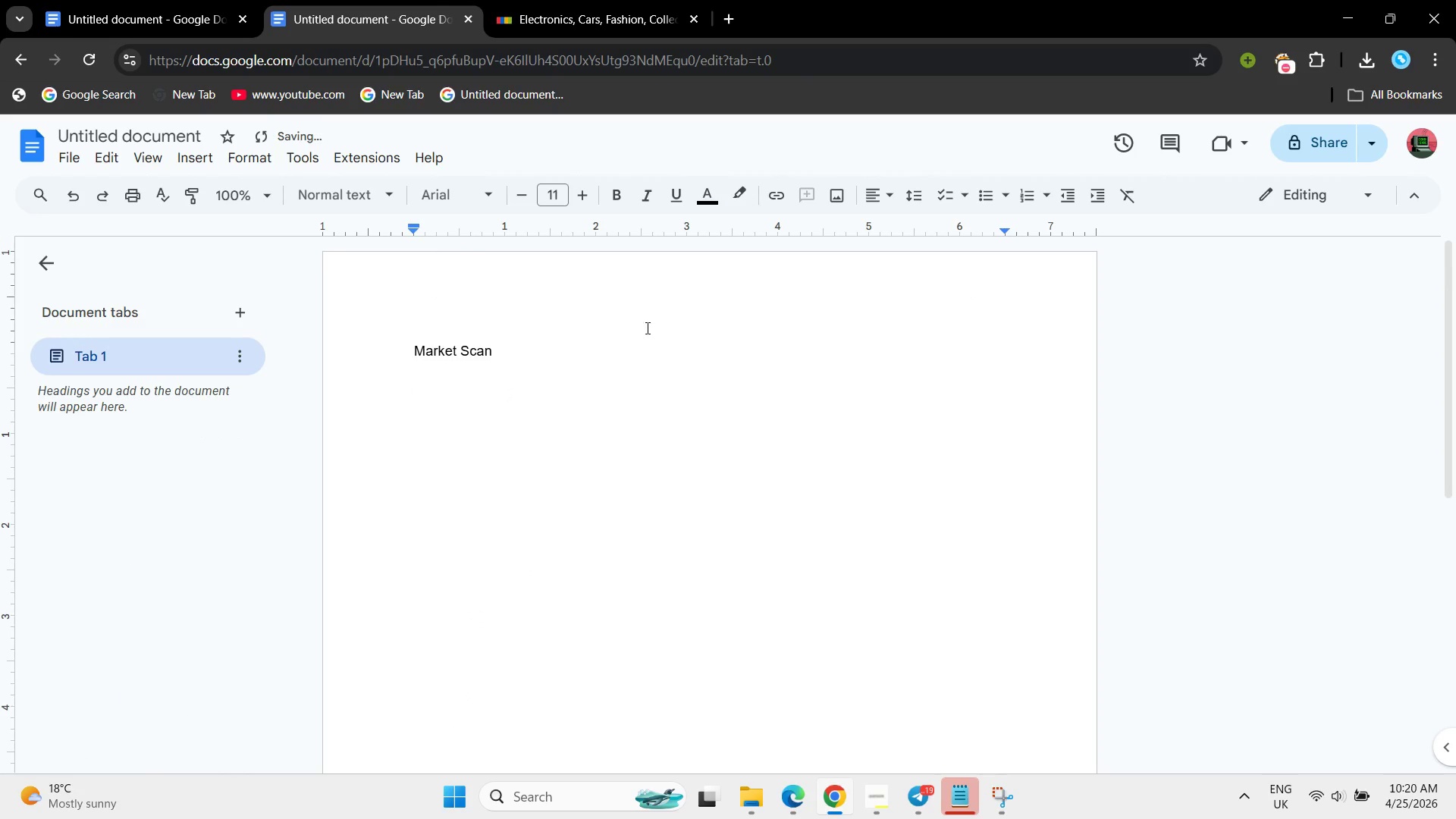 
left_click_drag(start_coordinate=[644, 343], to_coordinate=[366, 308])
 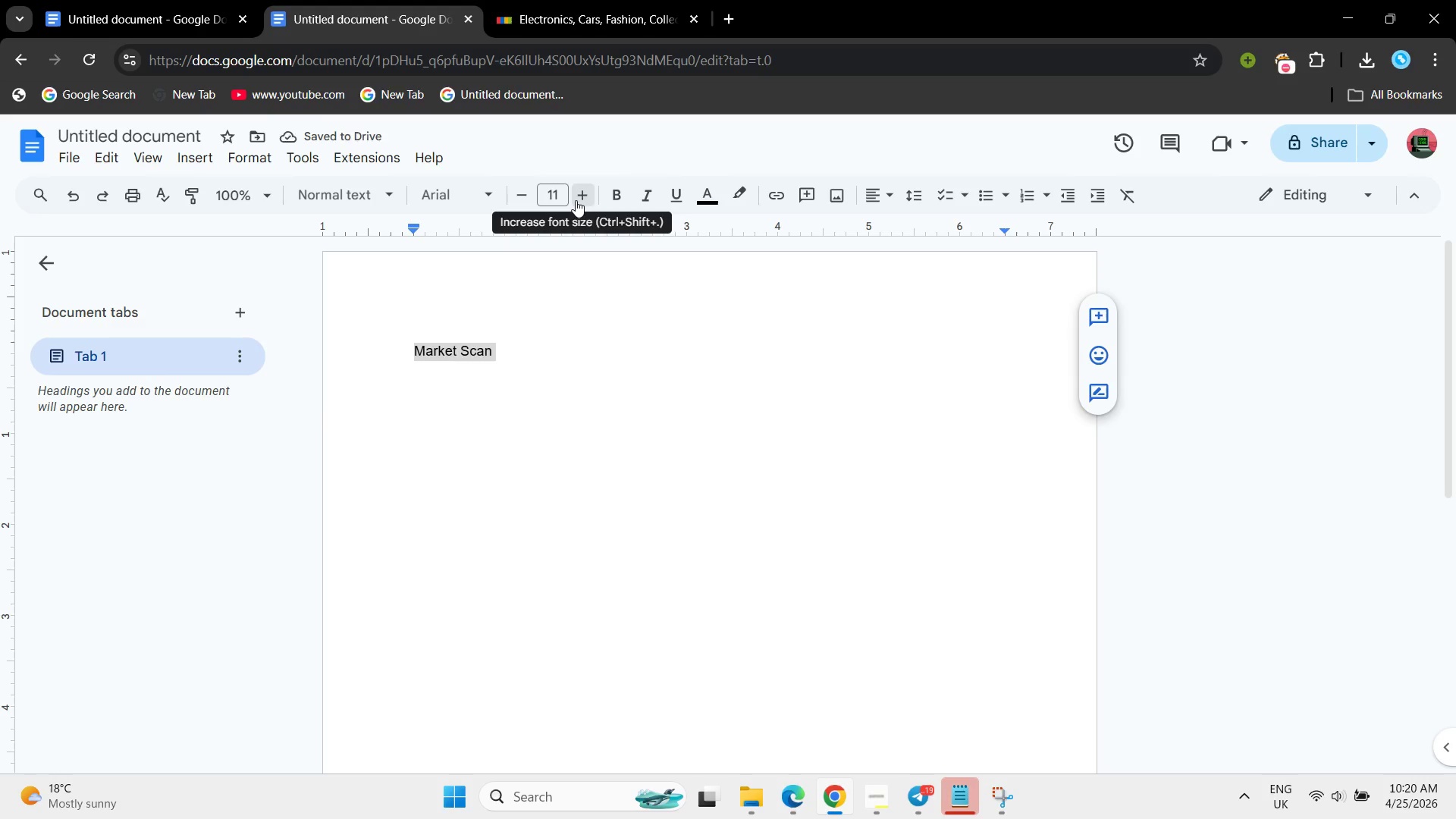 
double_click([576, 200])
 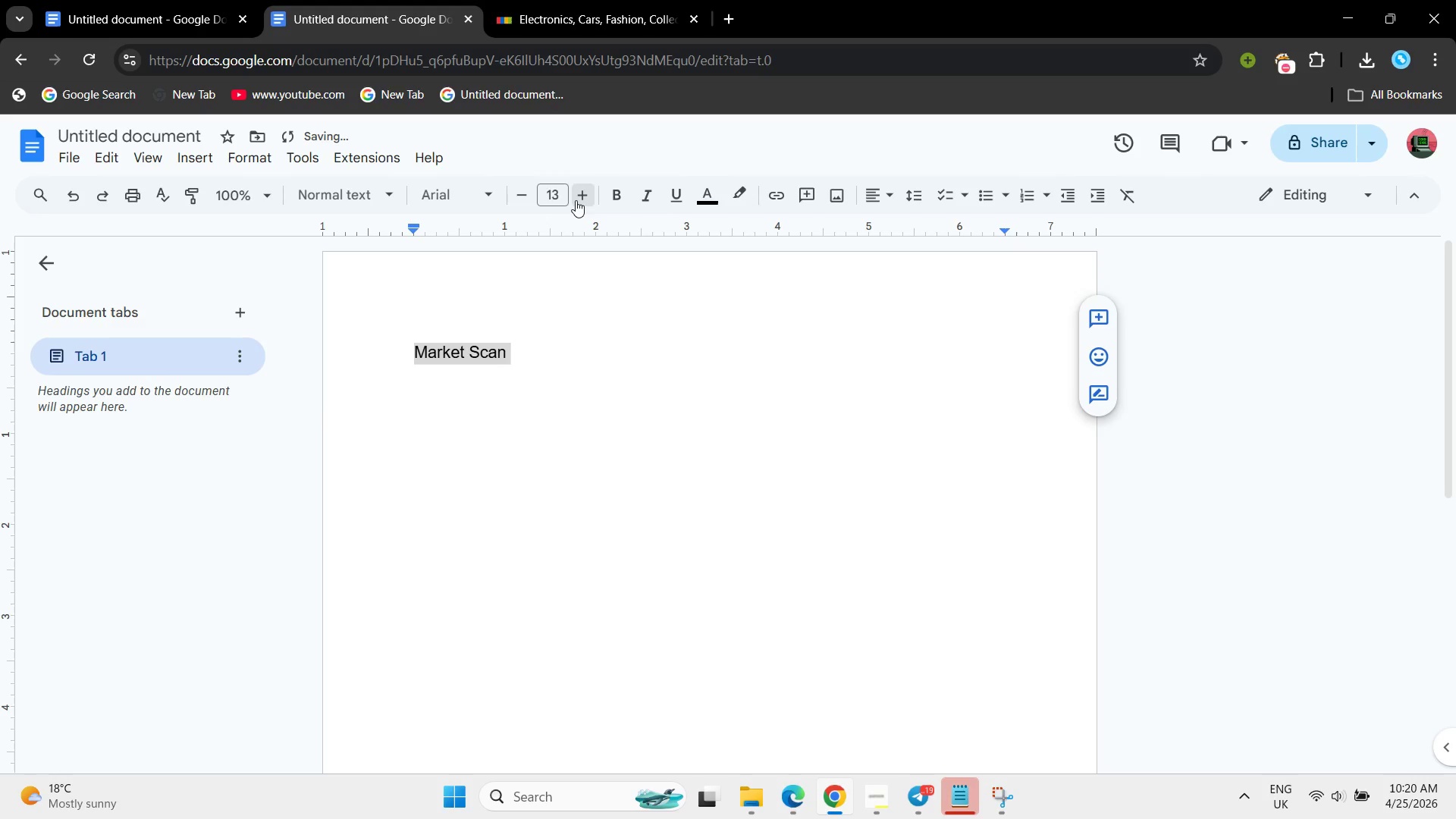 
triple_click([576, 200])
 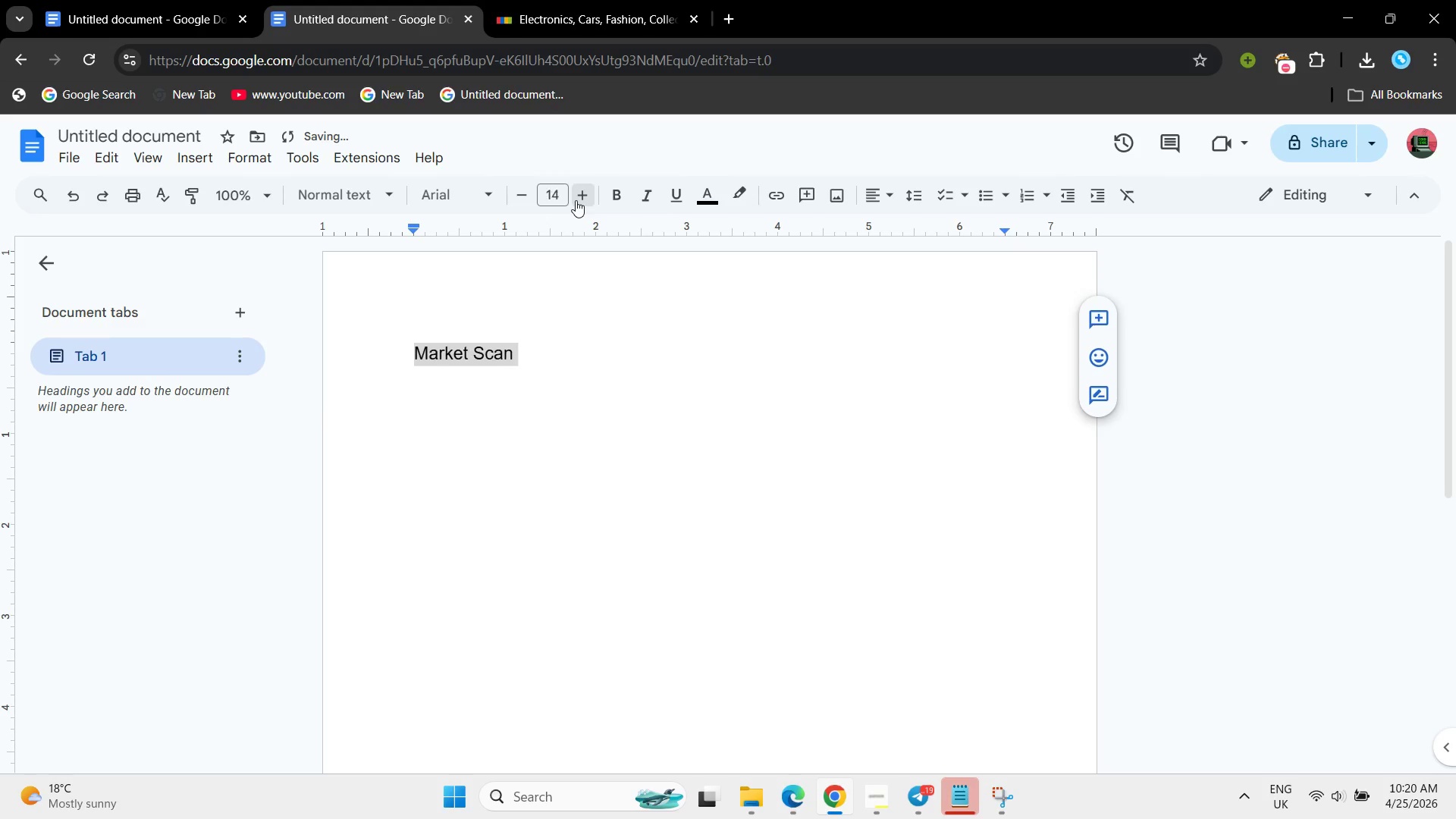 
triple_click([576, 200])
 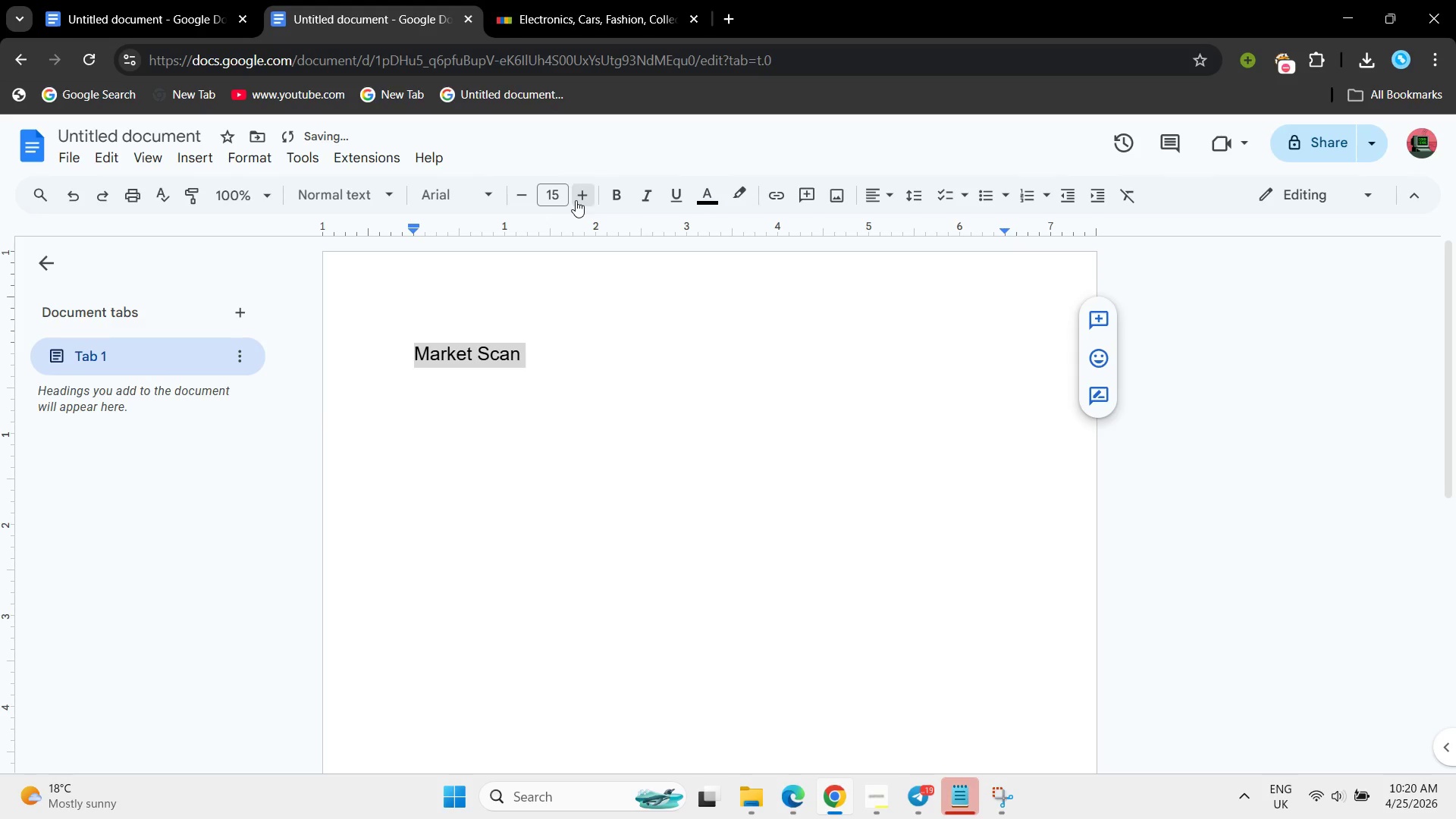 
triple_click([576, 200])
 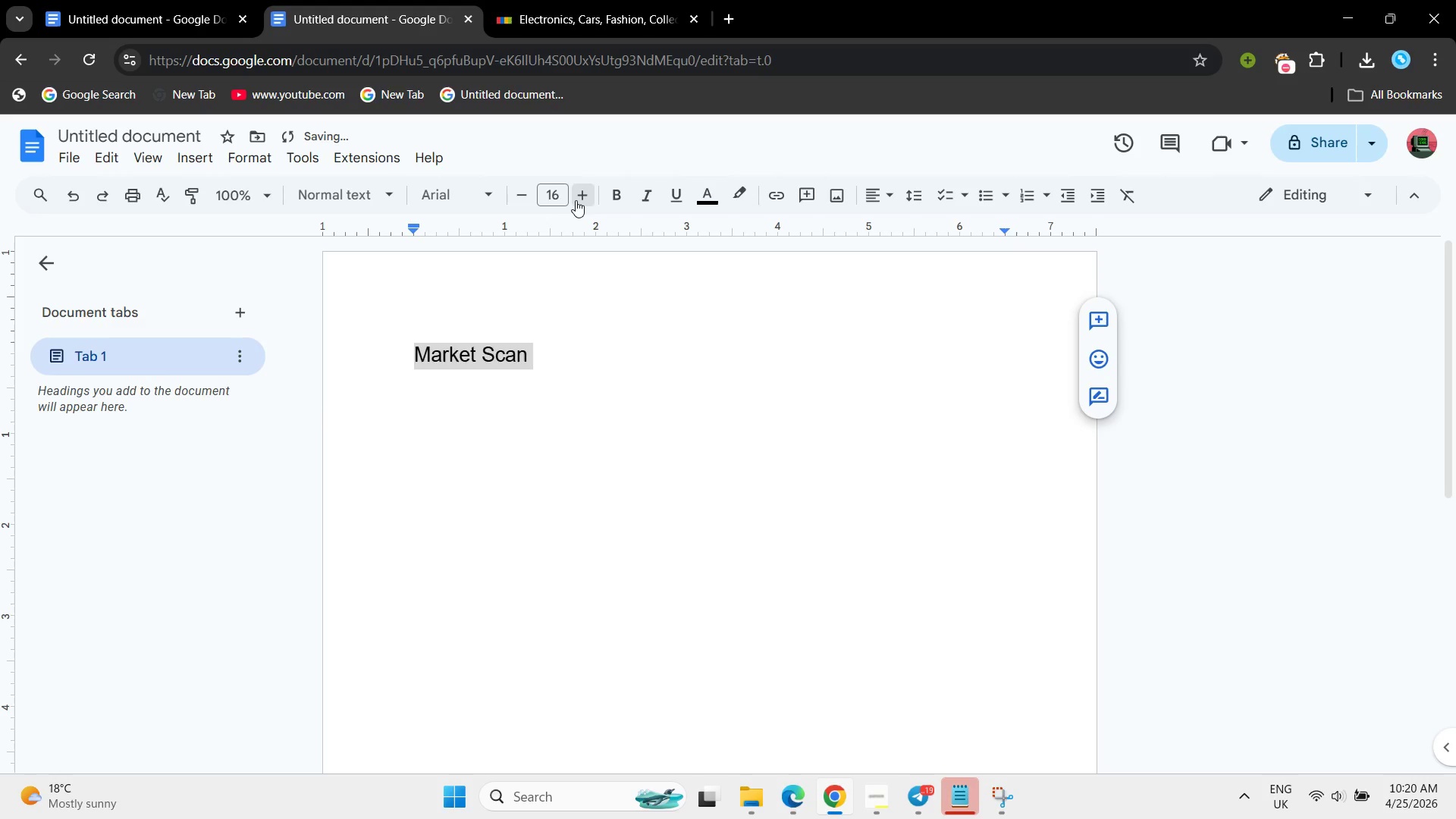 
triple_click([576, 200])
 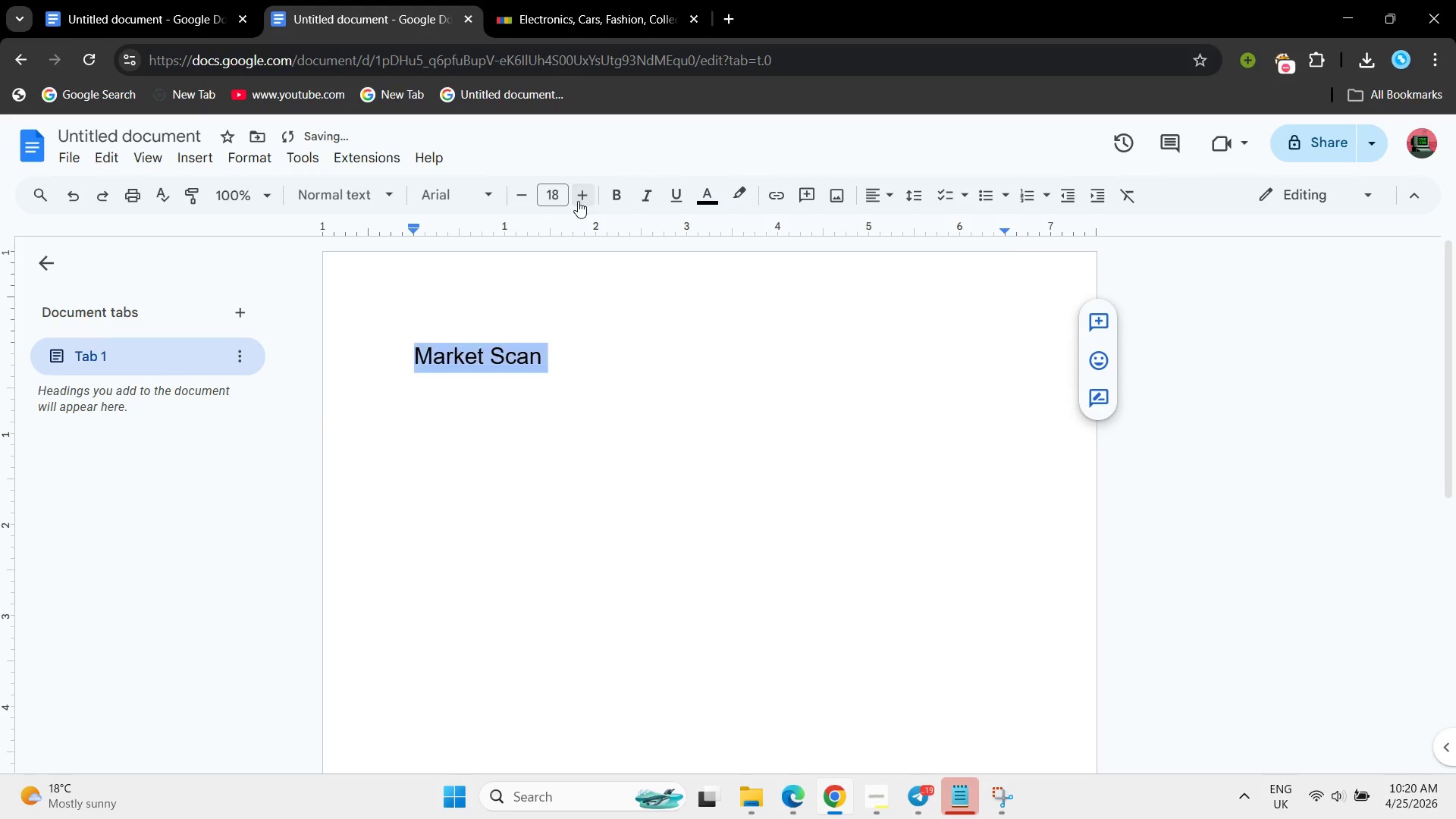 
triple_click([578, 201])
 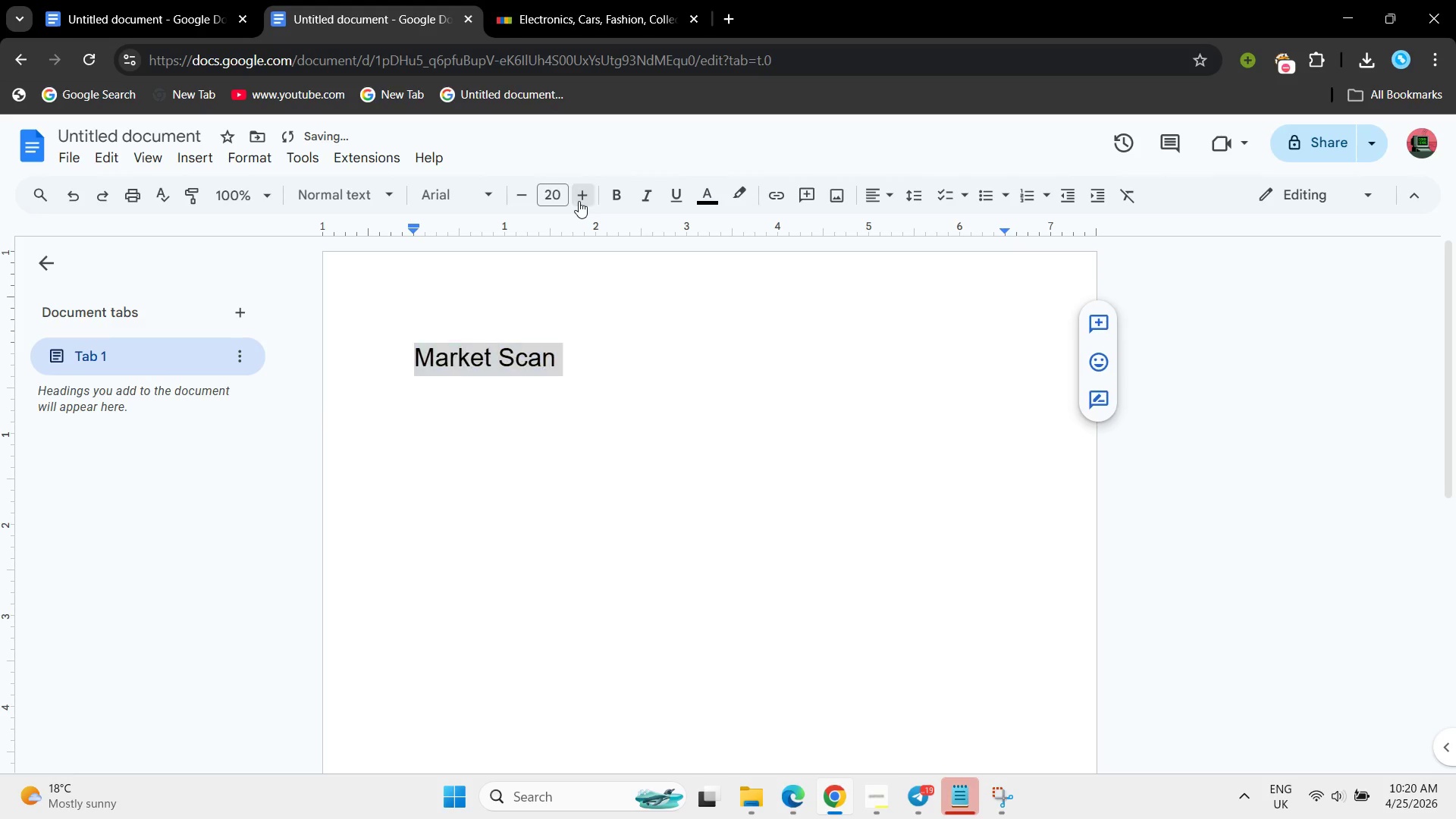 
triple_click([579, 201])
 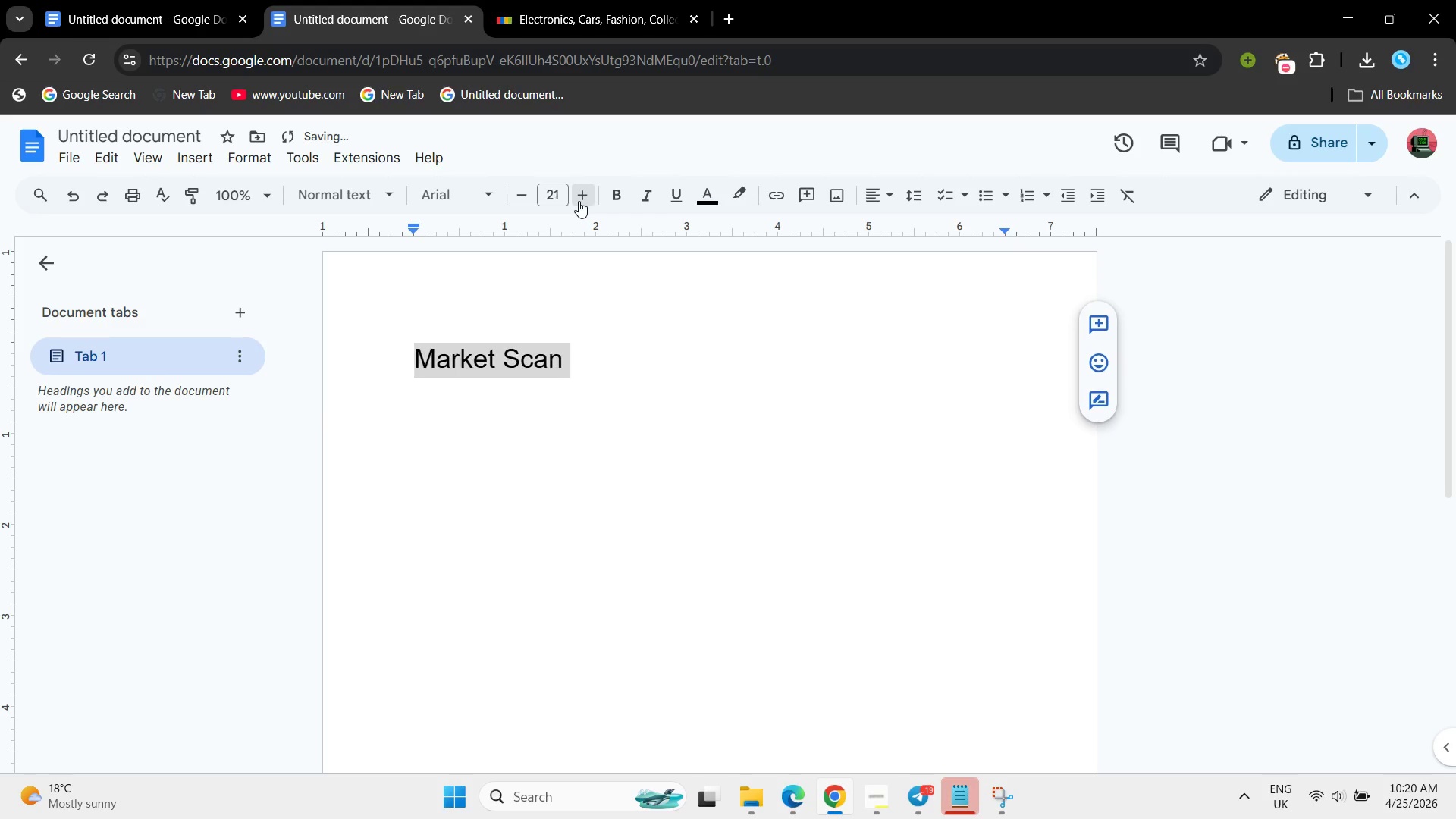 
triple_click([579, 201])
 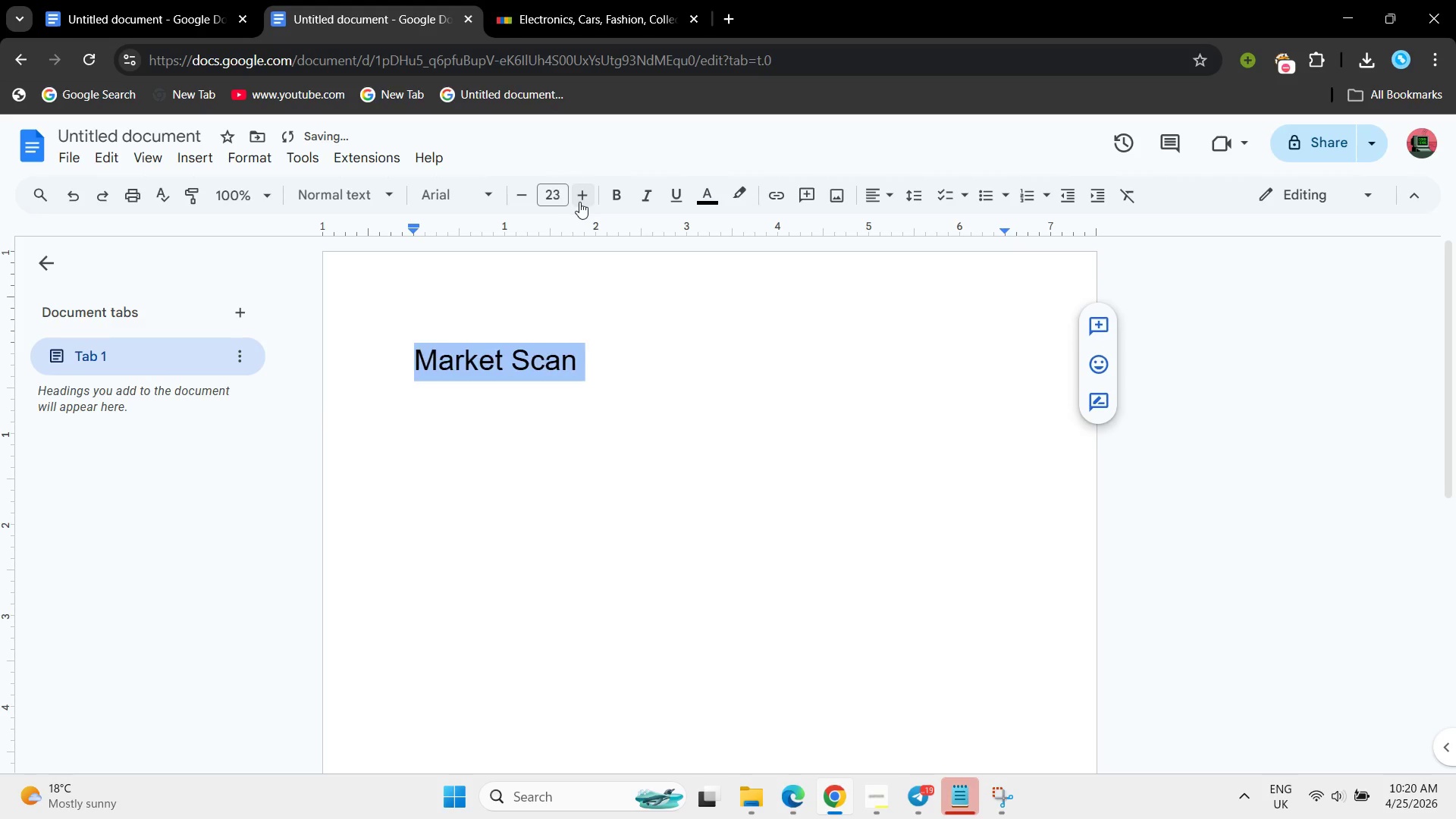 
triple_click([579, 201])
 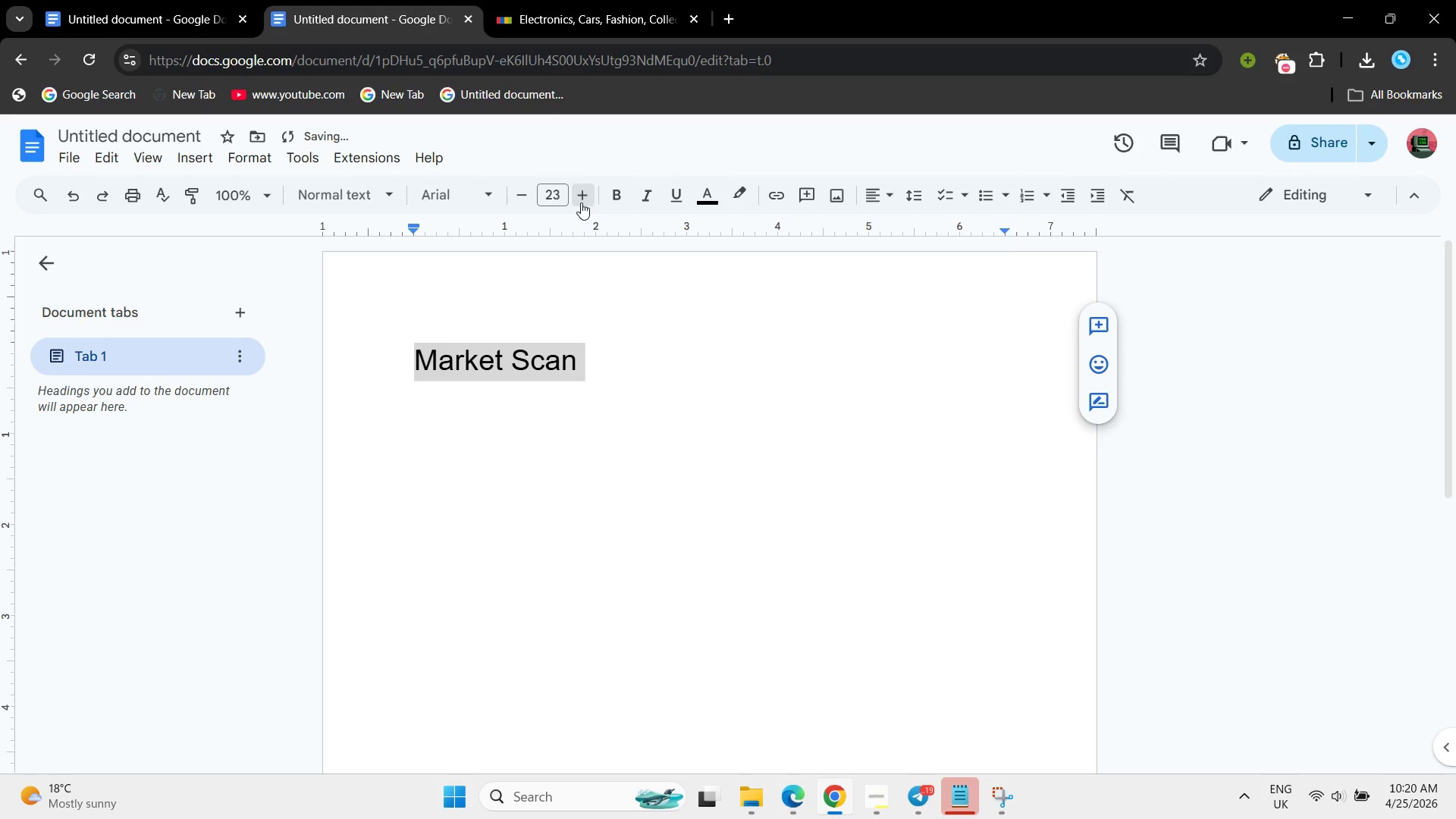 
triple_click([581, 202])
 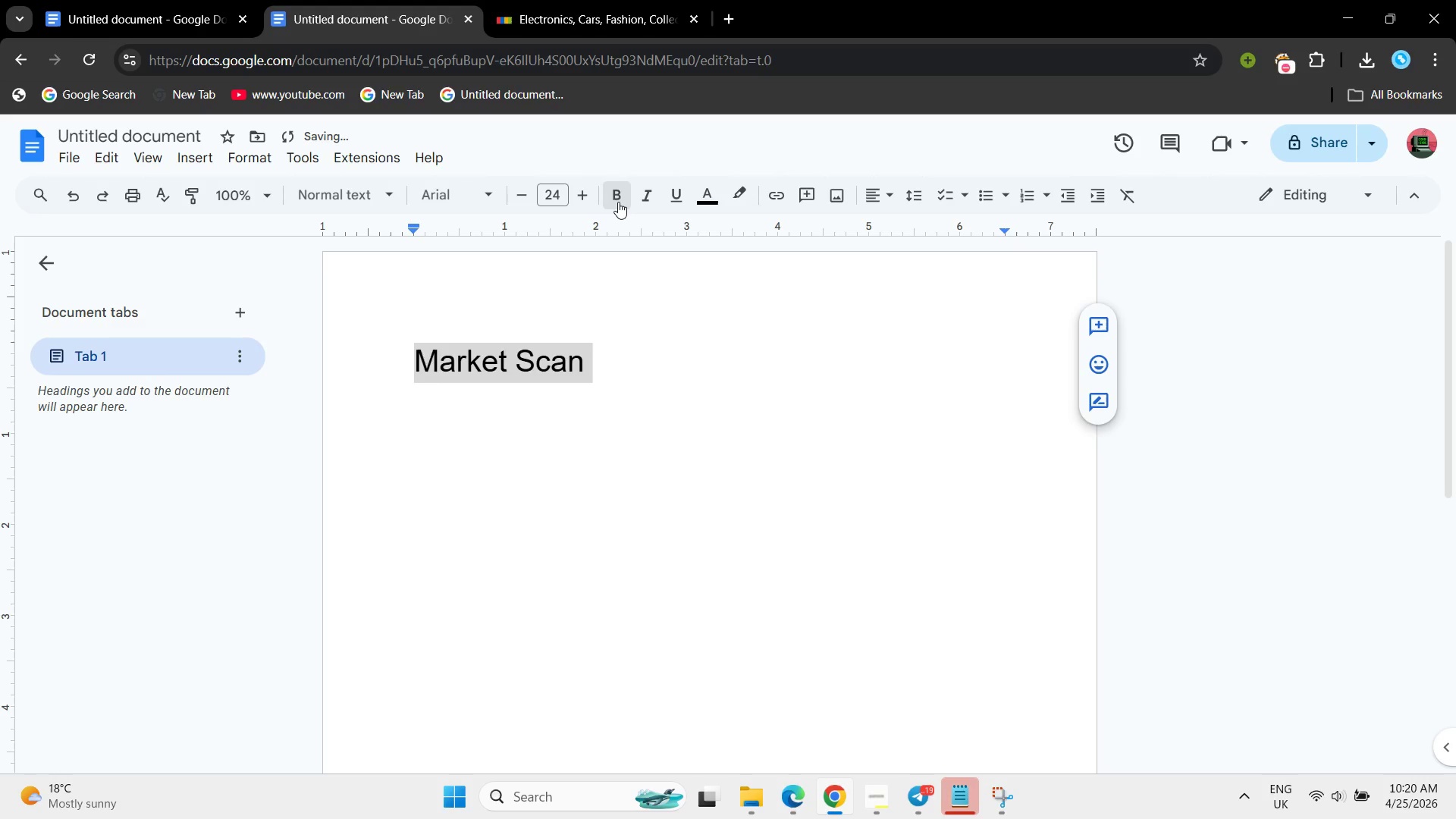 
double_click([617, 202])
 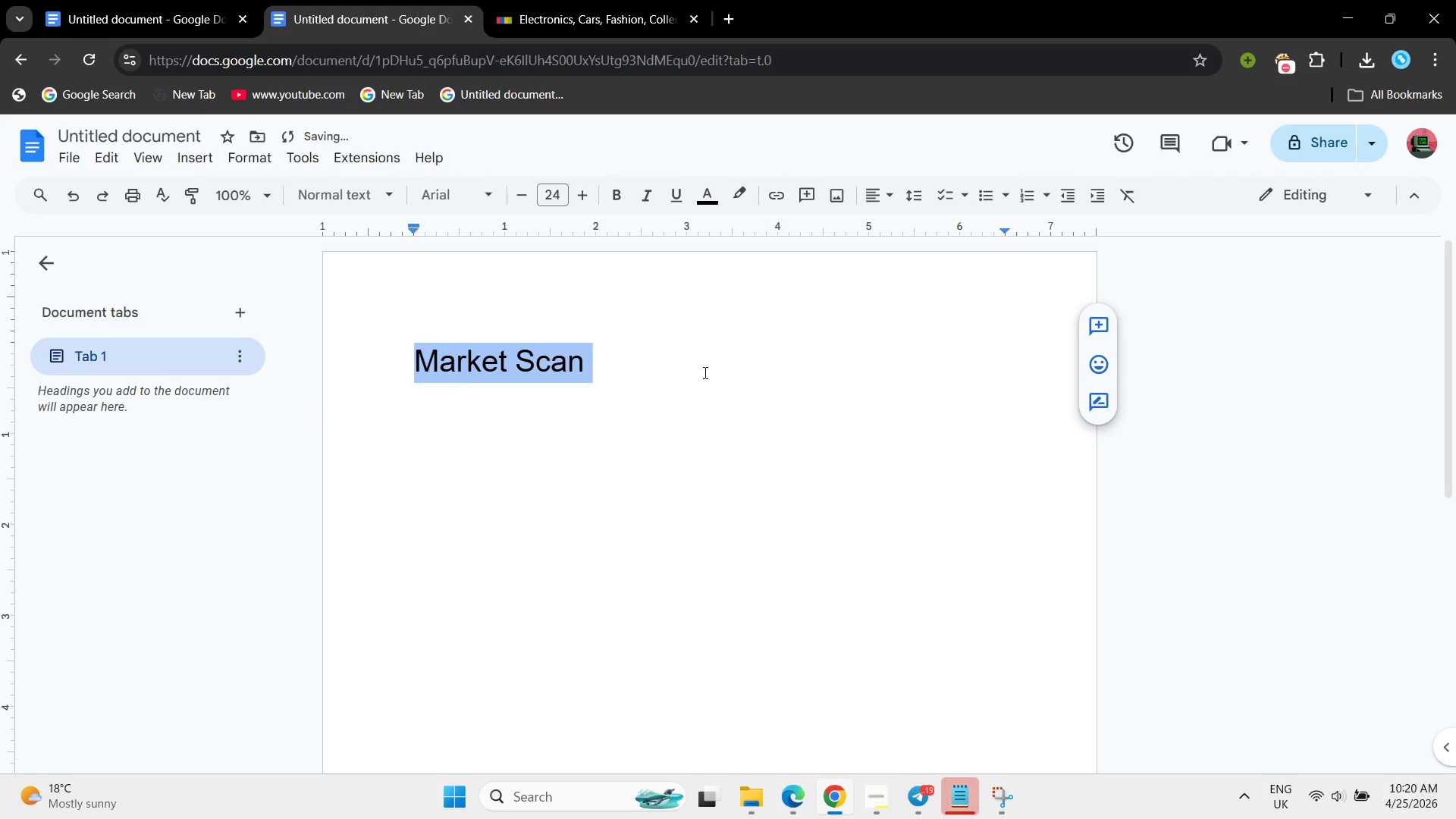 
left_click([704, 372])
 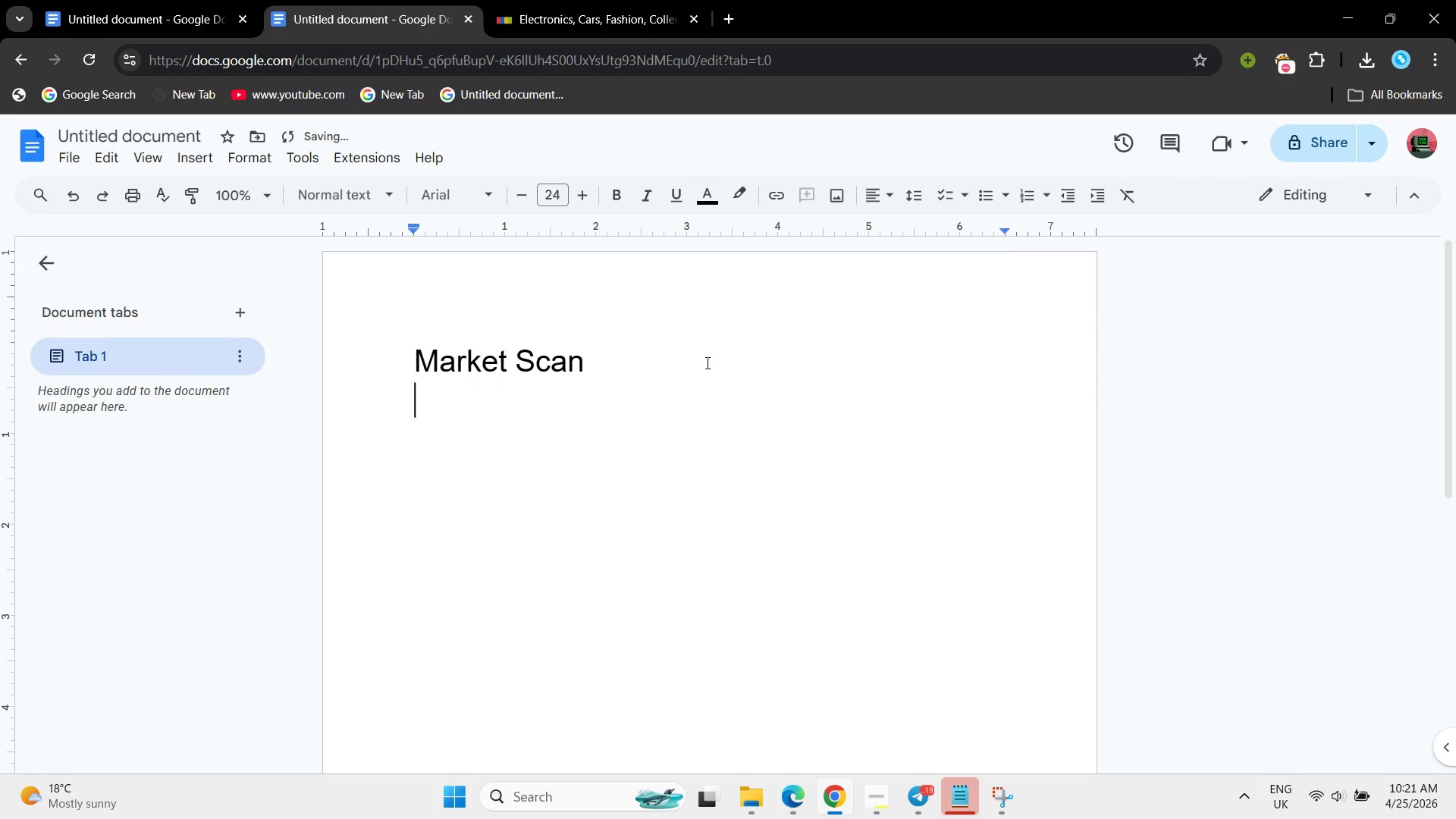 
key(Enter)
 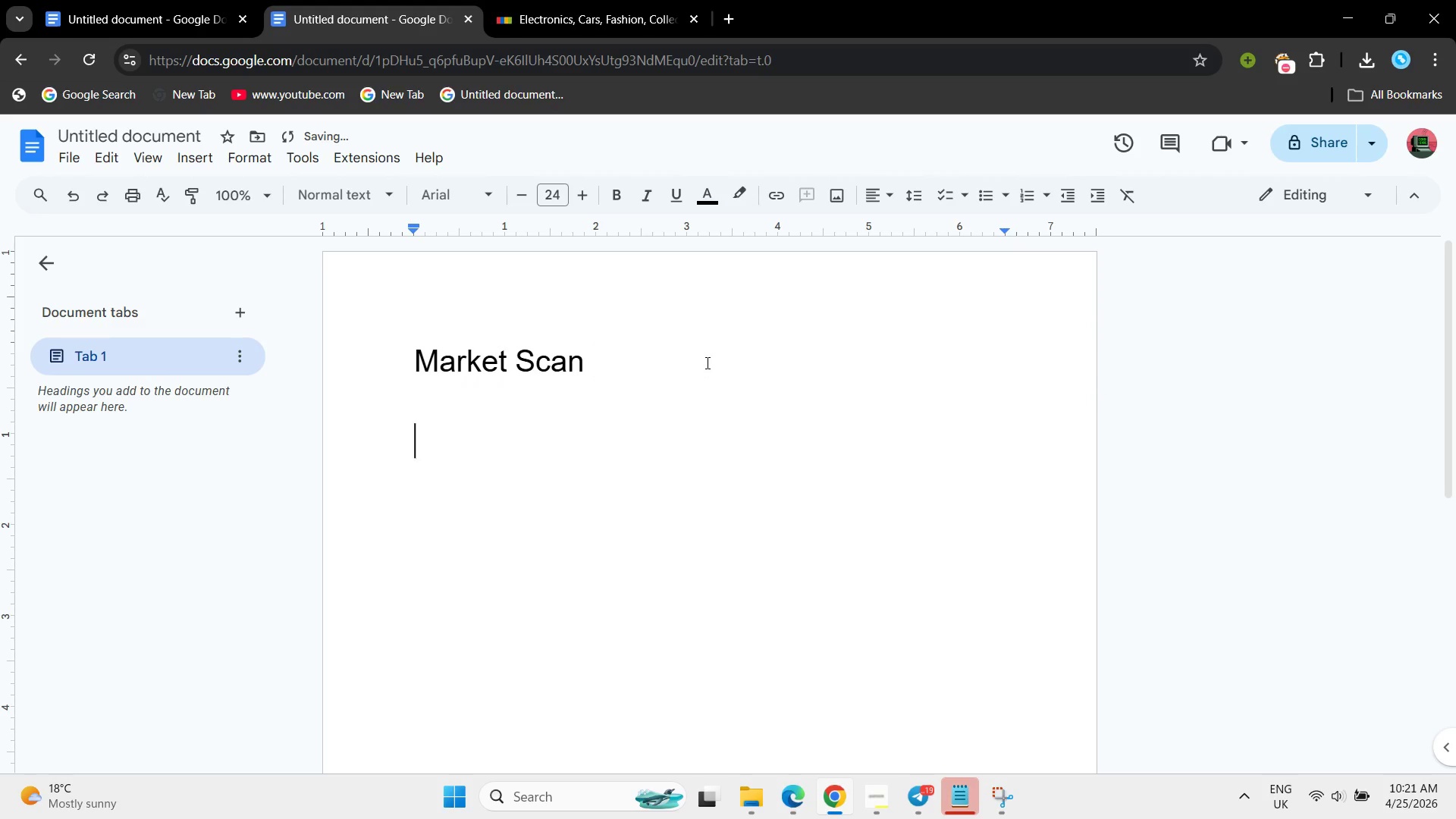 
key(Enter)
 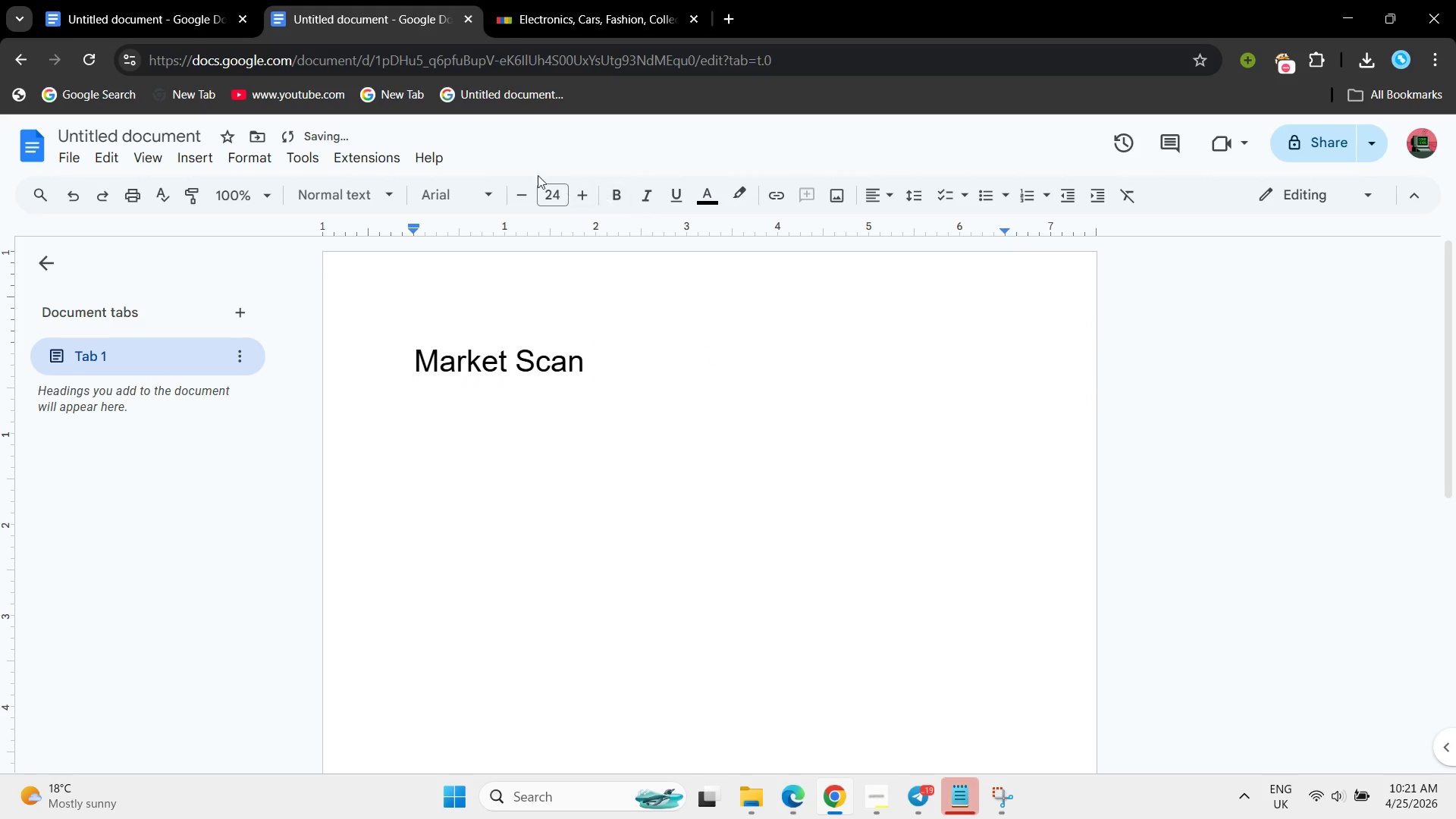 
left_click([524, 185])
 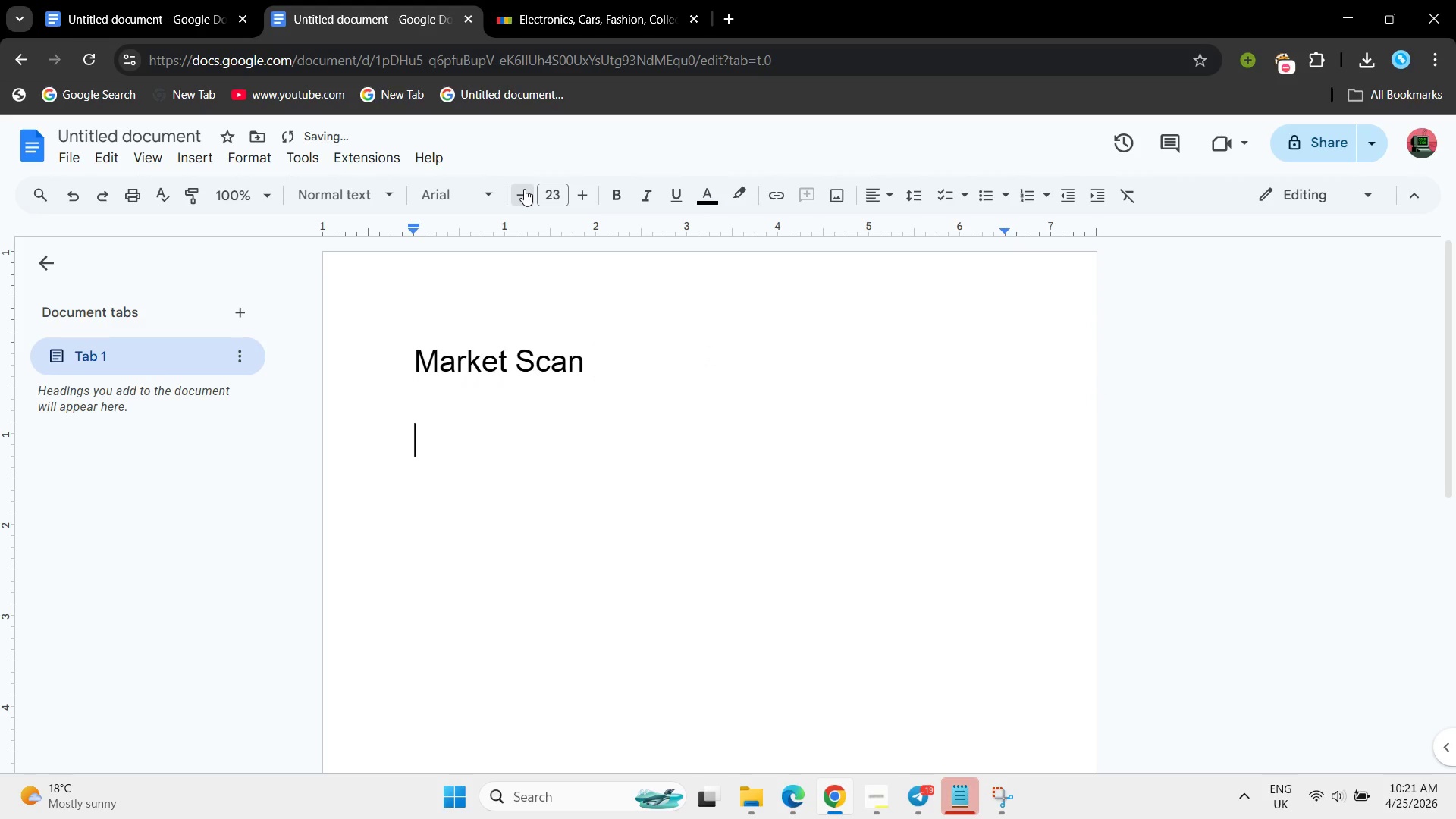 
triple_click([524, 189])
 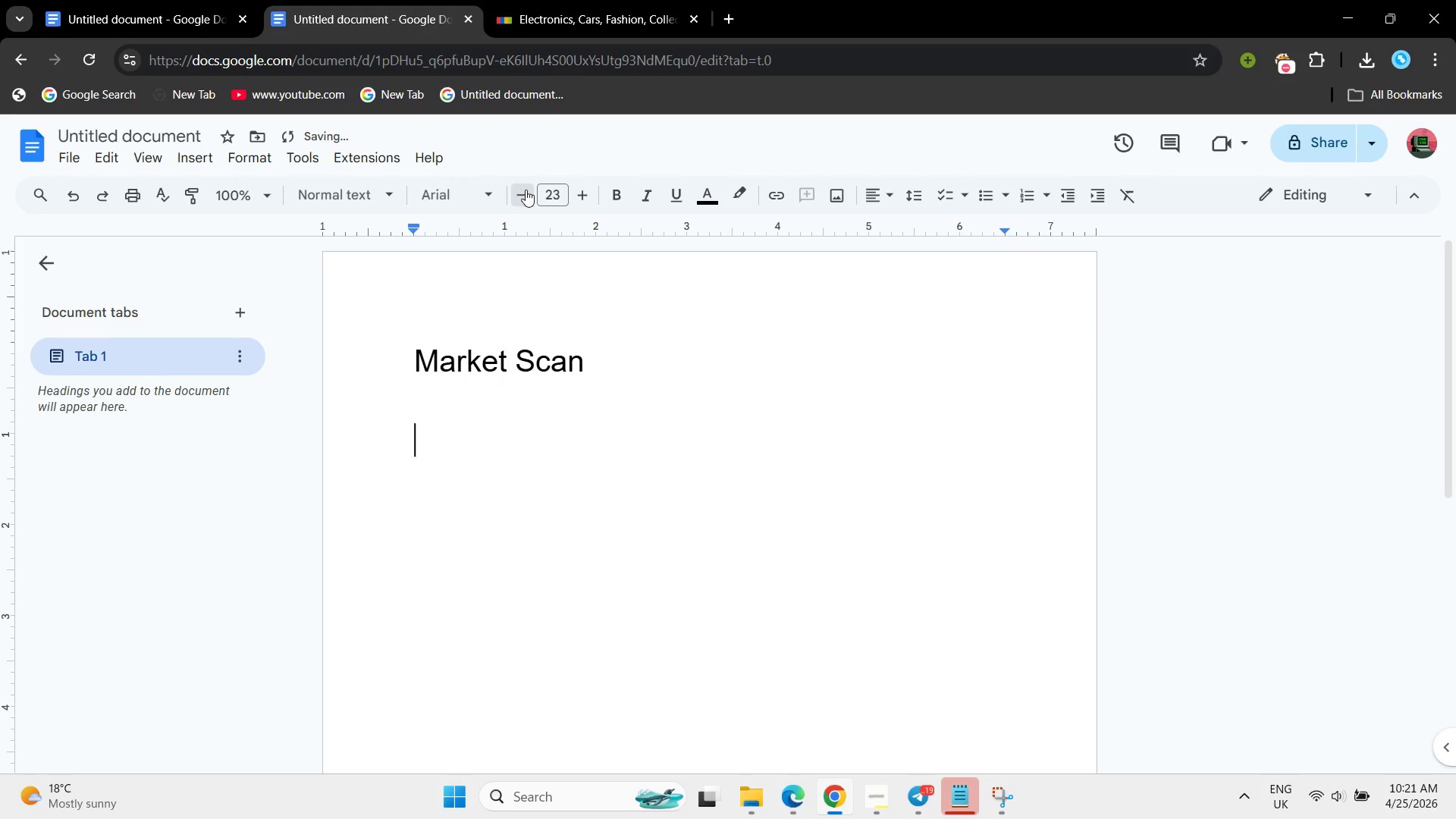 
triple_click([524, 189])
 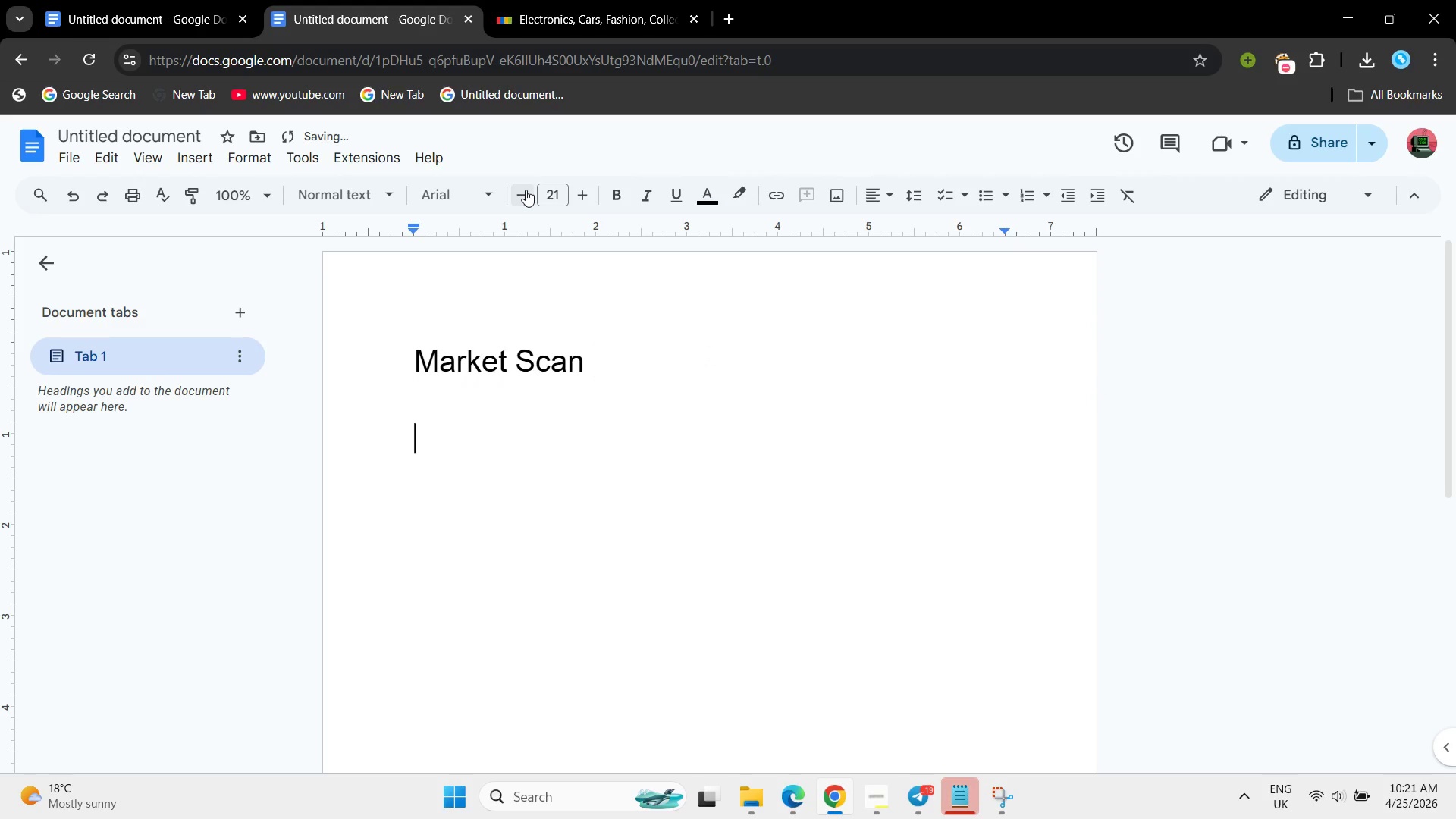 
triple_click([526, 190])
 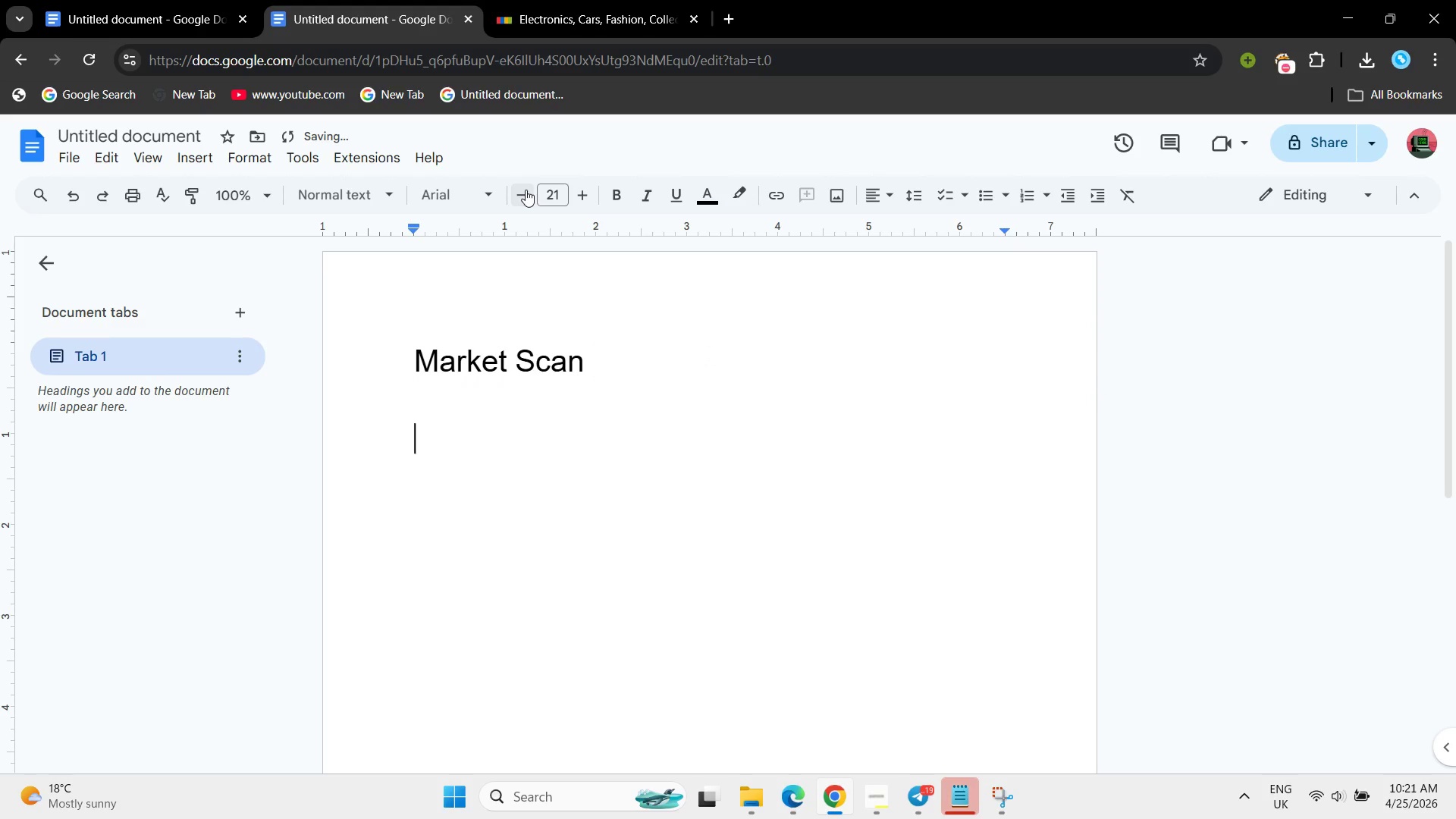 
triple_click([526, 190])
 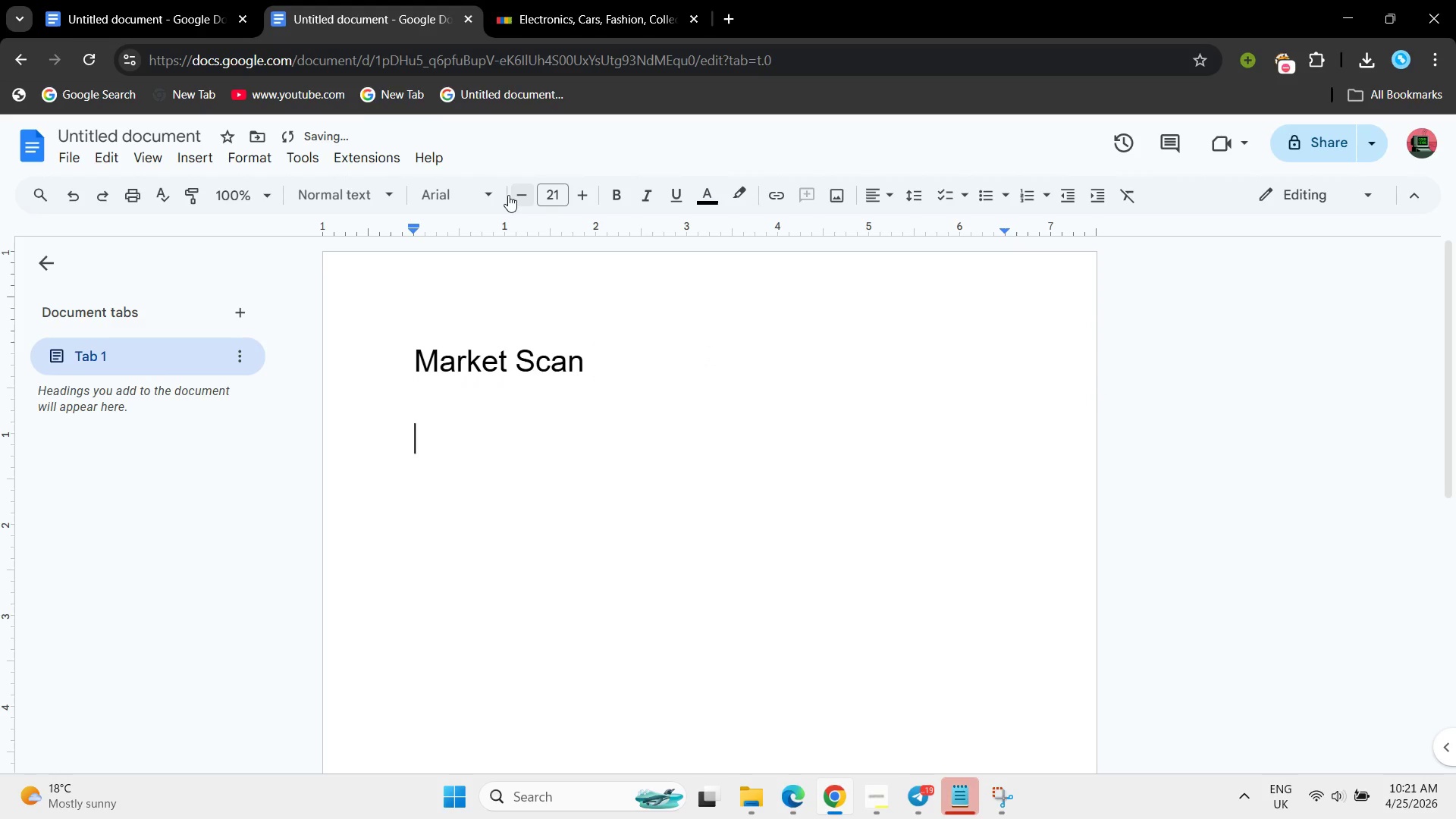 
triple_click([526, 190])
 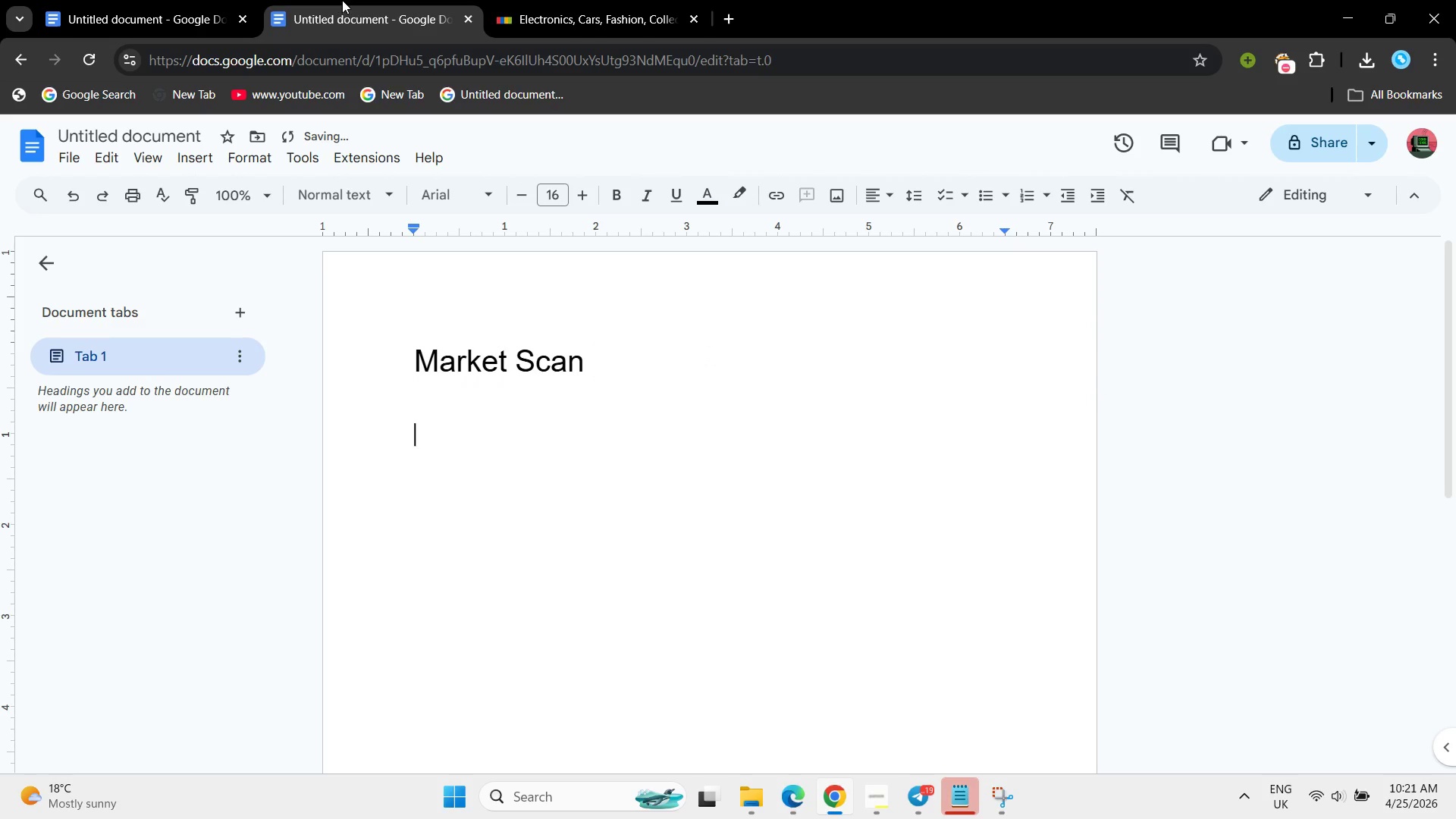 
left_click([342, 0])
 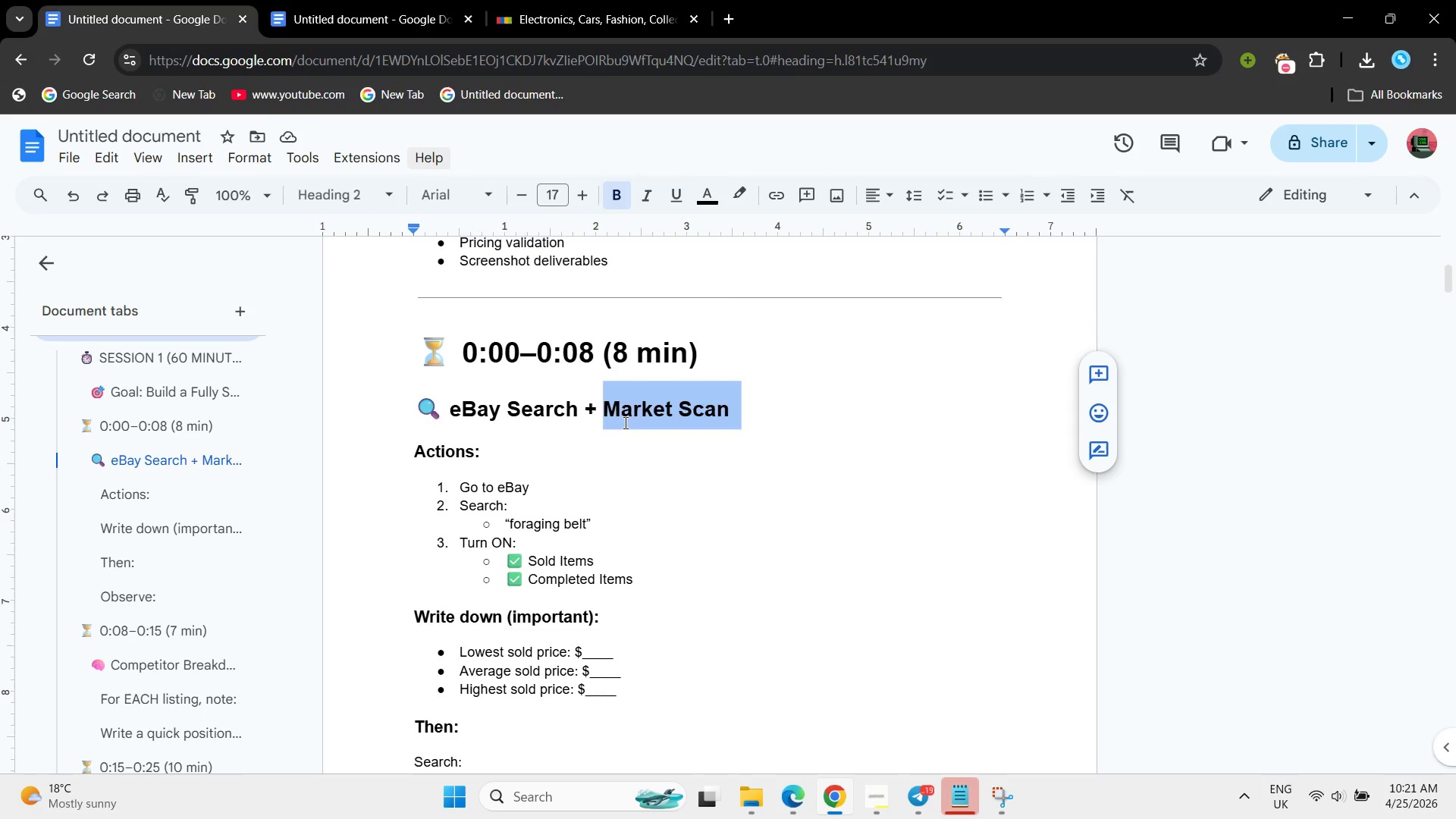 
left_click([595, 509])
 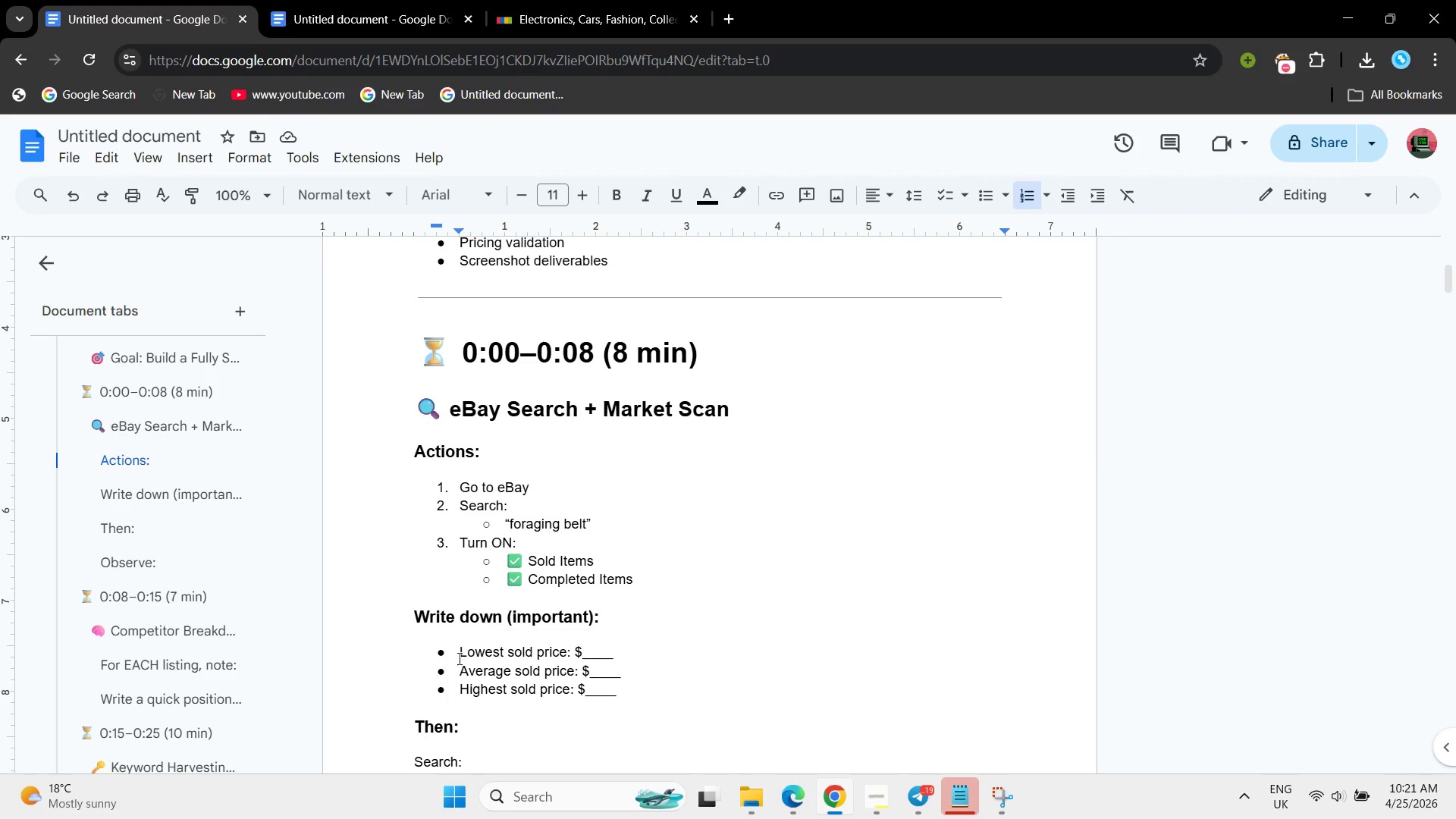 
left_click_drag(start_coordinate=[457, 653], to_coordinate=[608, 691])
 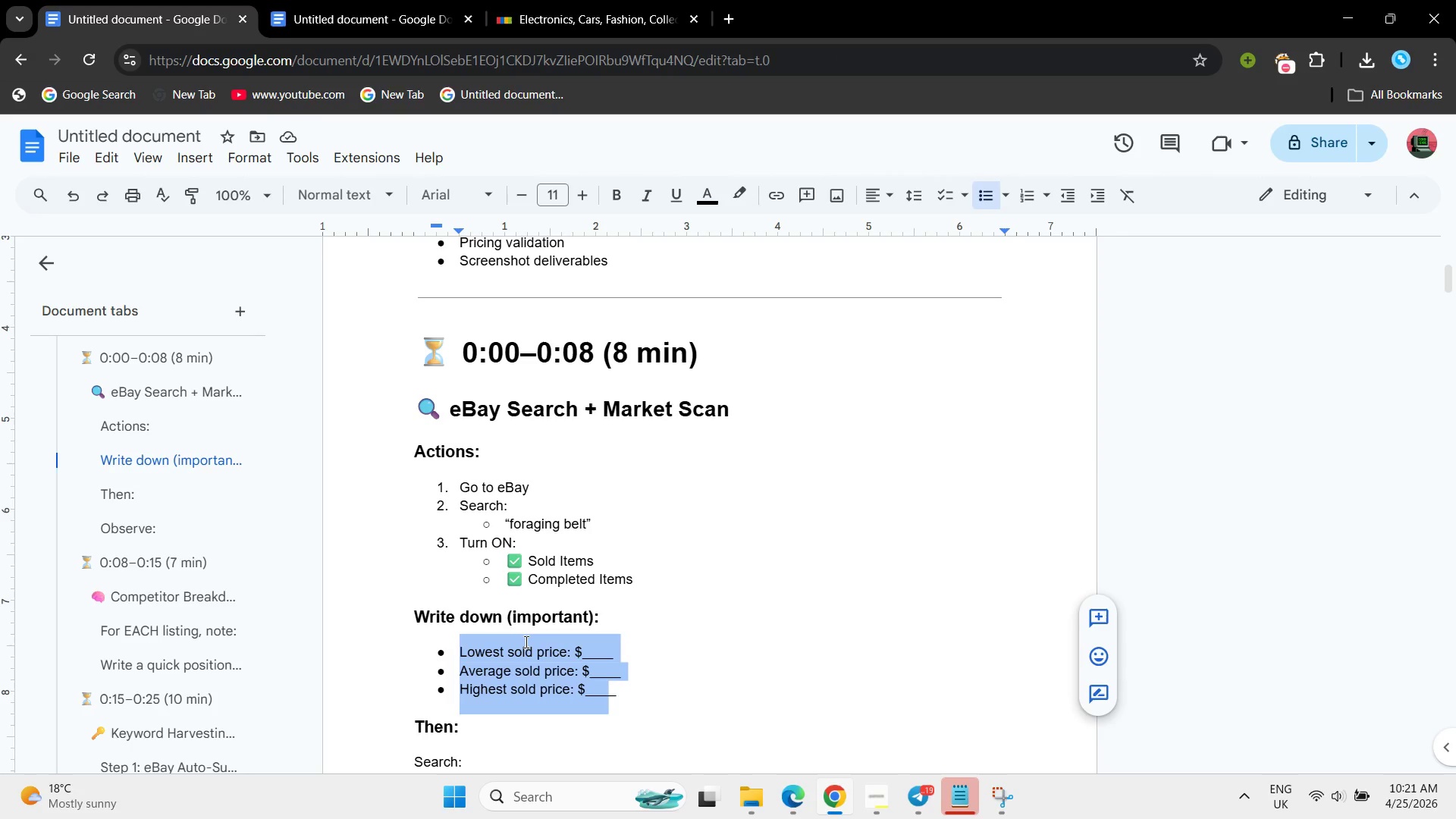 
right_click([525, 642])
 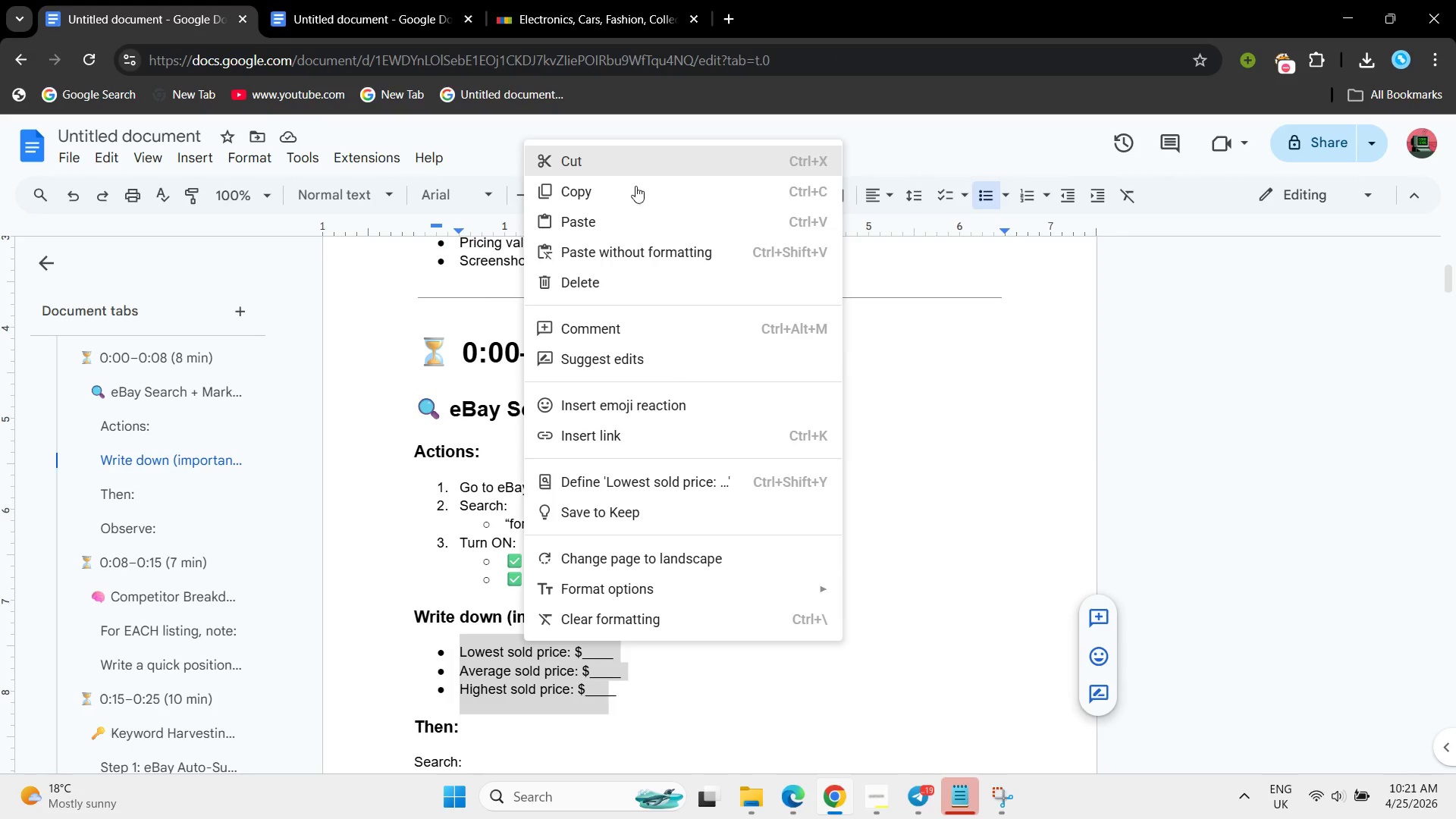 
left_click([635, 194])
 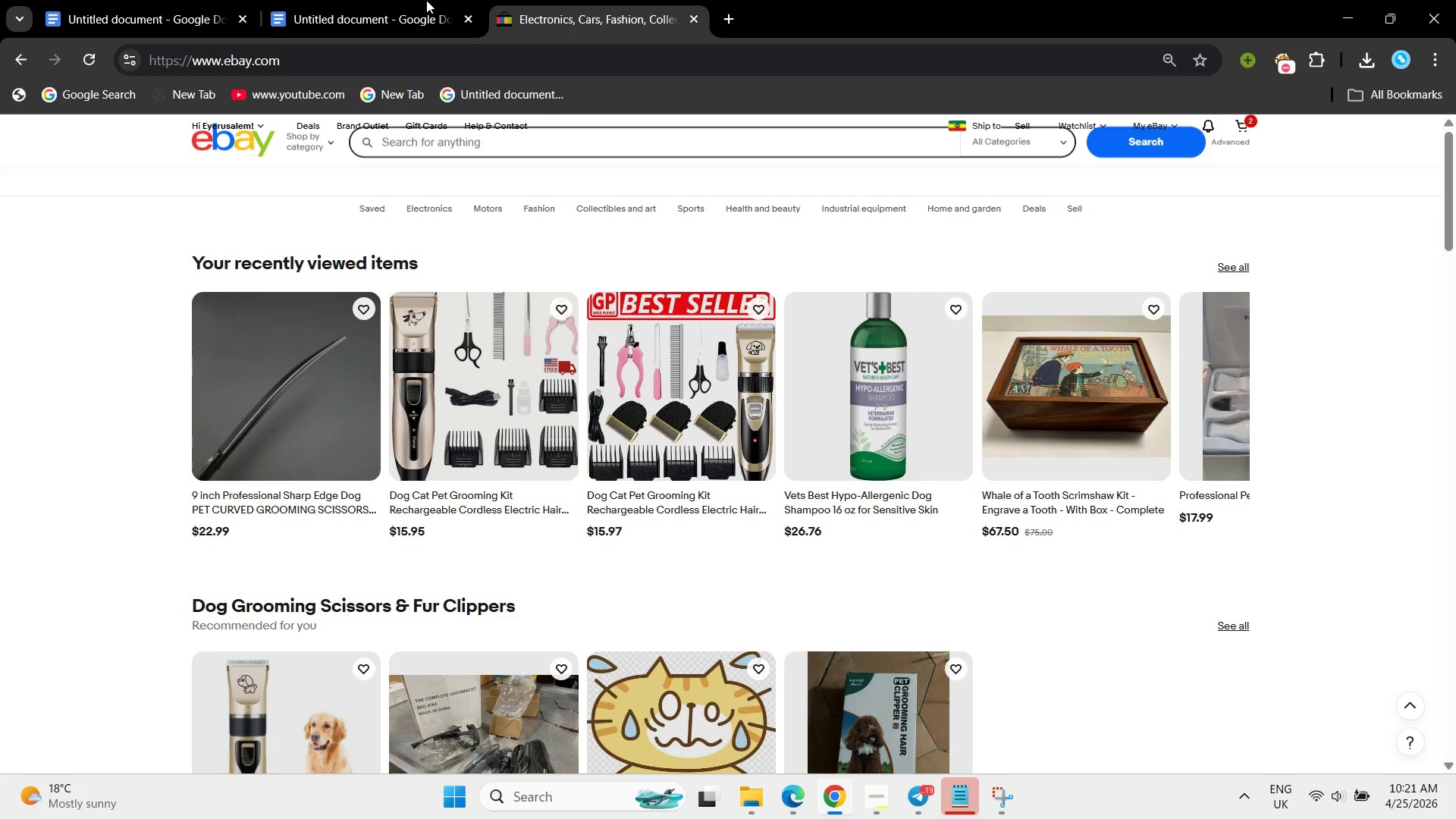 
left_click_drag(start_coordinate=[556, 0], to_coordinate=[547, 0])
 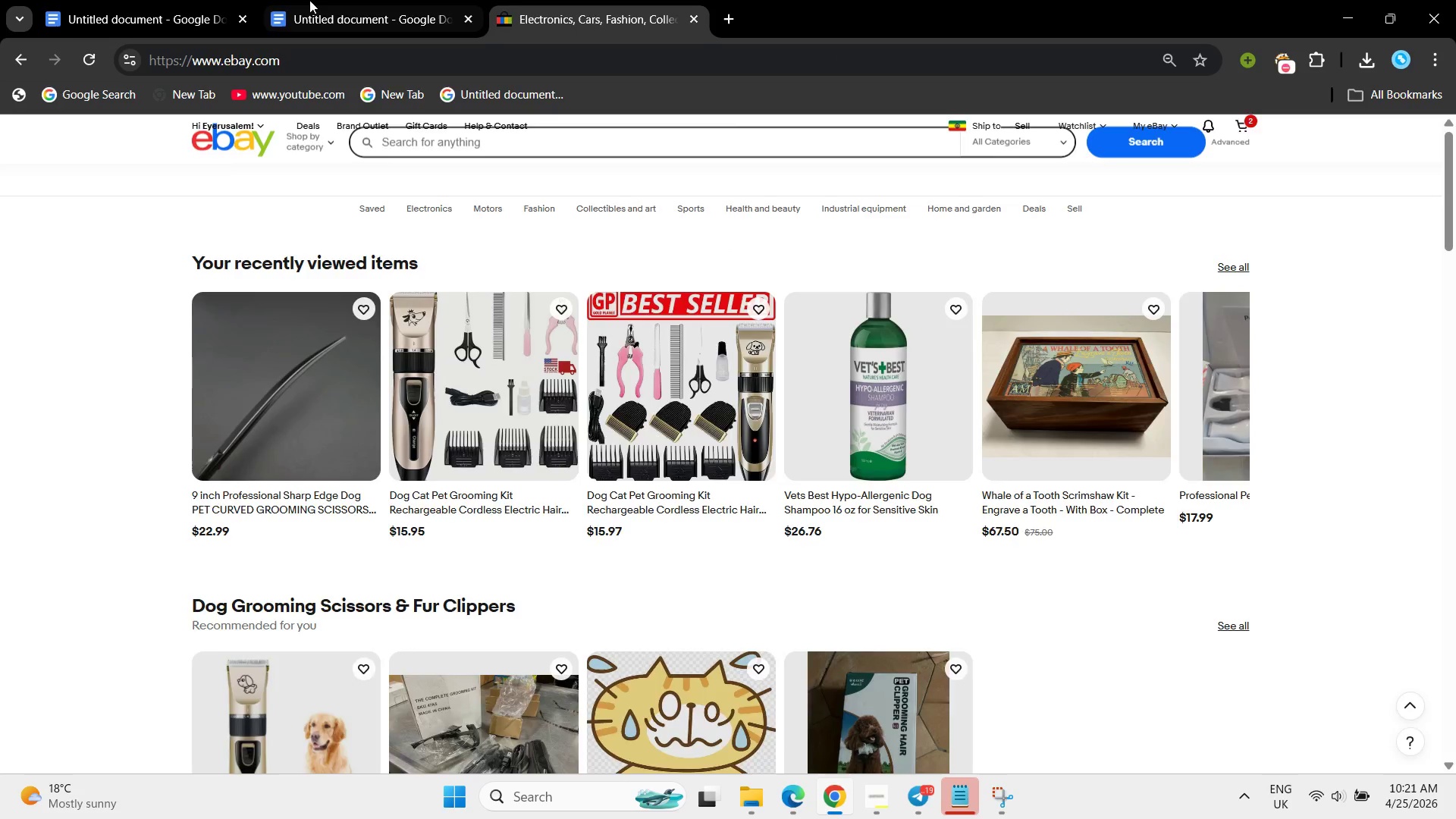 
triple_click([285, 0])
 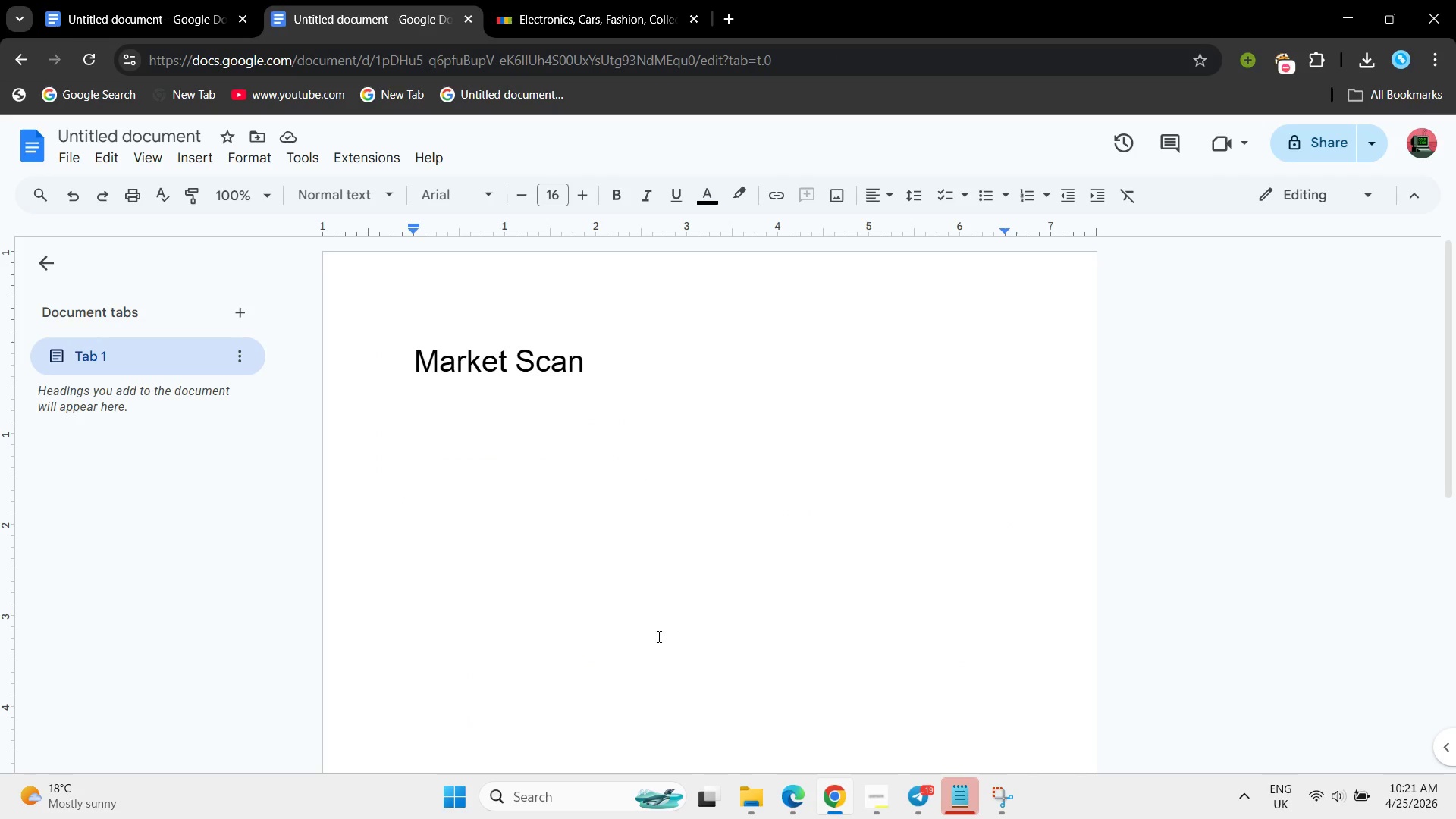 
key(Control+V)
 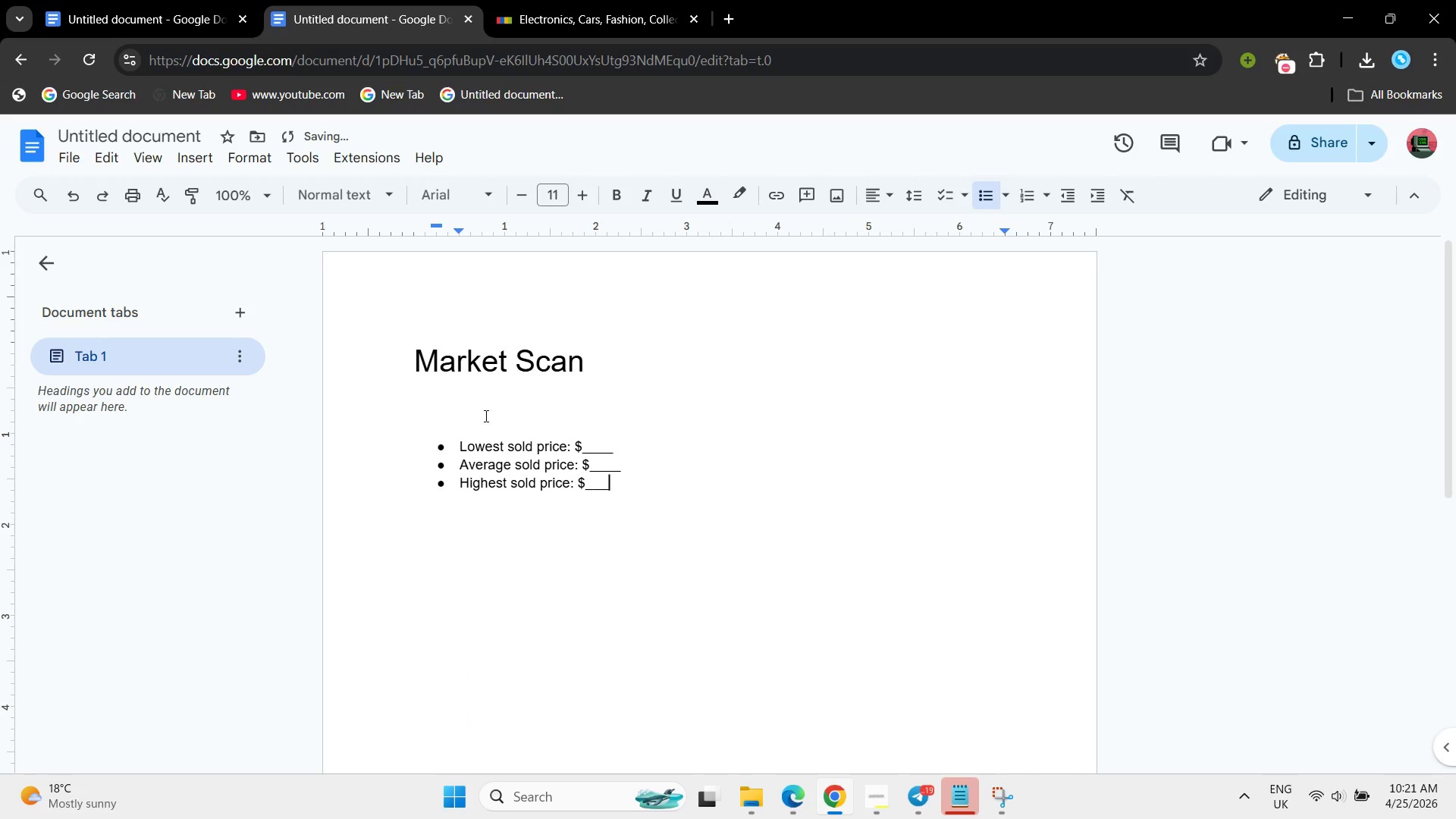 
left_click([459, 404])
 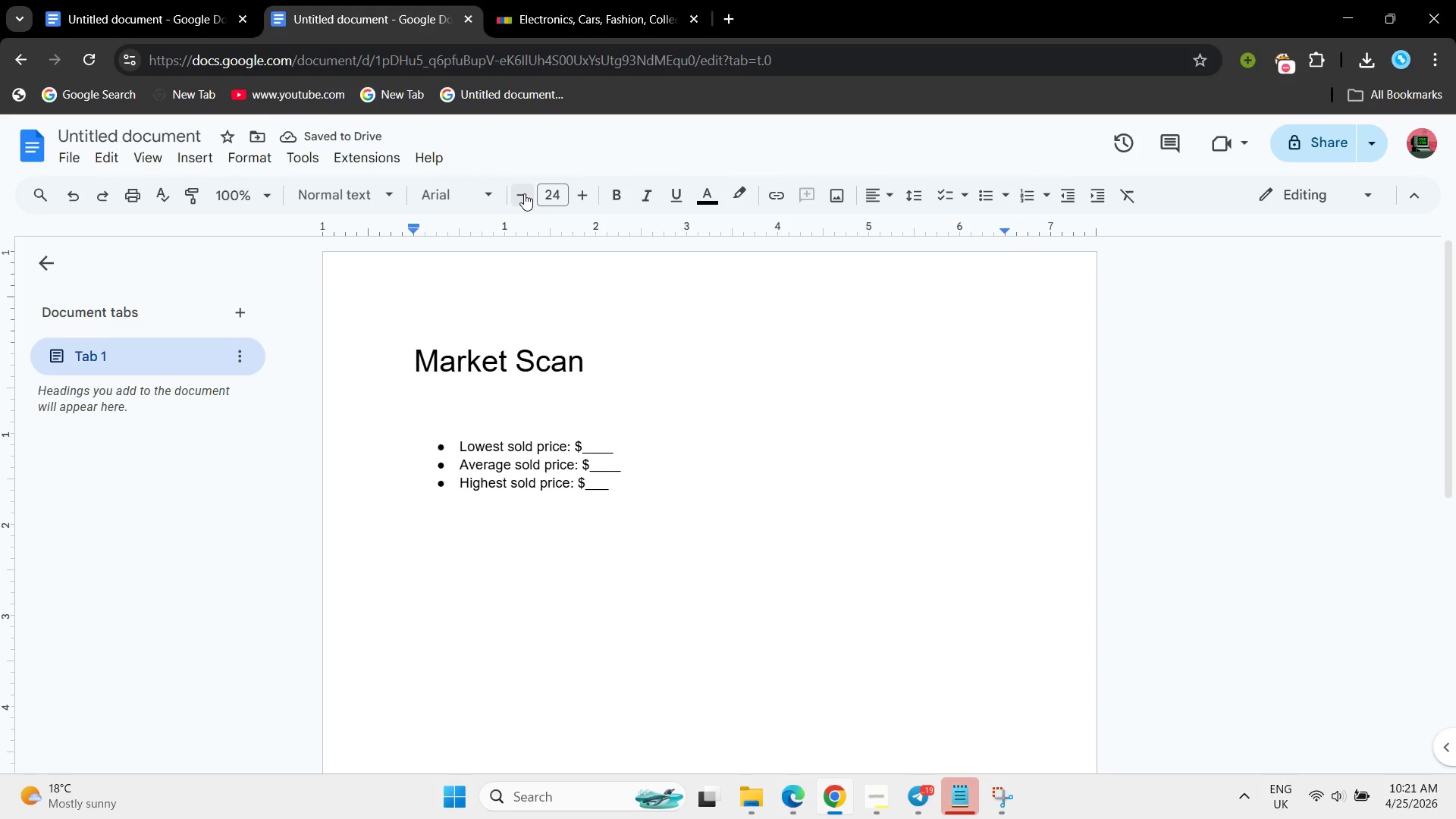 
double_click([522, 194])
 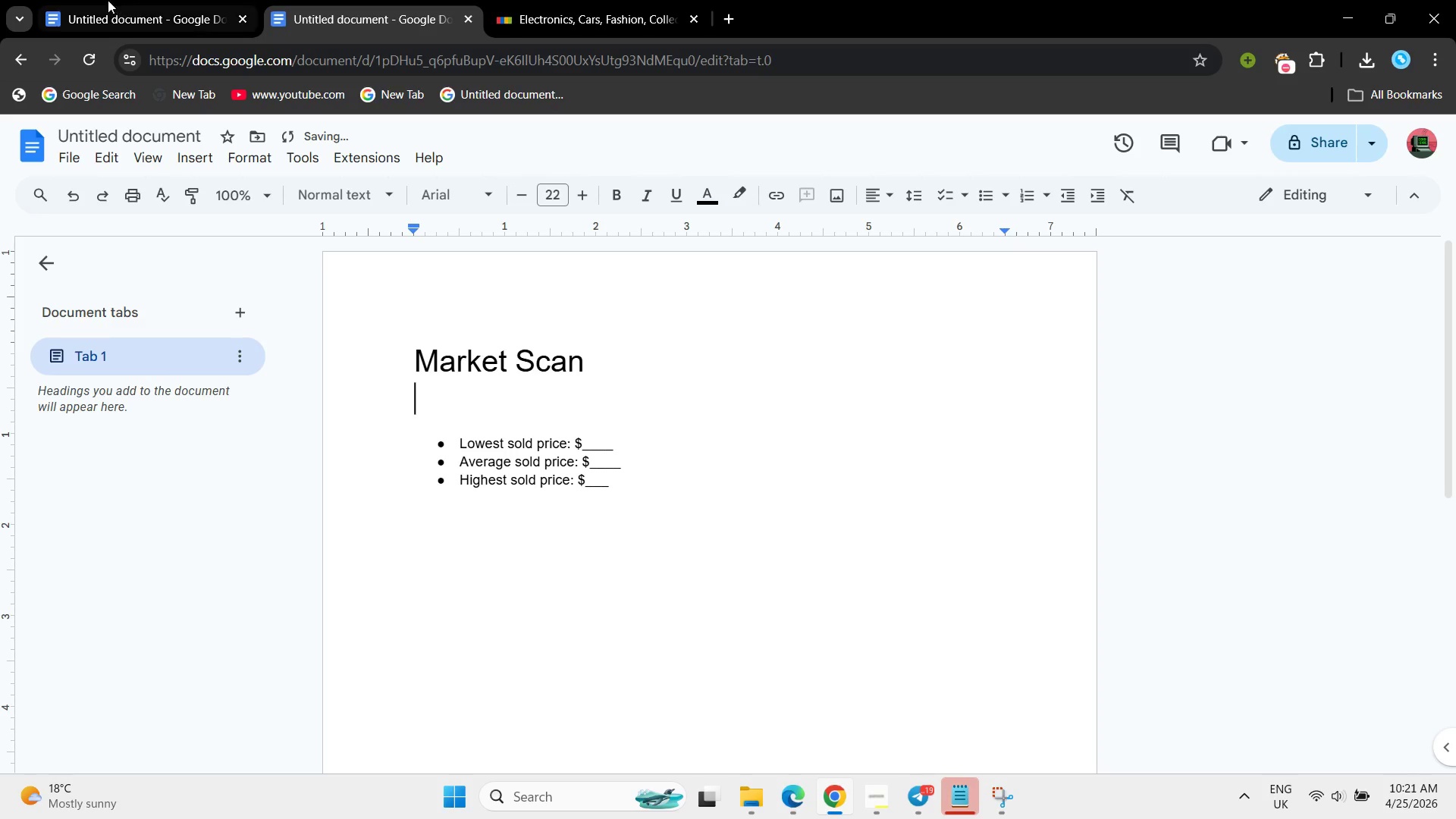 
left_click([116, 0])
 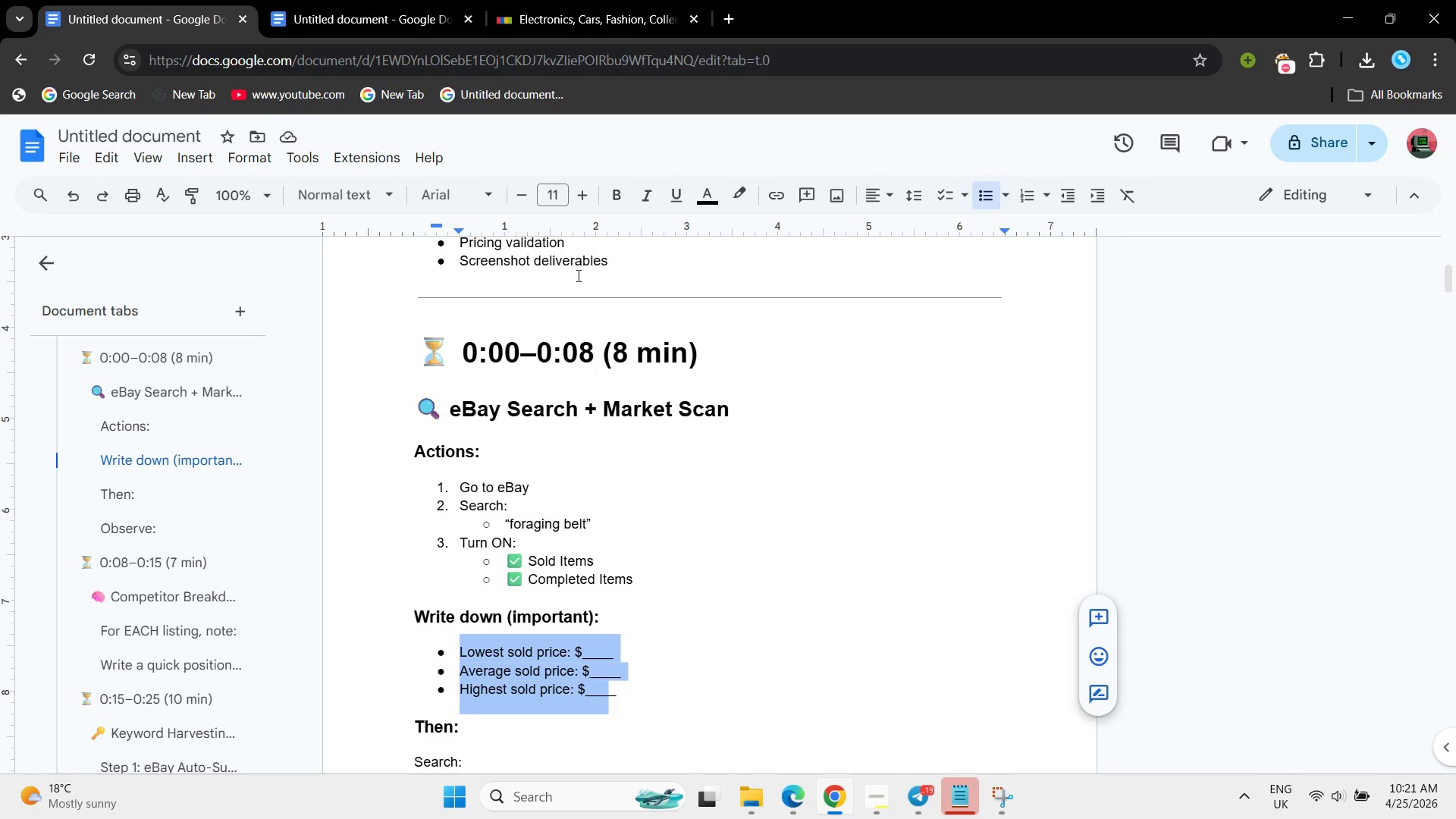 
double_click([369, 0])
 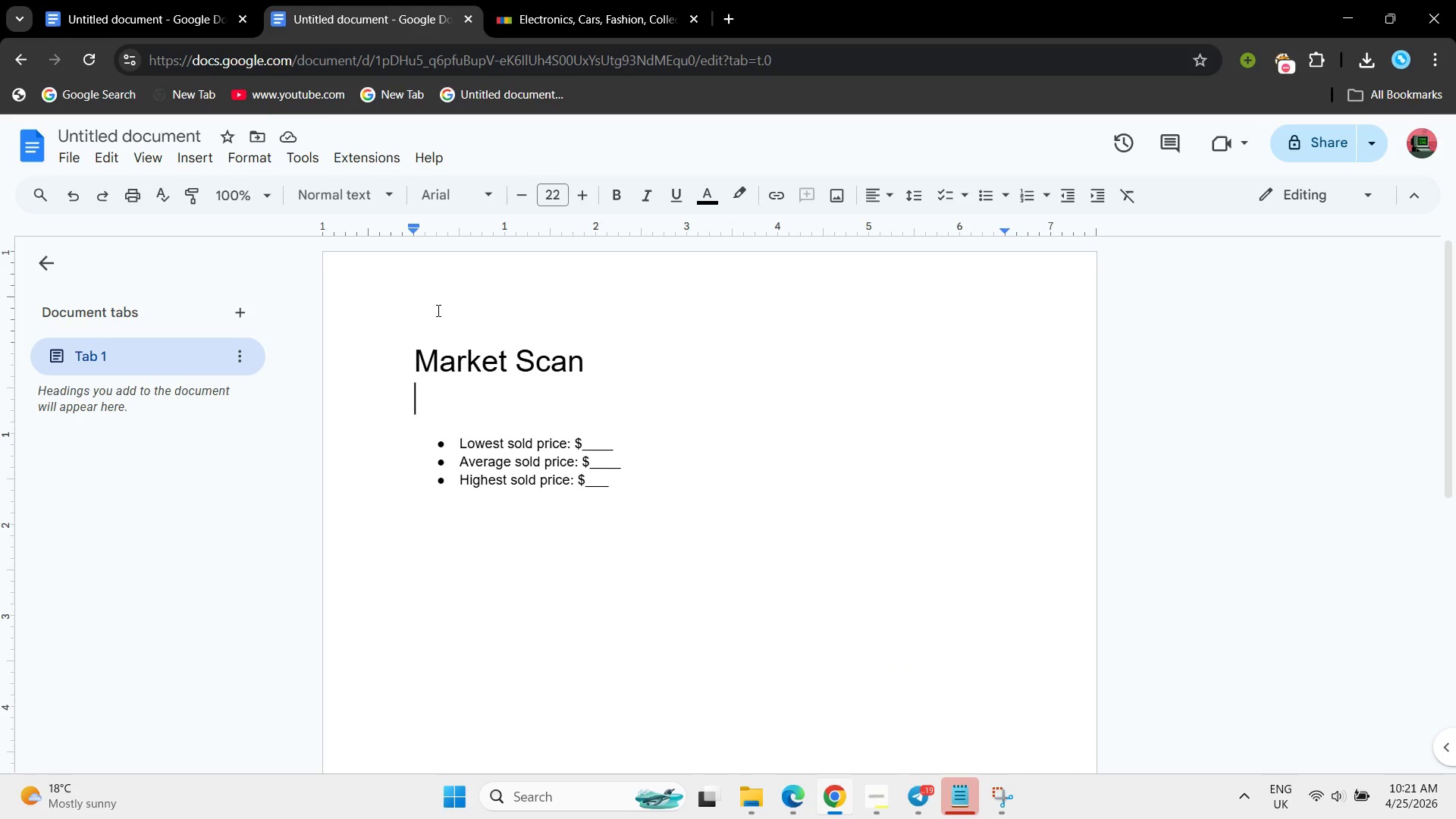 
type(Foraging belt )
 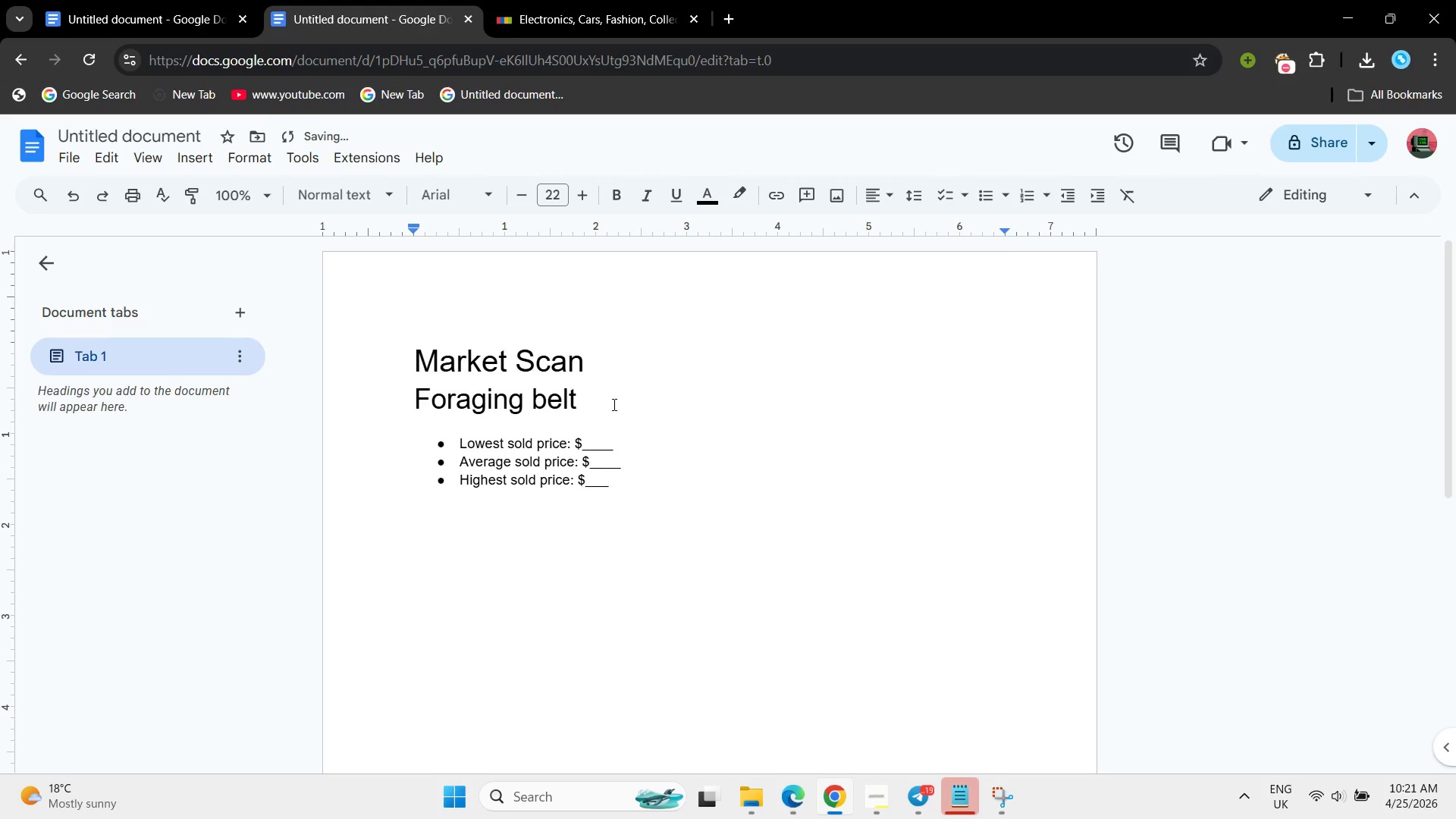 
left_click_drag(start_coordinate=[613, 411], to_coordinate=[381, 412])
 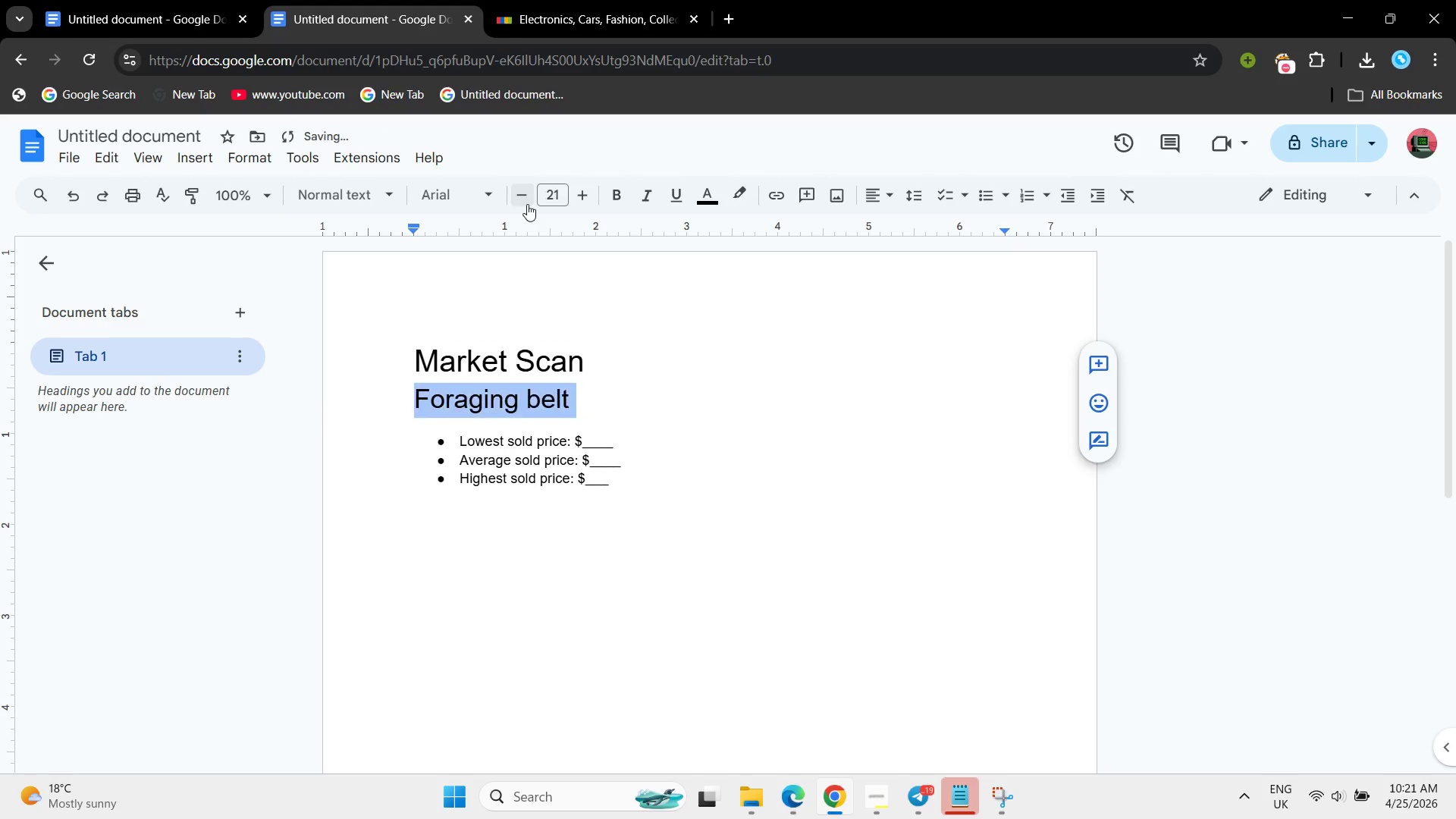 
double_click([527, 204])
 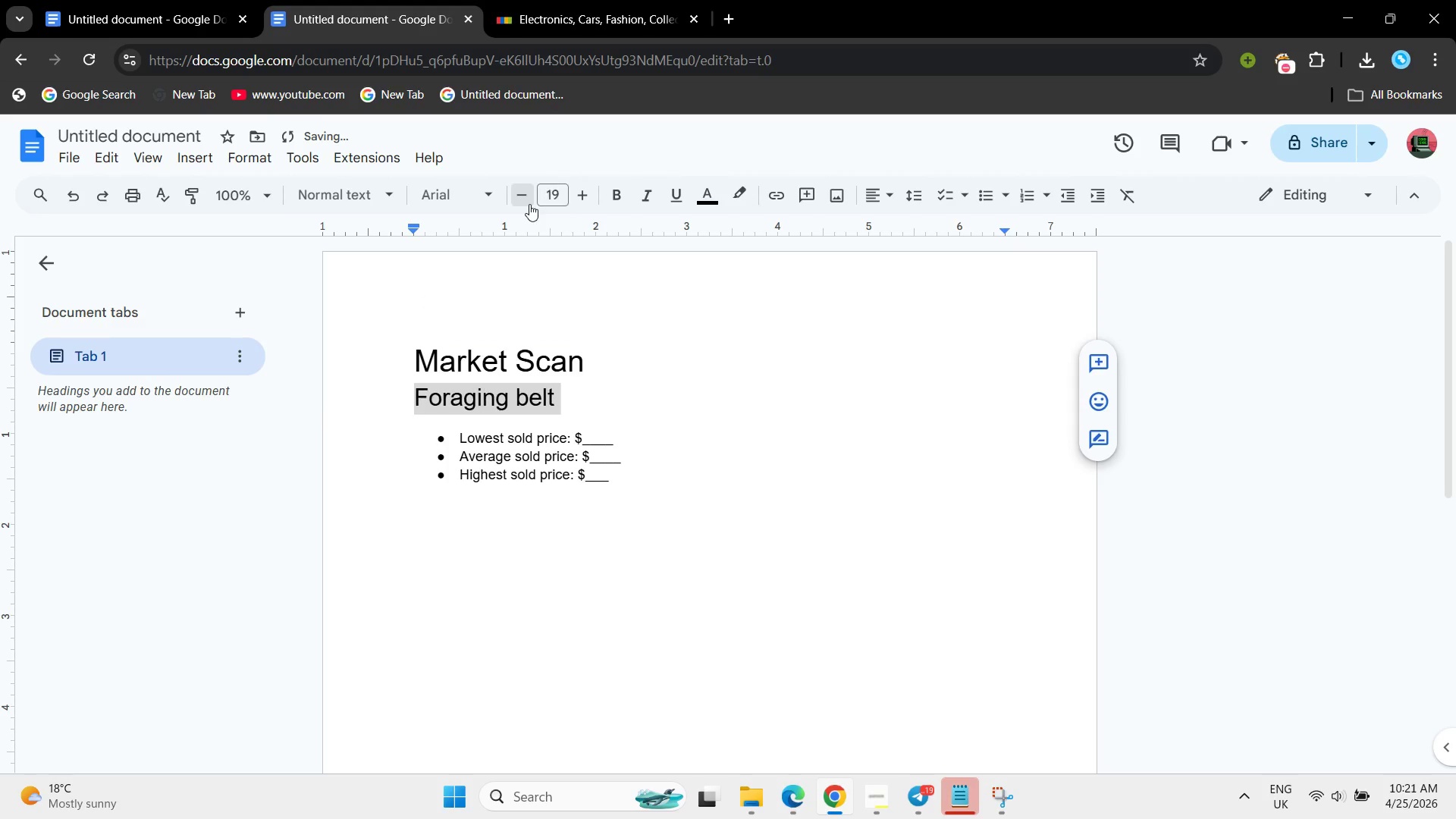 
triple_click([529, 204])
 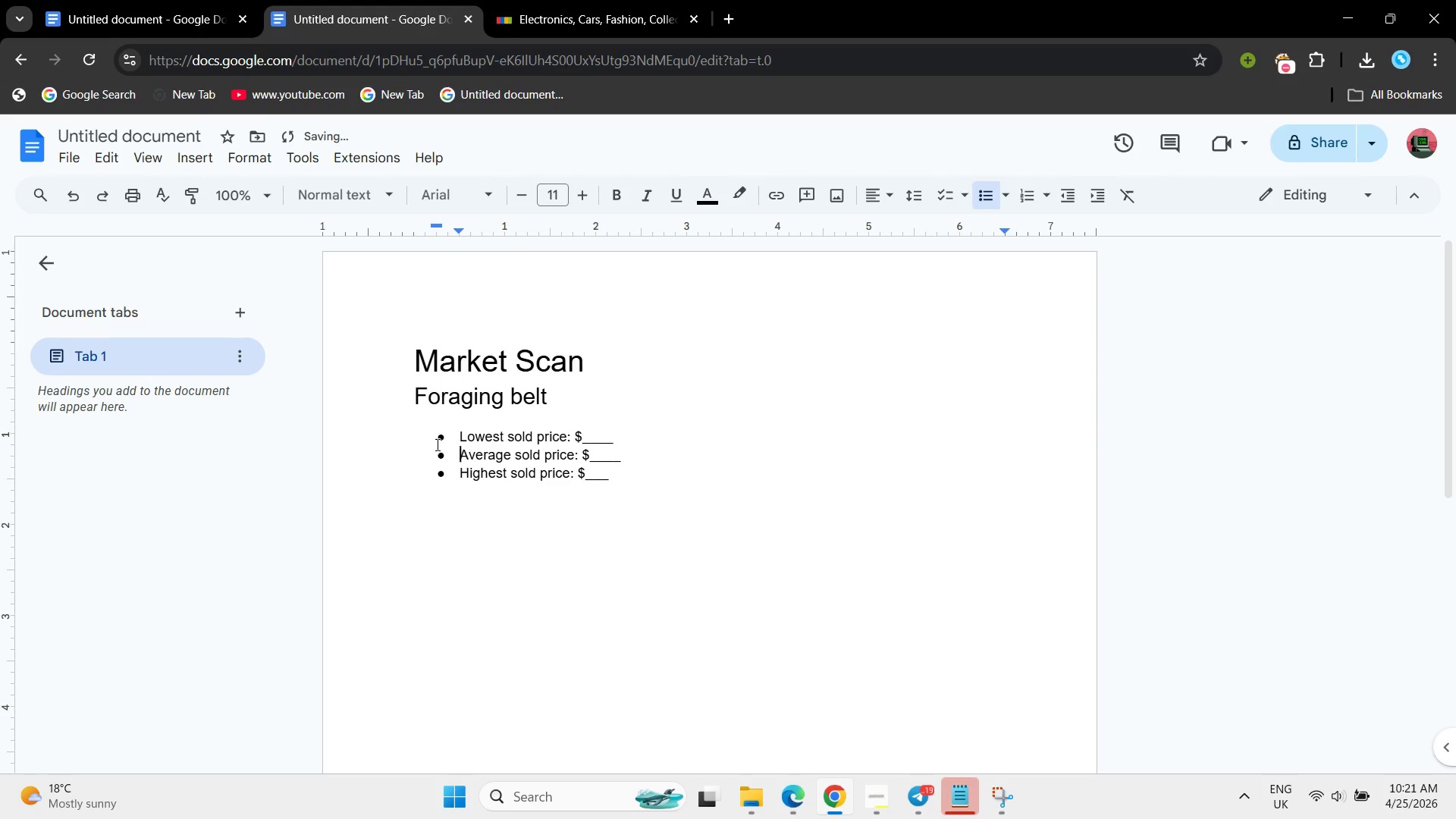 
left_click([436, 441])
 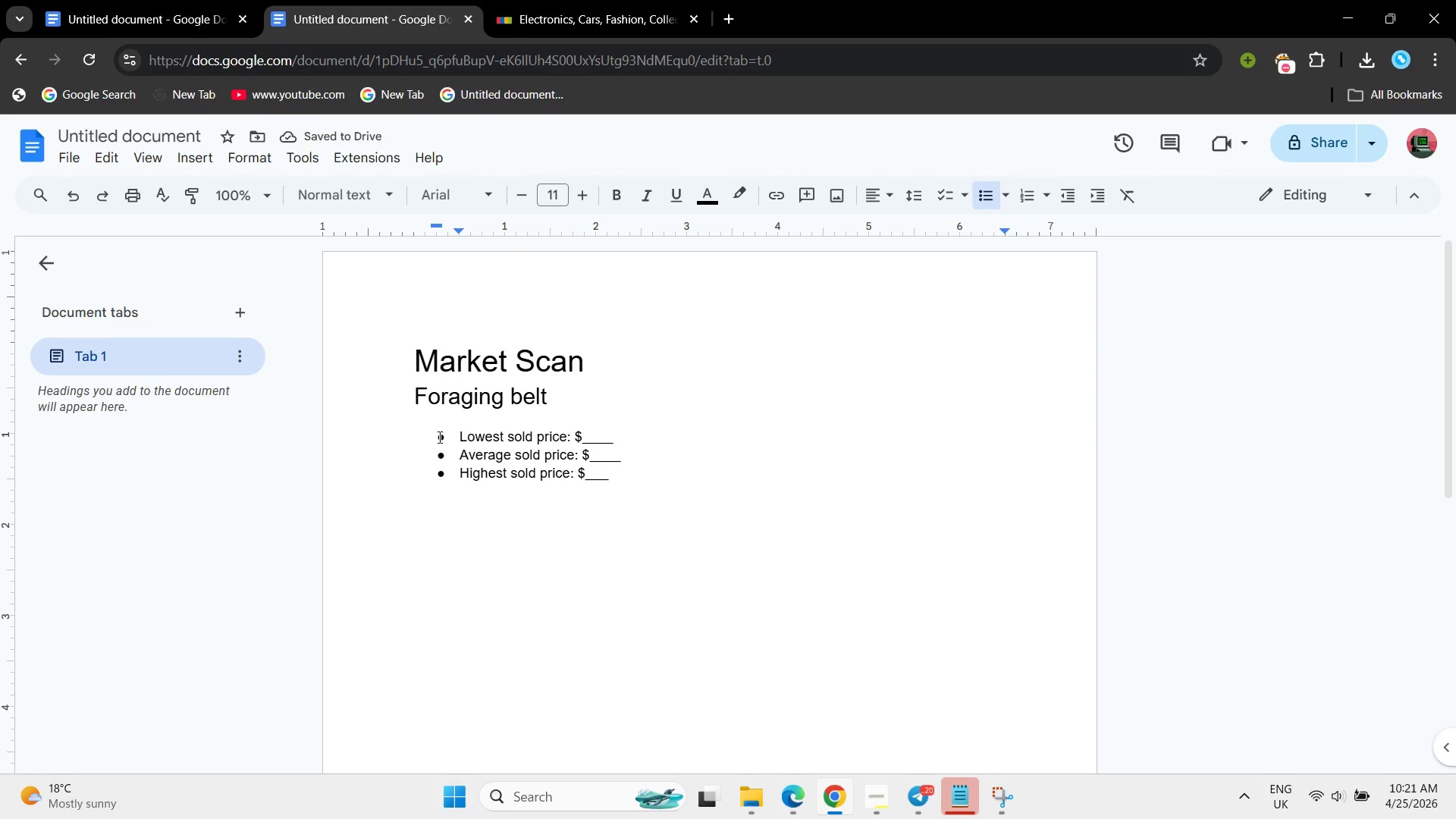 
key(Enter)
 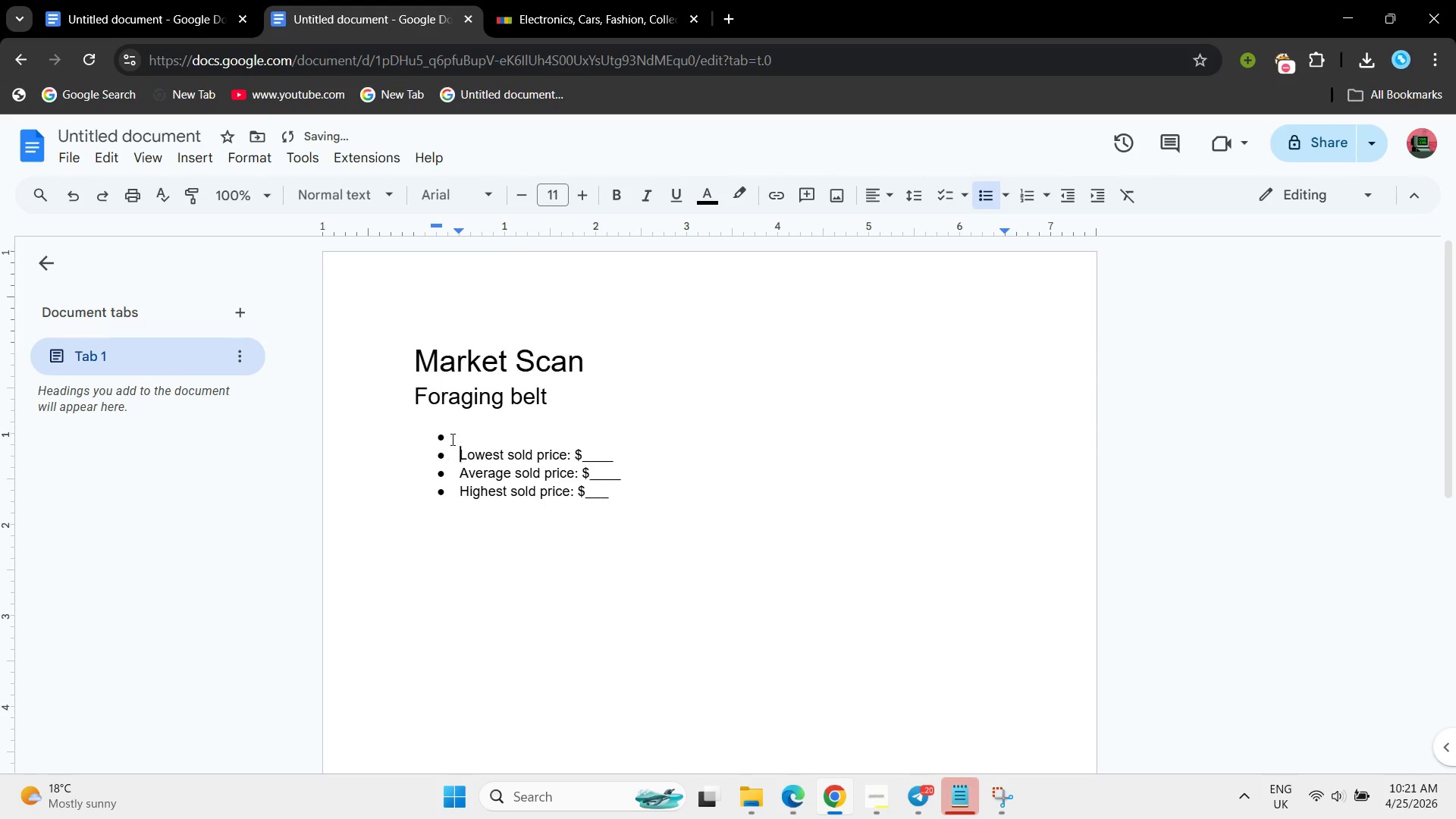 
left_click_drag(start_coordinate=[451, 439], to_coordinate=[416, 440])
 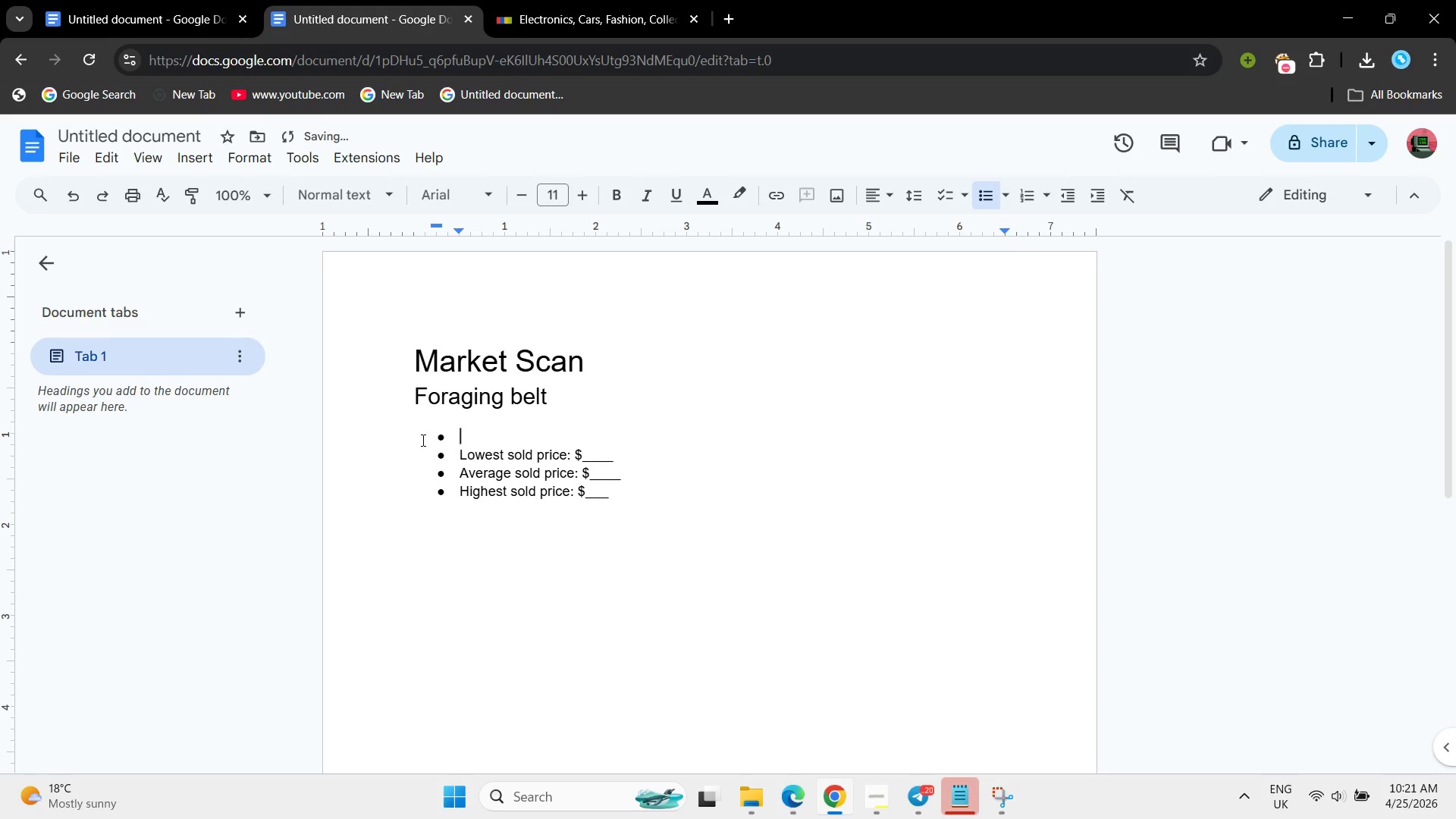 
key(Backspace)
 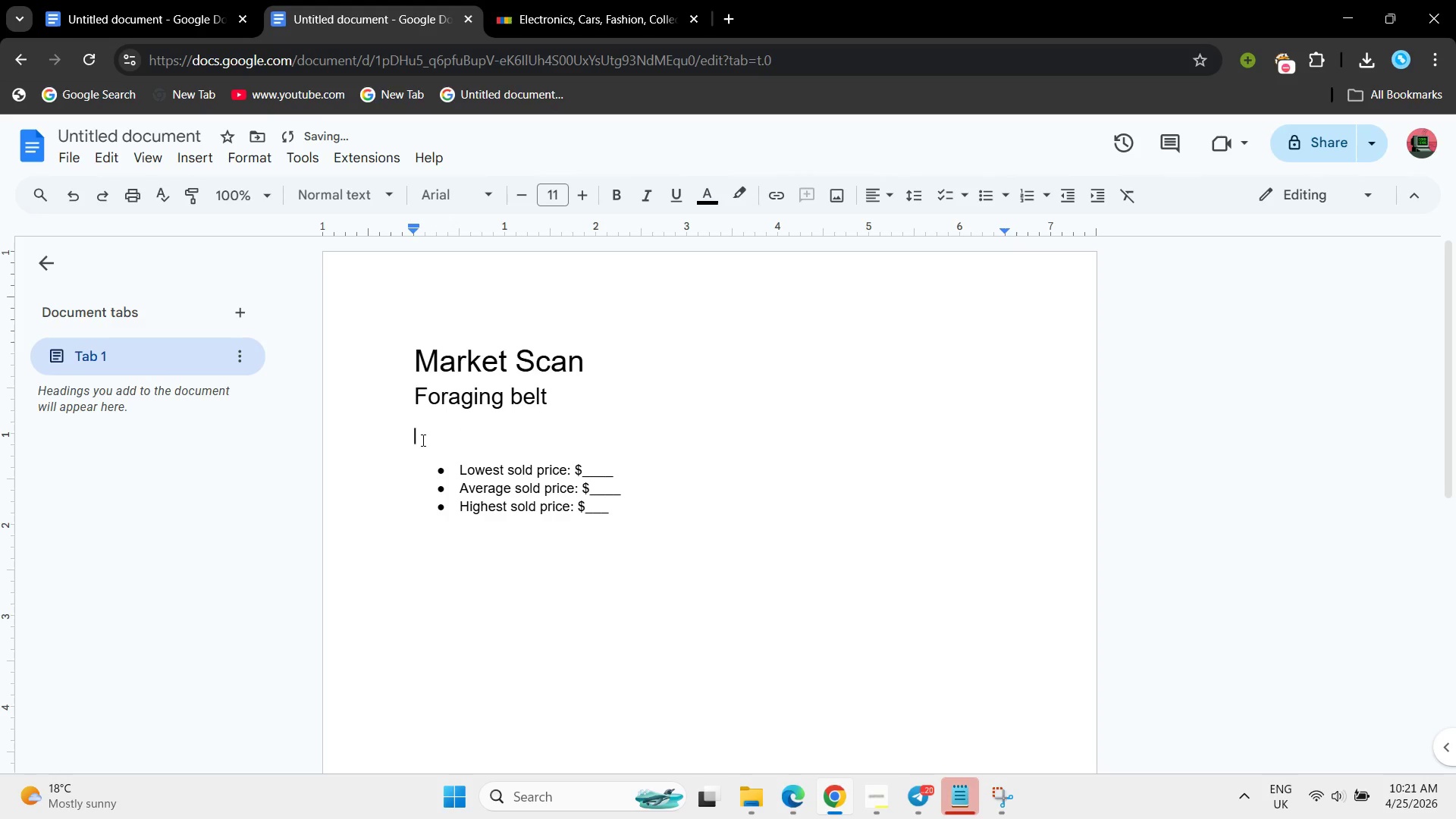 
key(Backspace)
 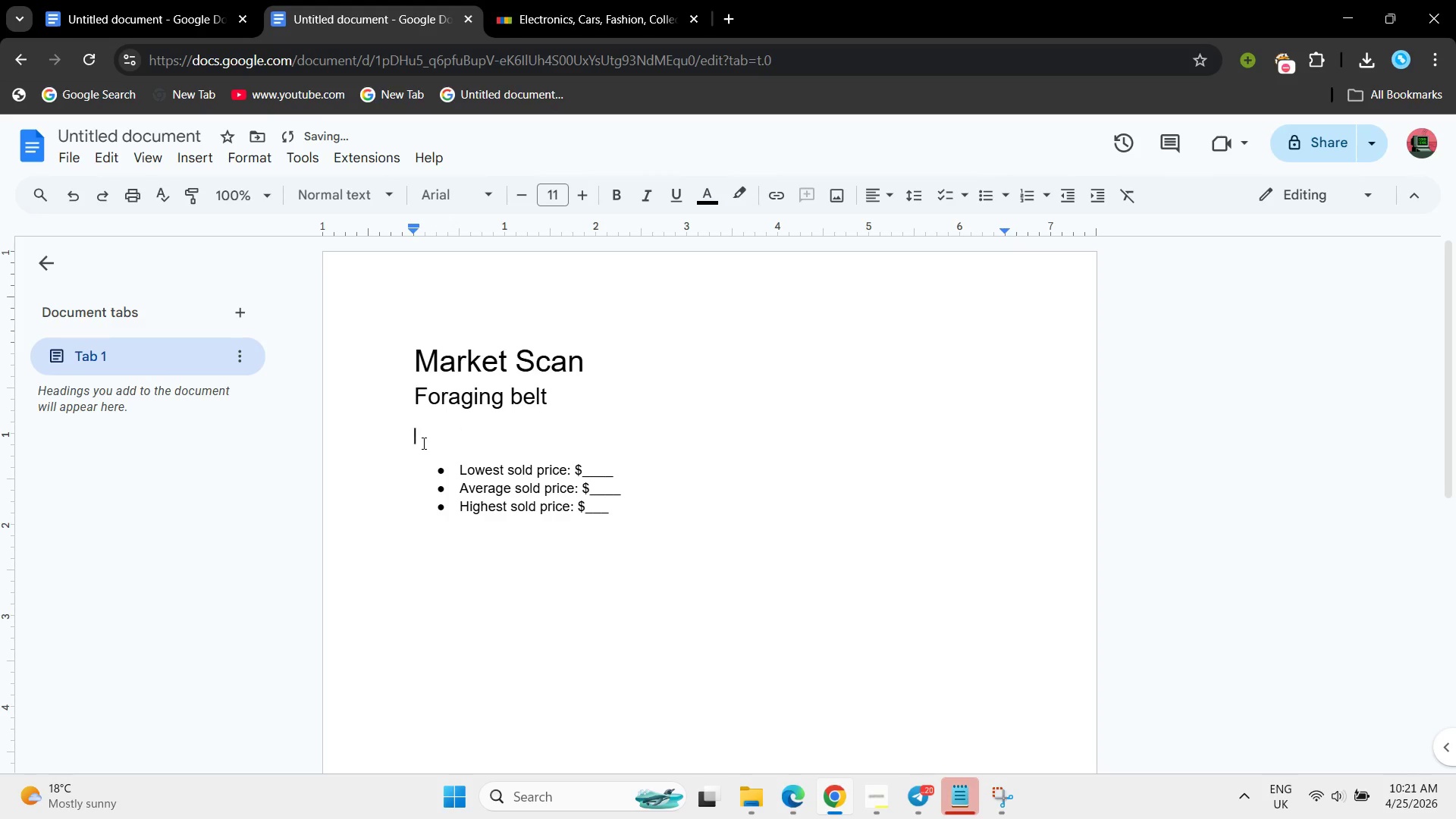 
key(Enter)
 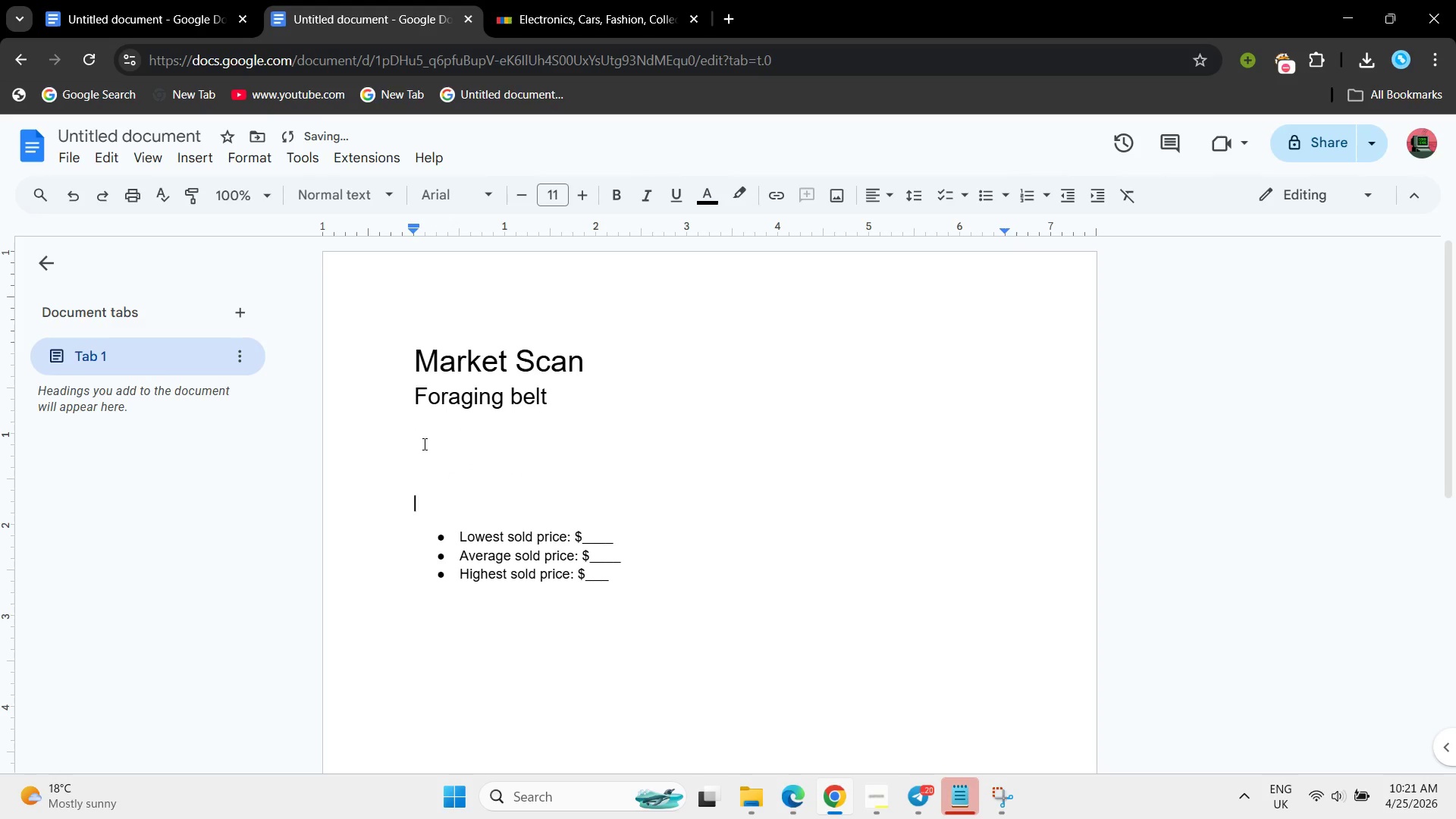 
key(Enter)
 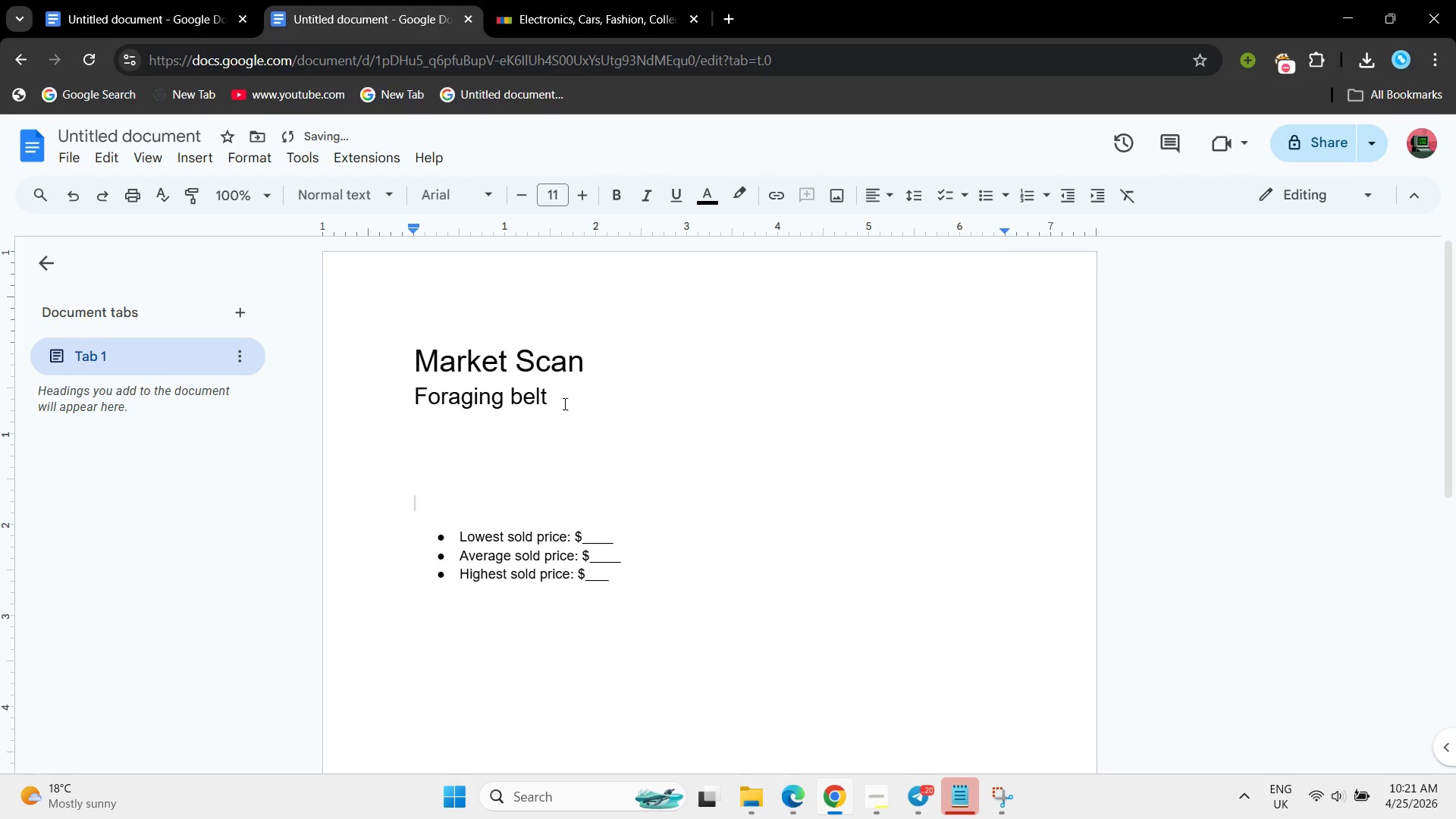 
left_click_drag(start_coordinate=[566, 403], to_coordinate=[360, 403])
 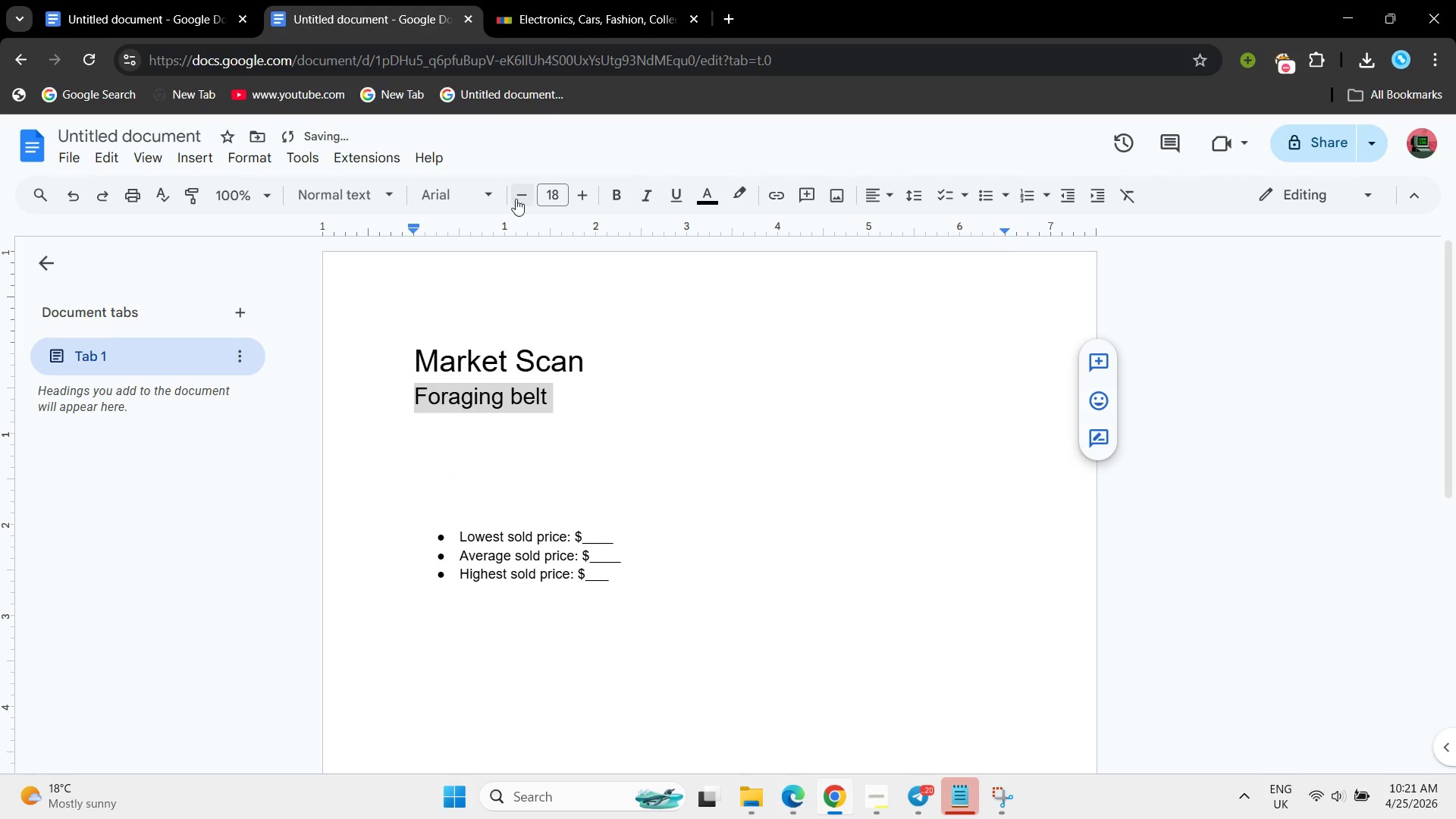 
double_click([516, 197])
 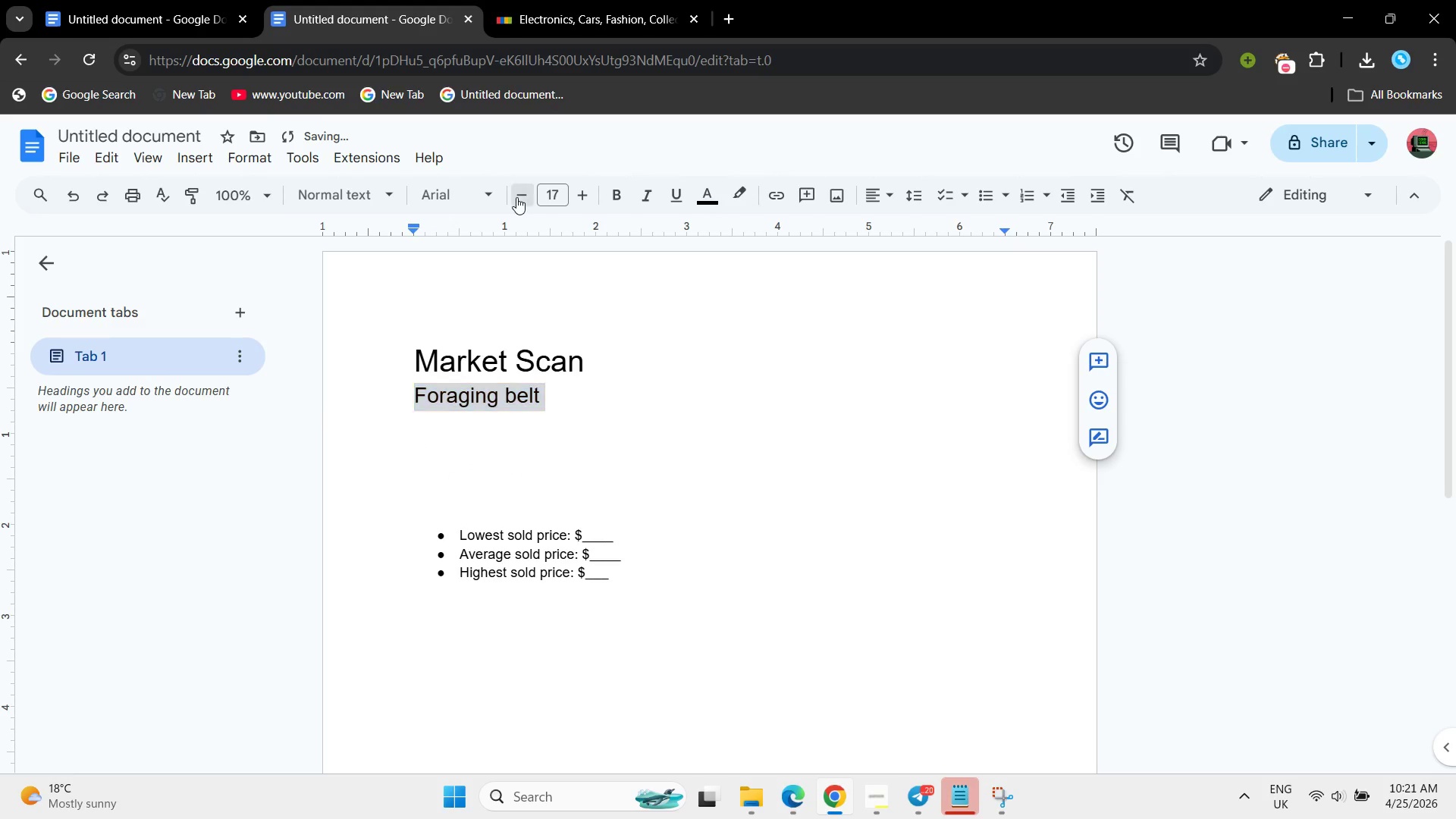 
triple_click([516, 197])
 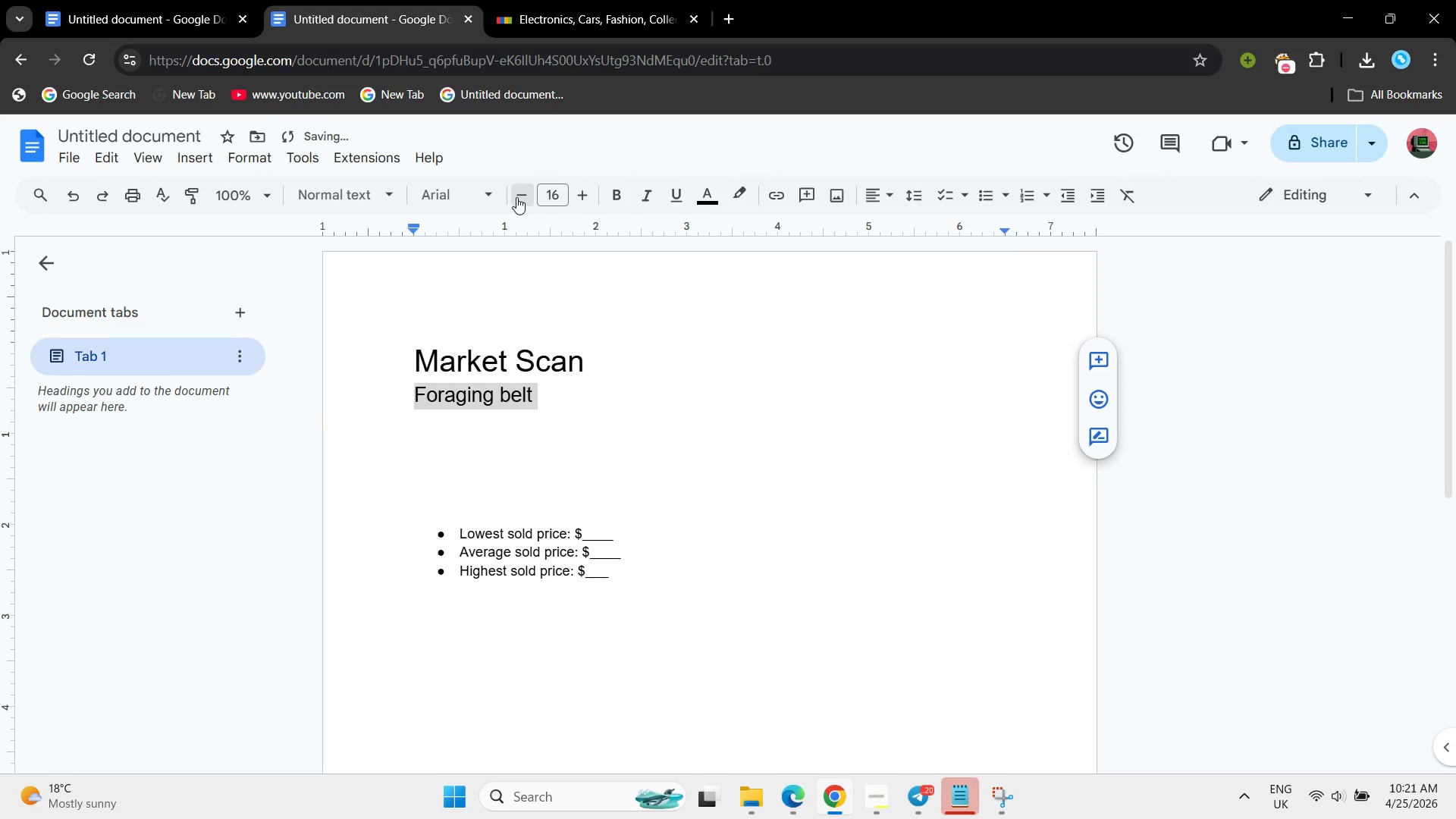 
triple_click([516, 197])
 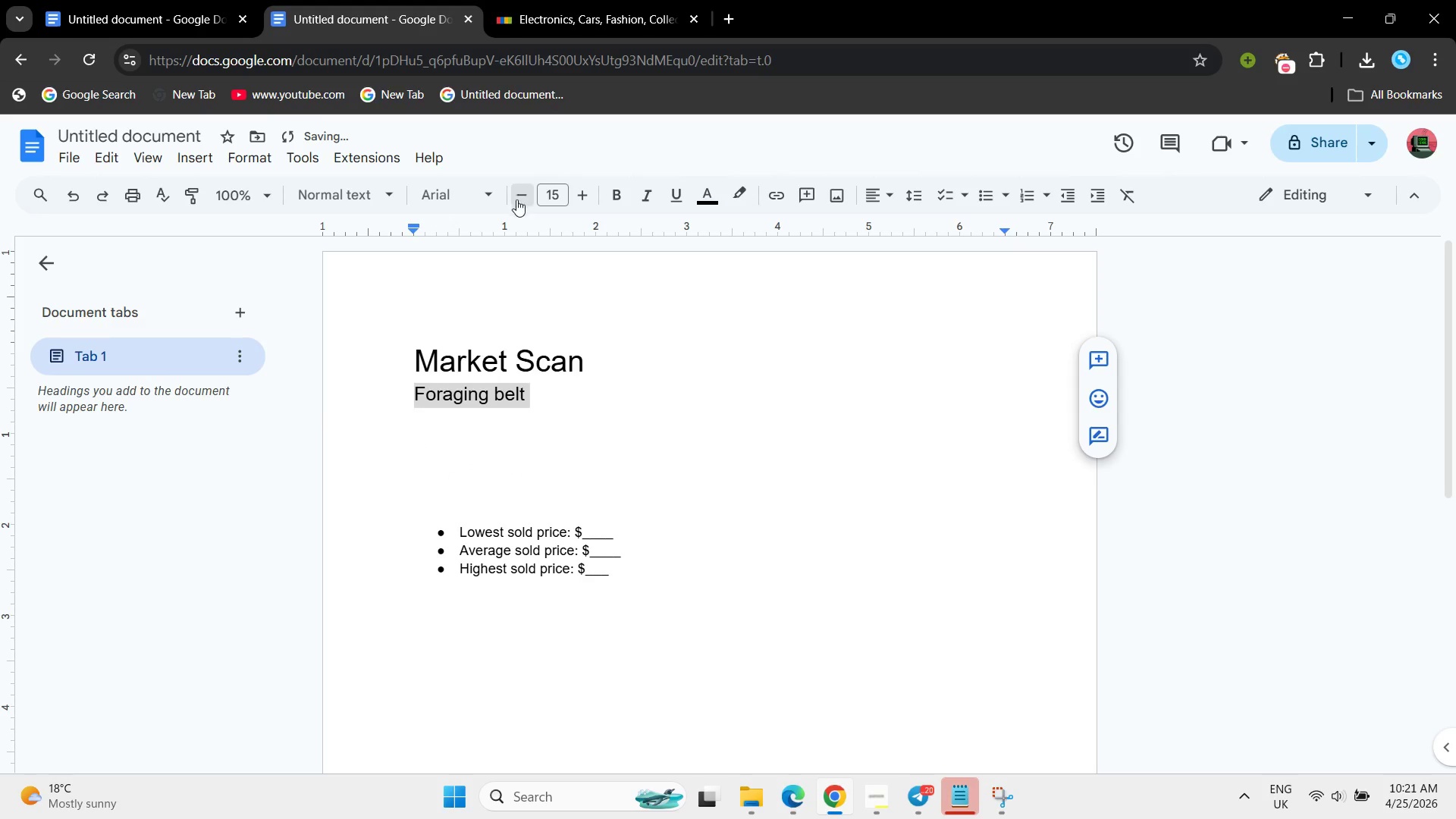 
triple_click([516, 197])
 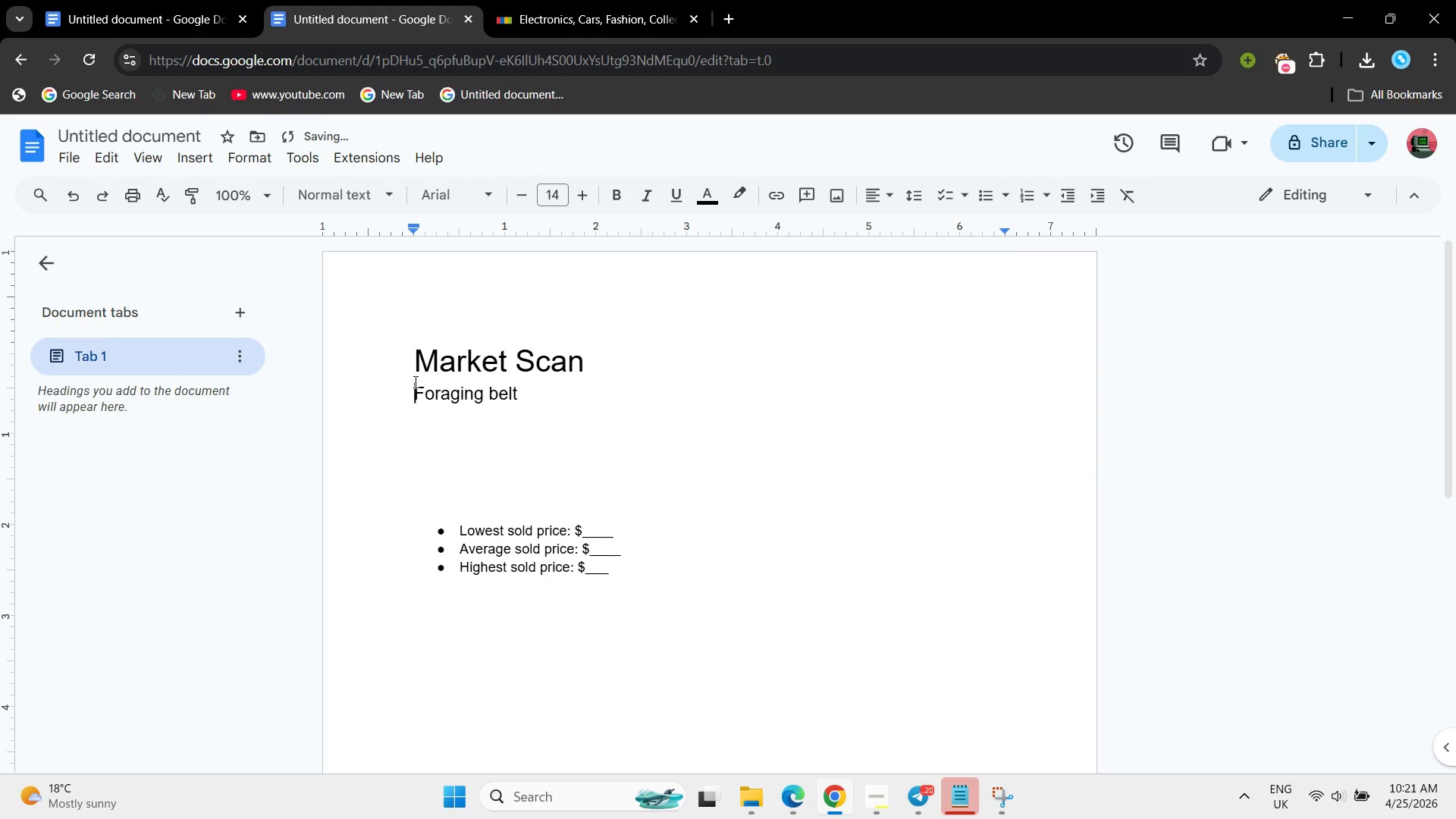 
key(Enter)
 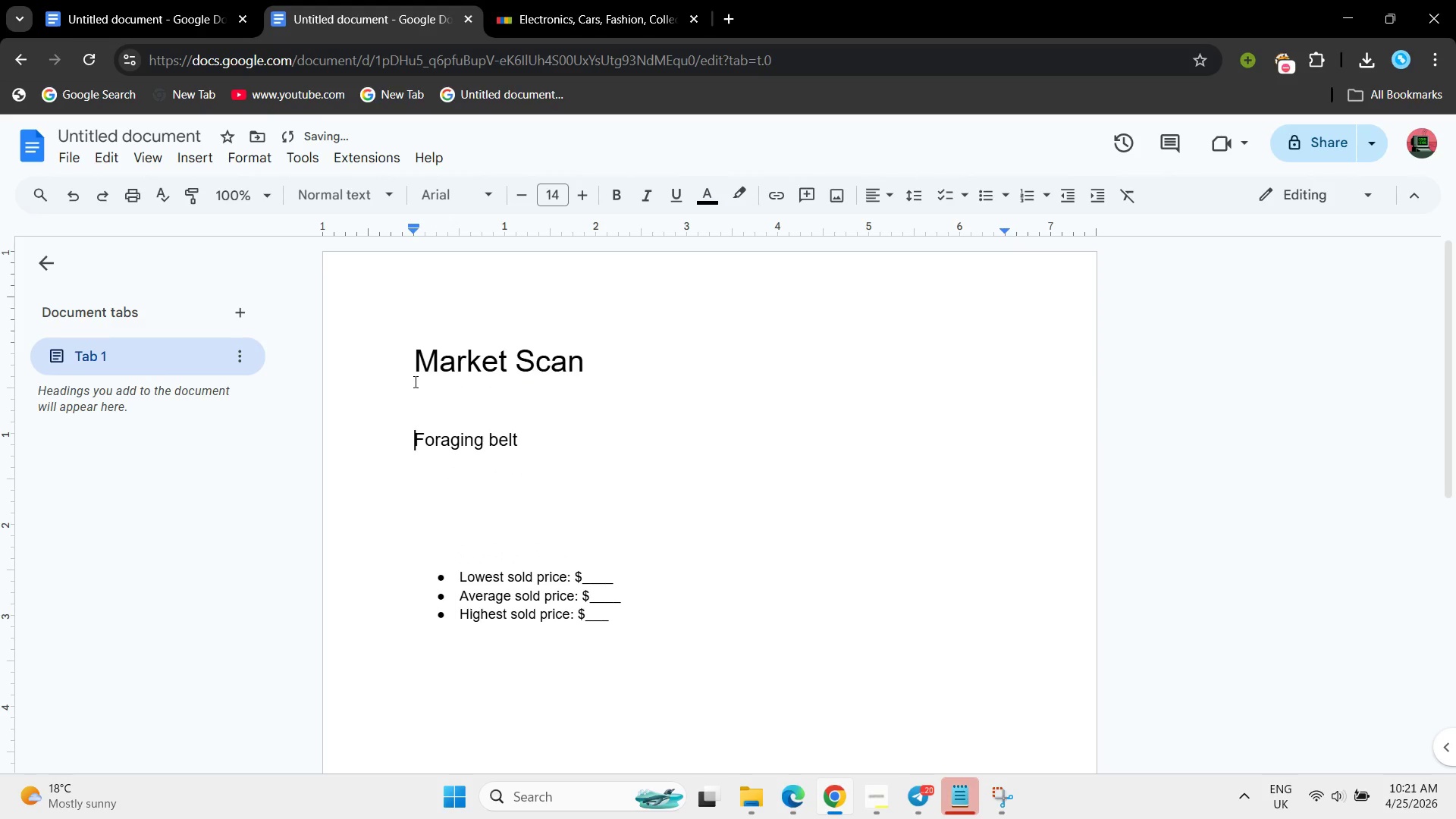 
key(Enter)
 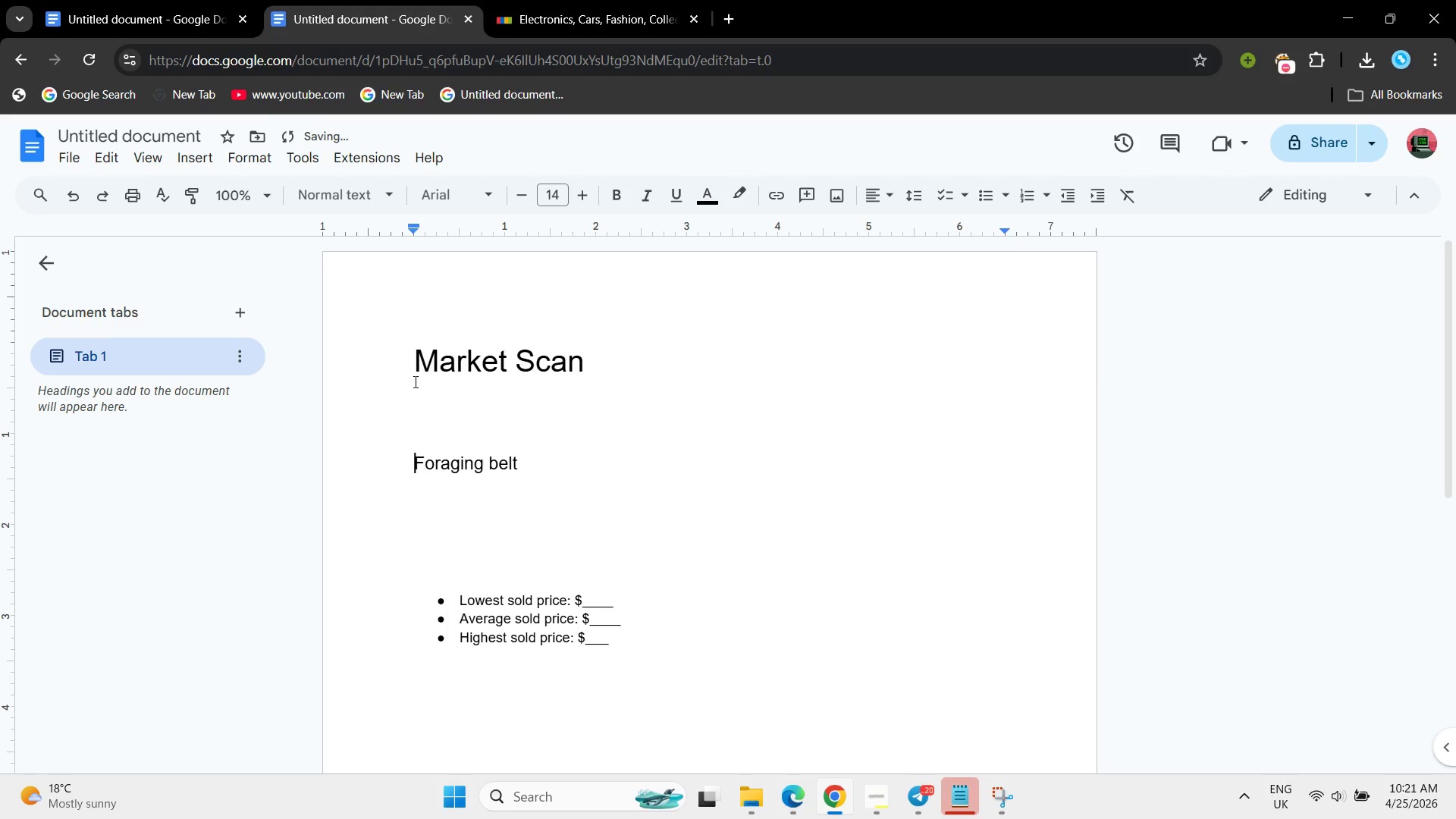 
key(Enter)
 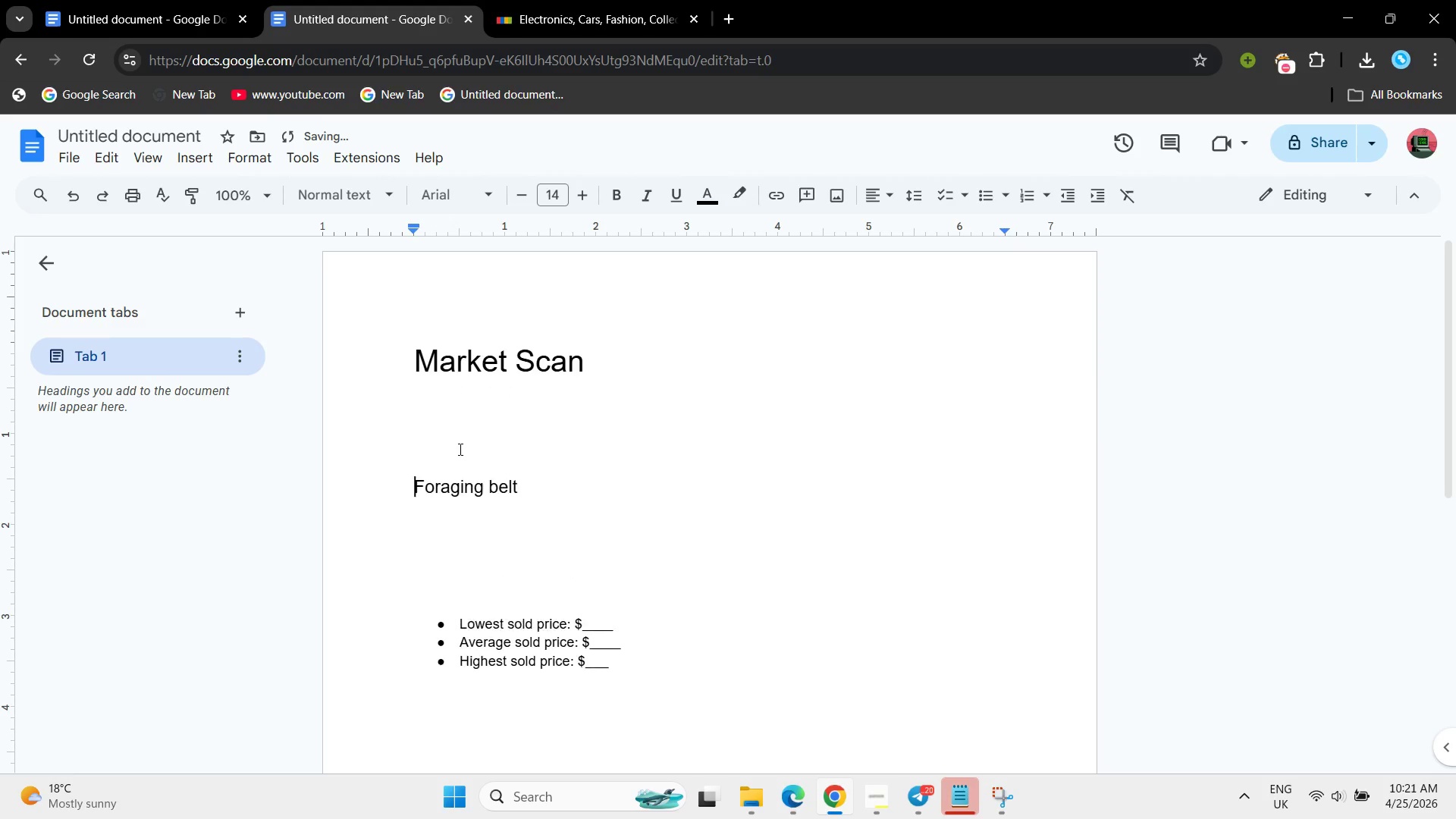 
key(Enter)
 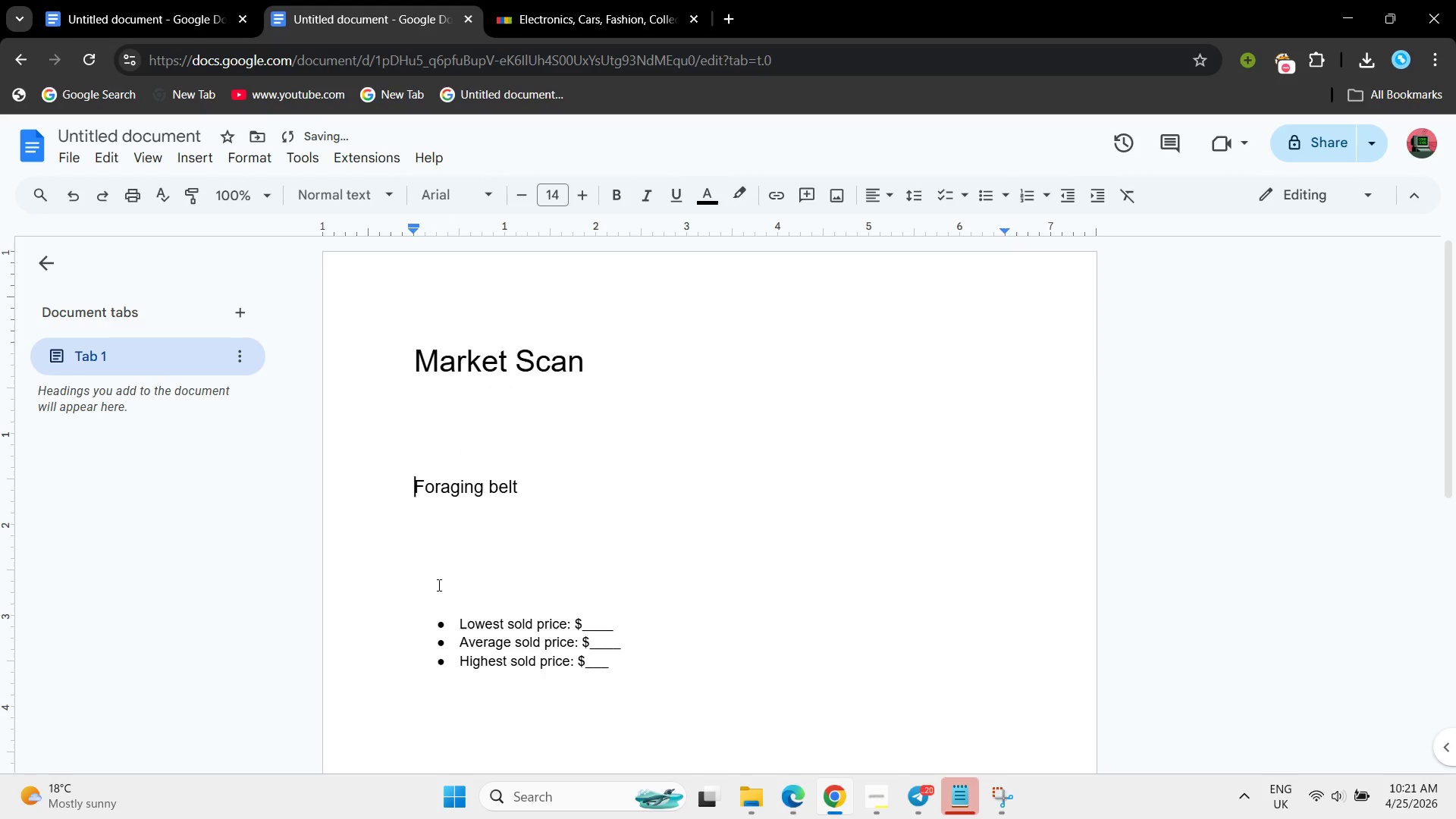 
left_click([438, 585])
 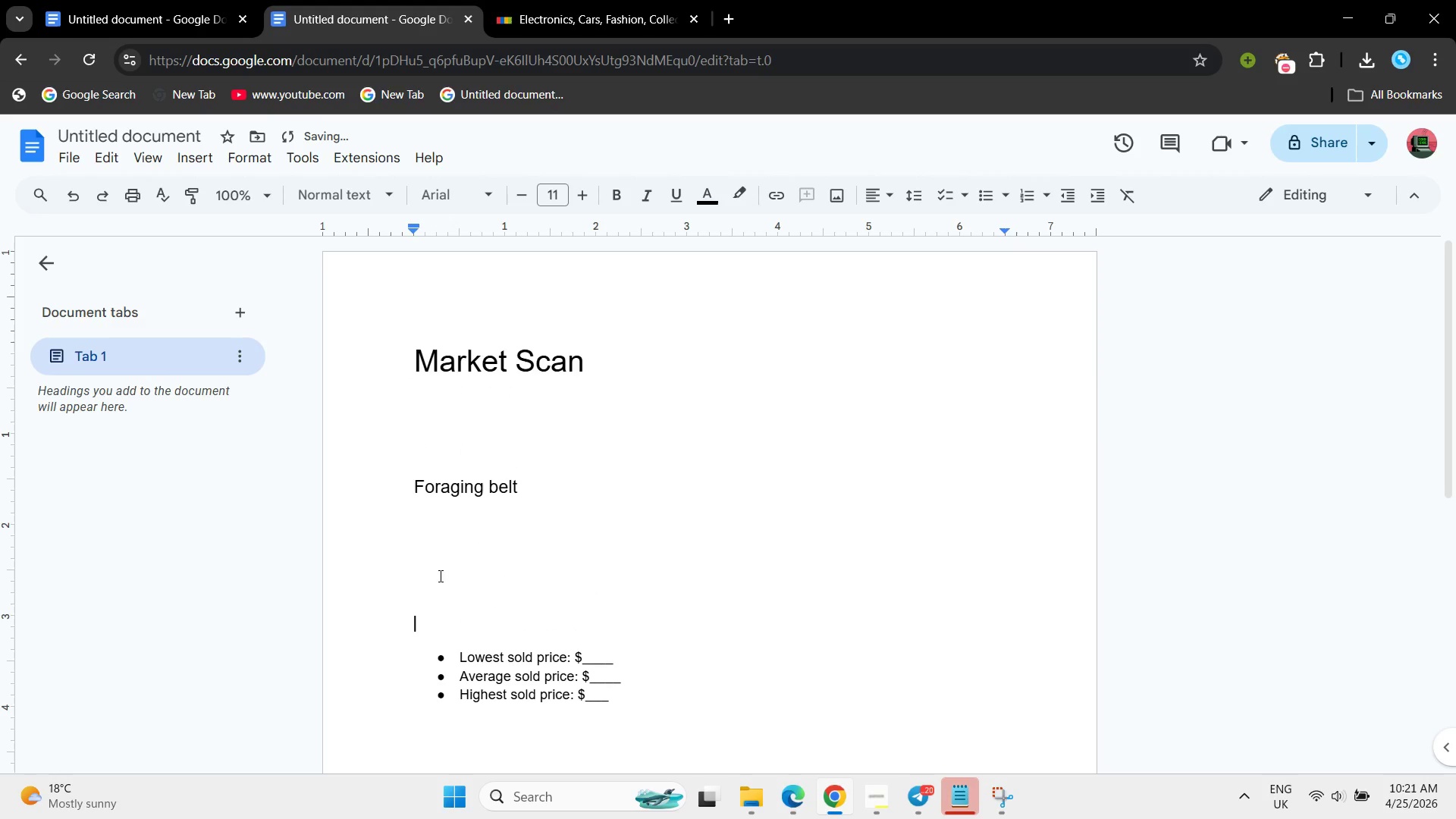 
key(Enter)
 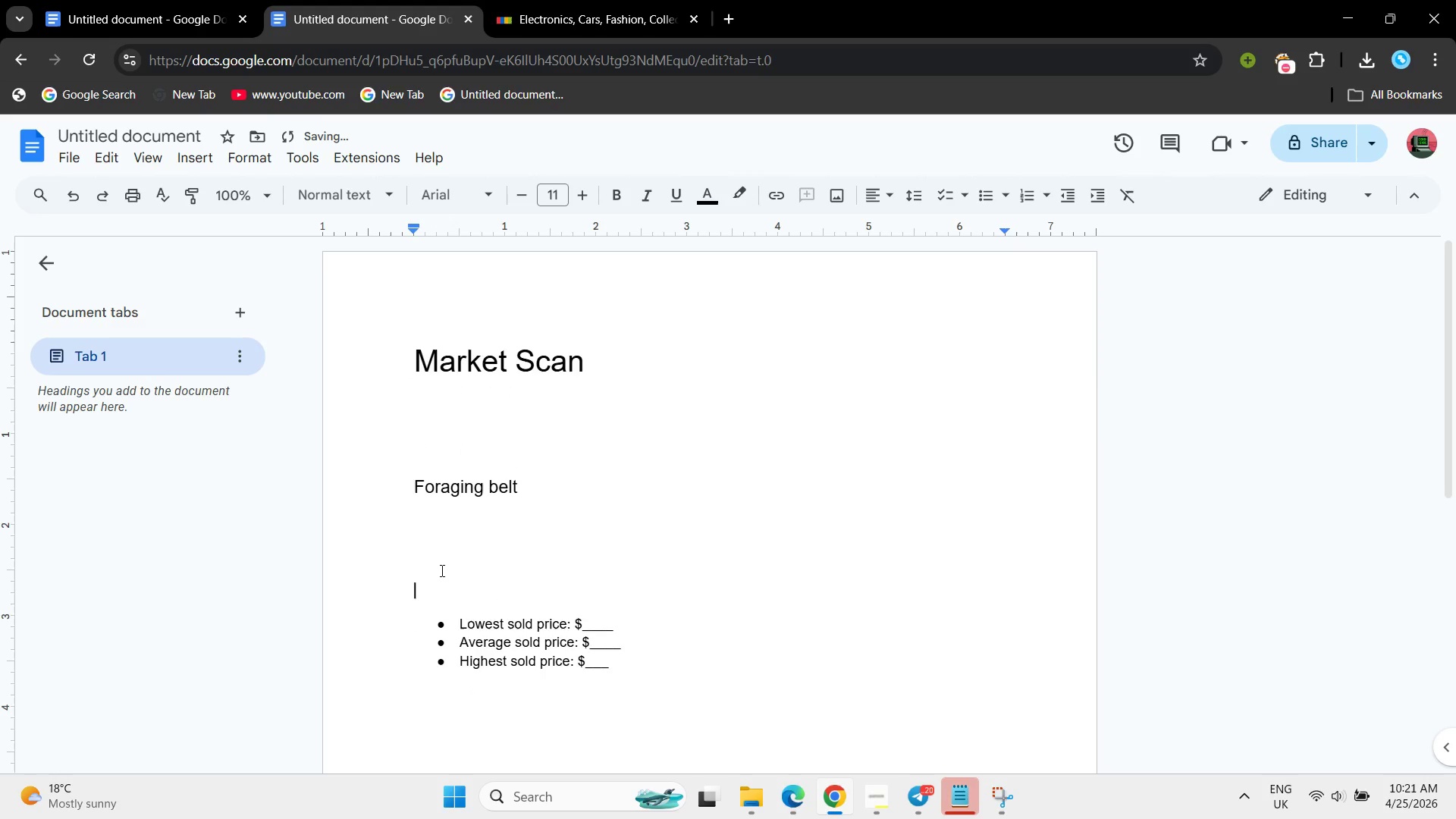 
key(Backspace)
 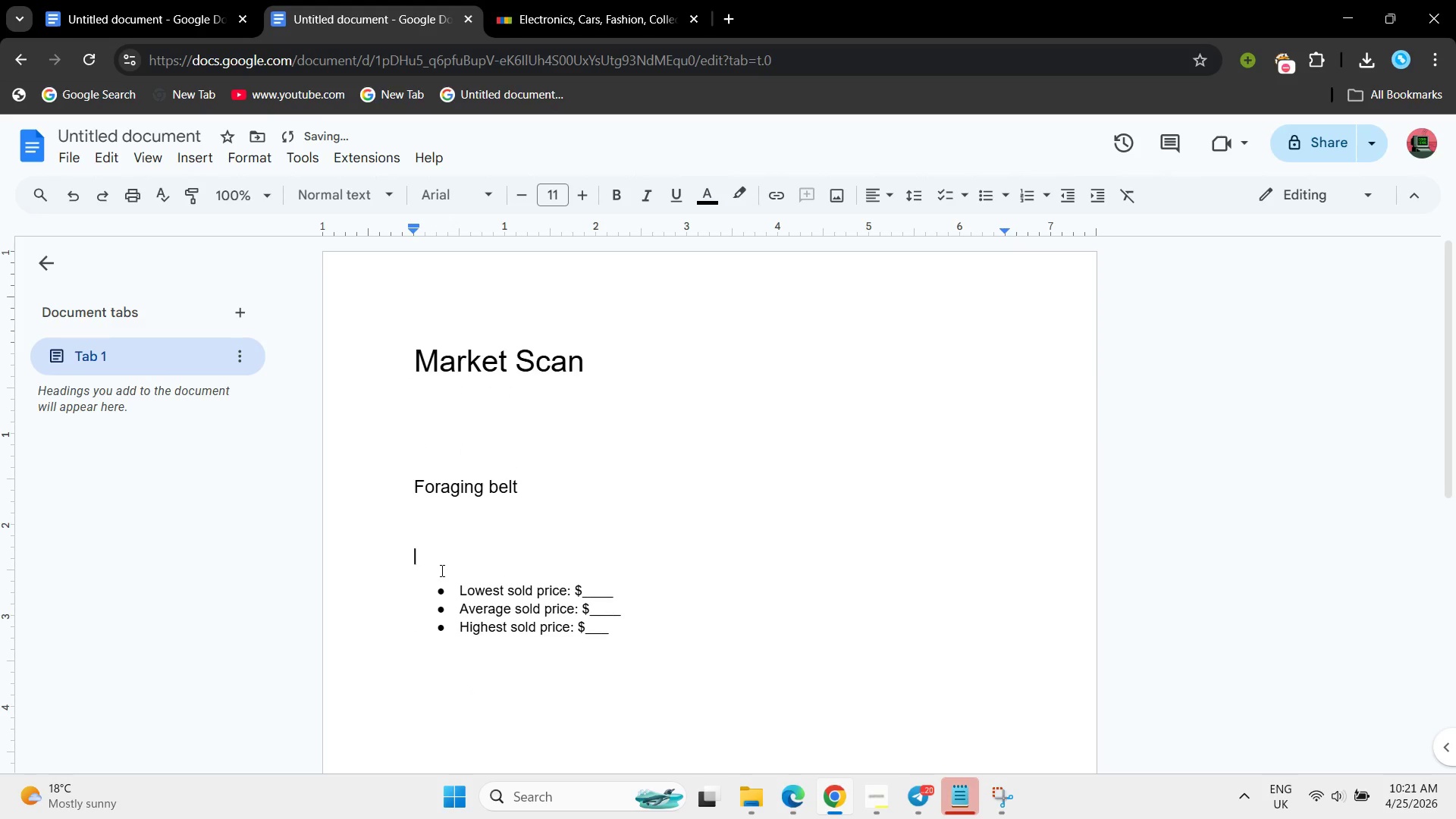 
key(Backspace)
 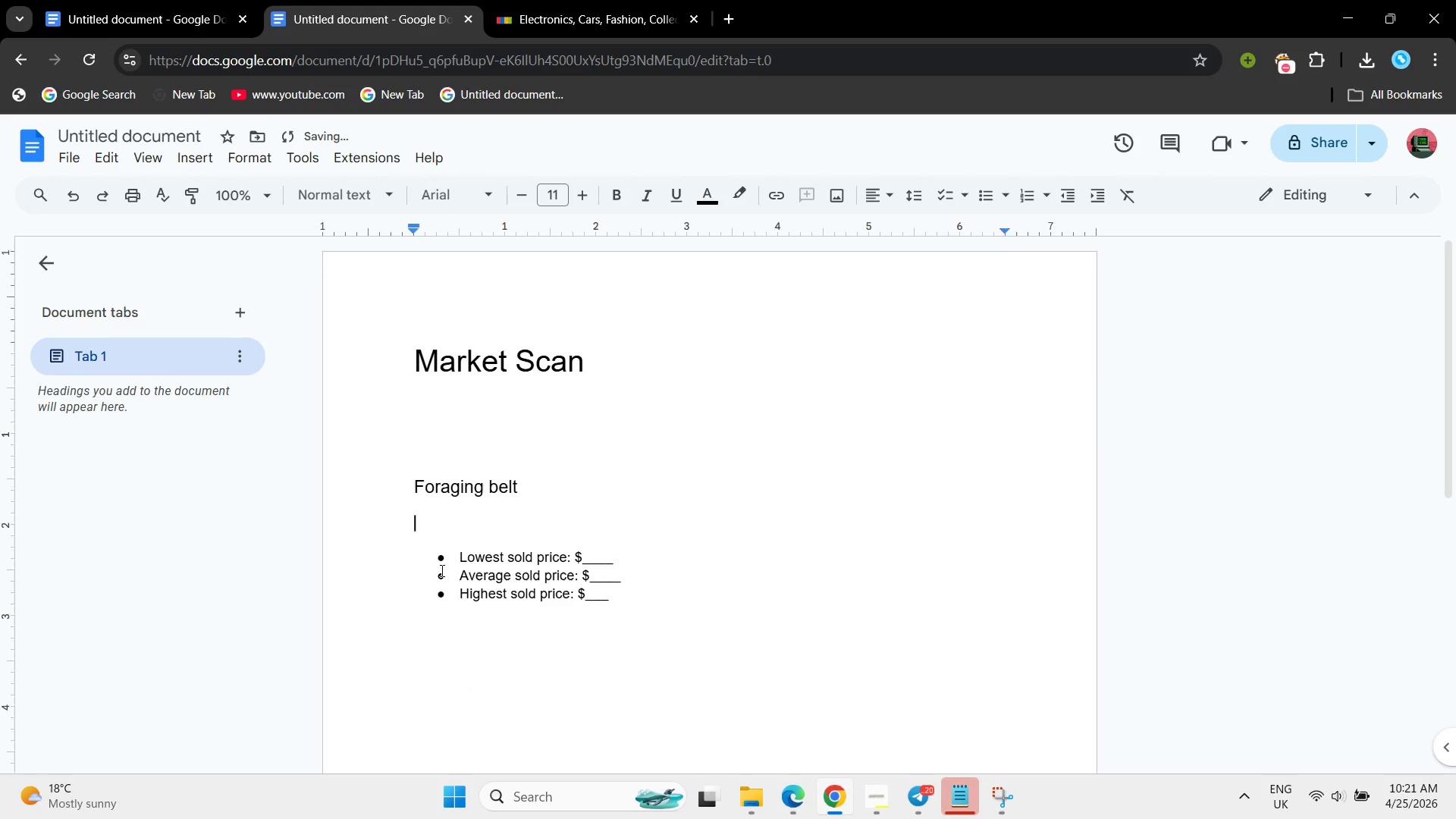 
key(Backspace)
 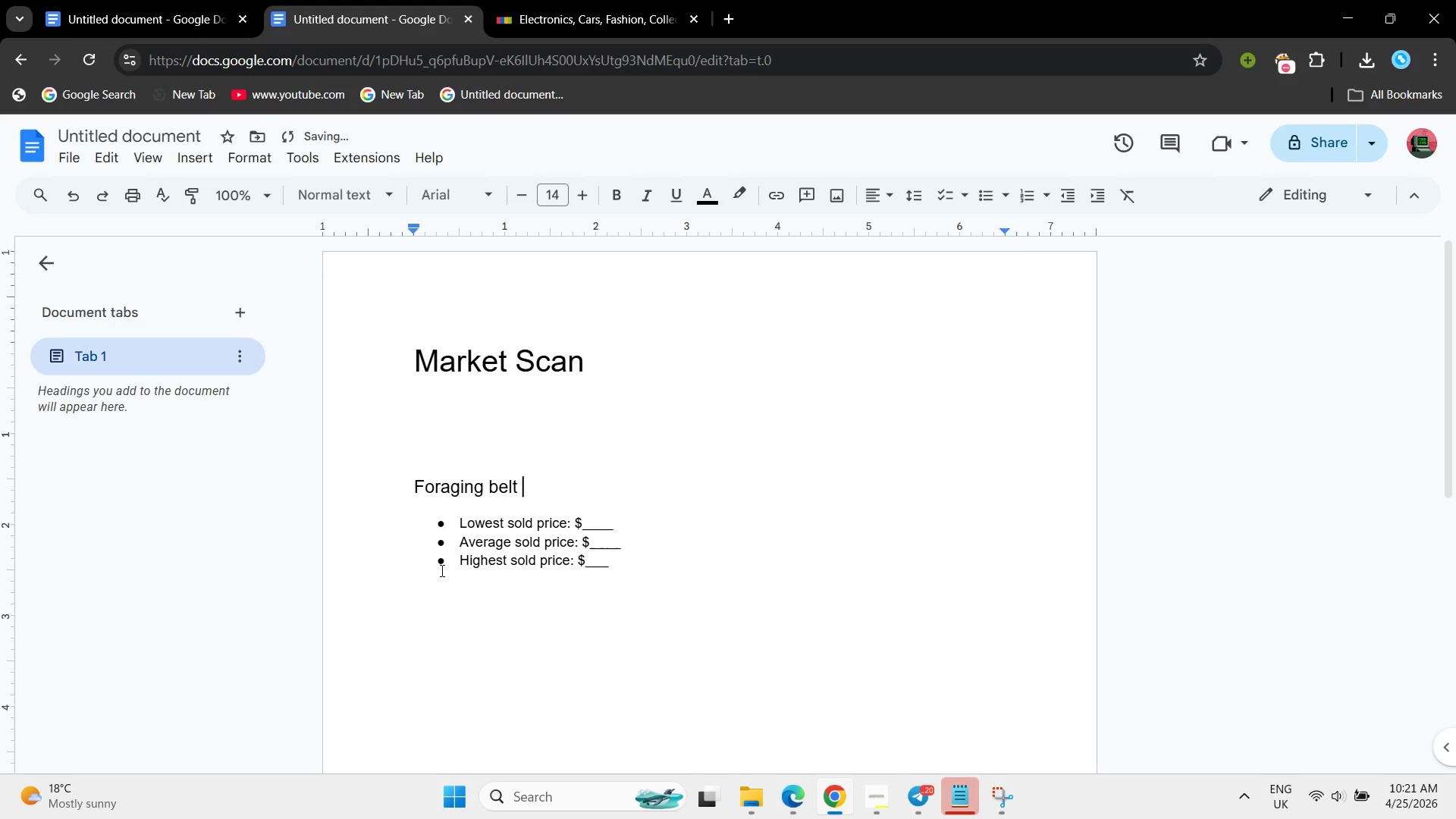 
key(Backspace)
 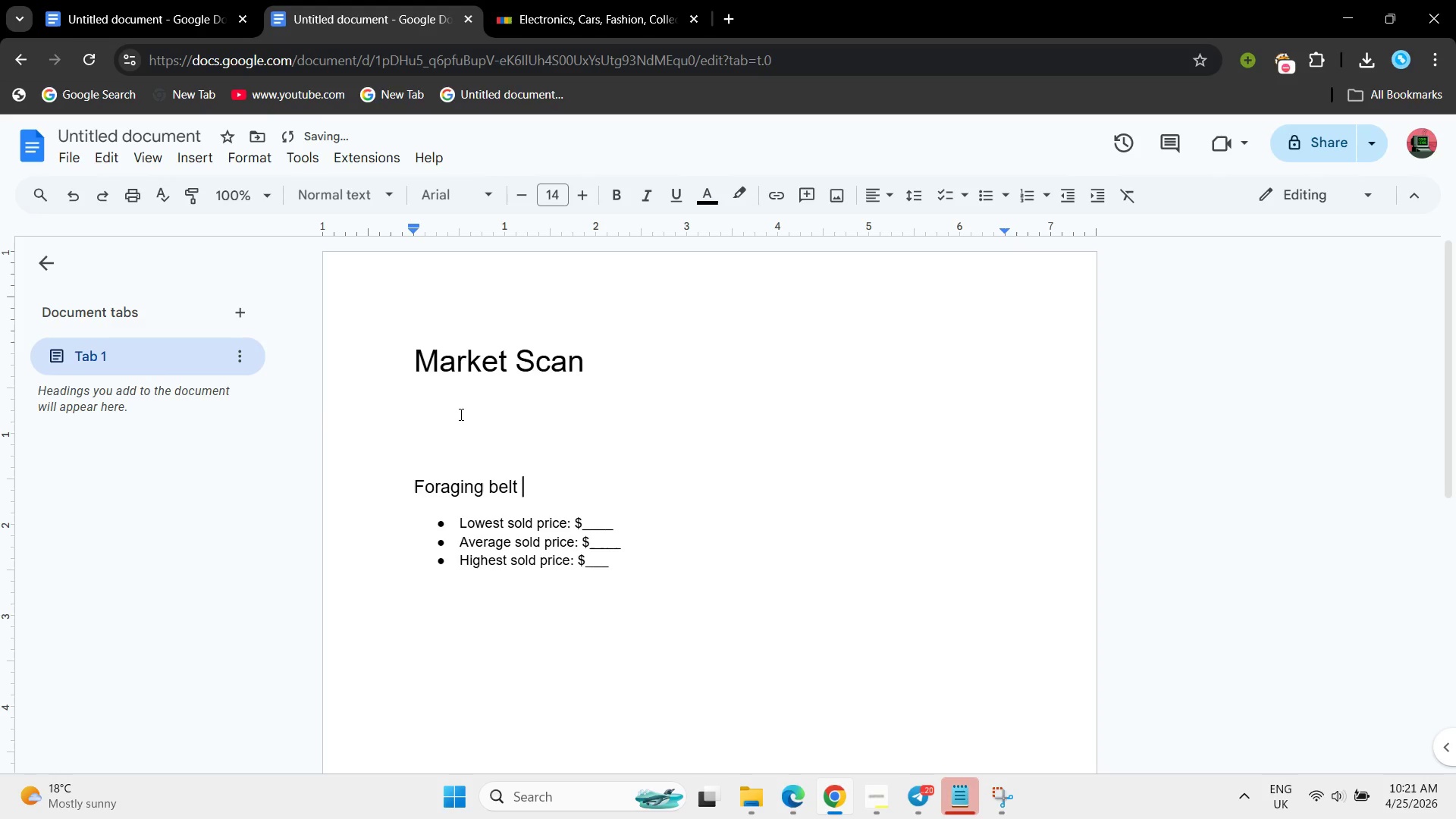 
left_click([457, 416])
 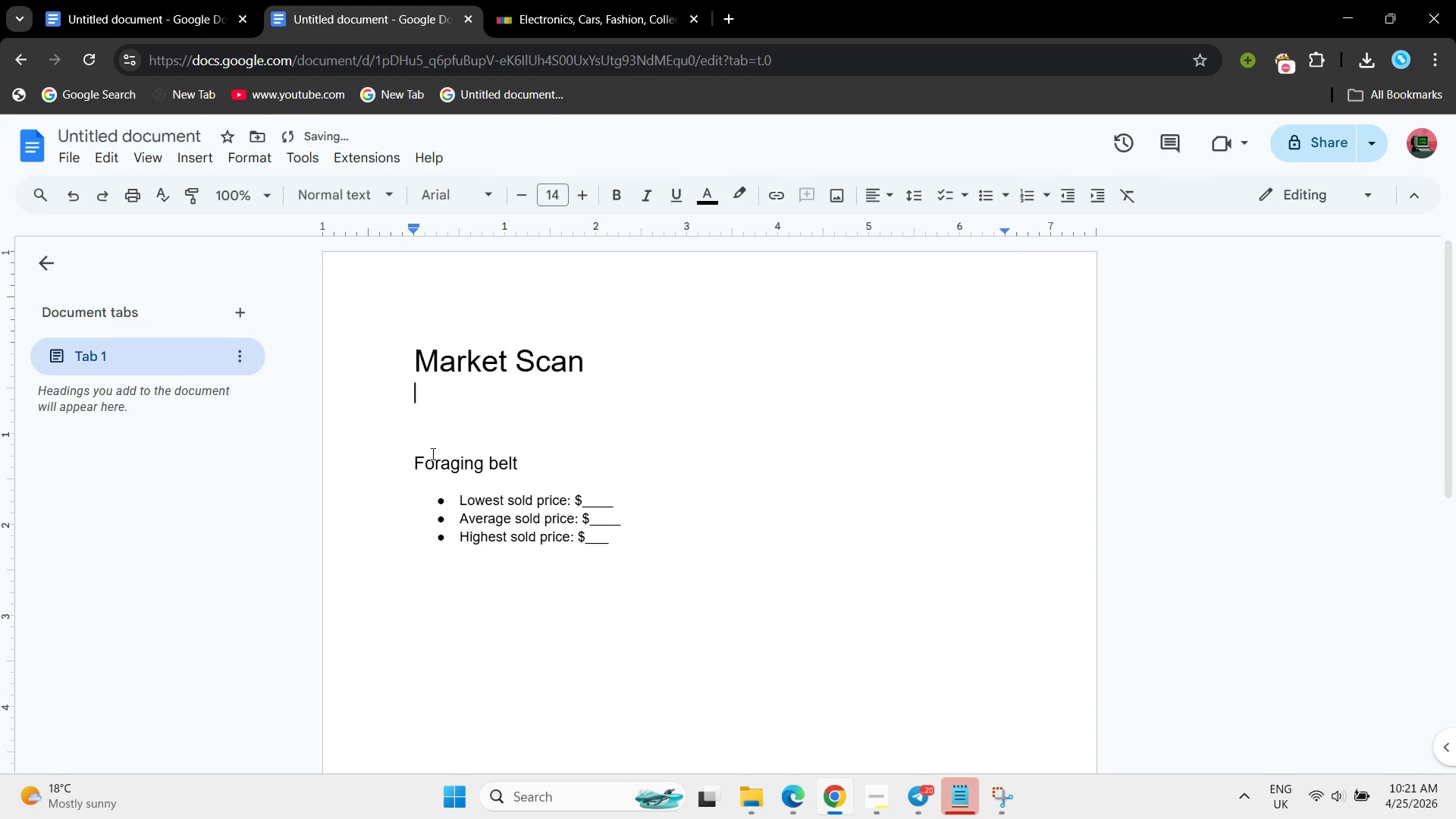 
key(Backspace)
 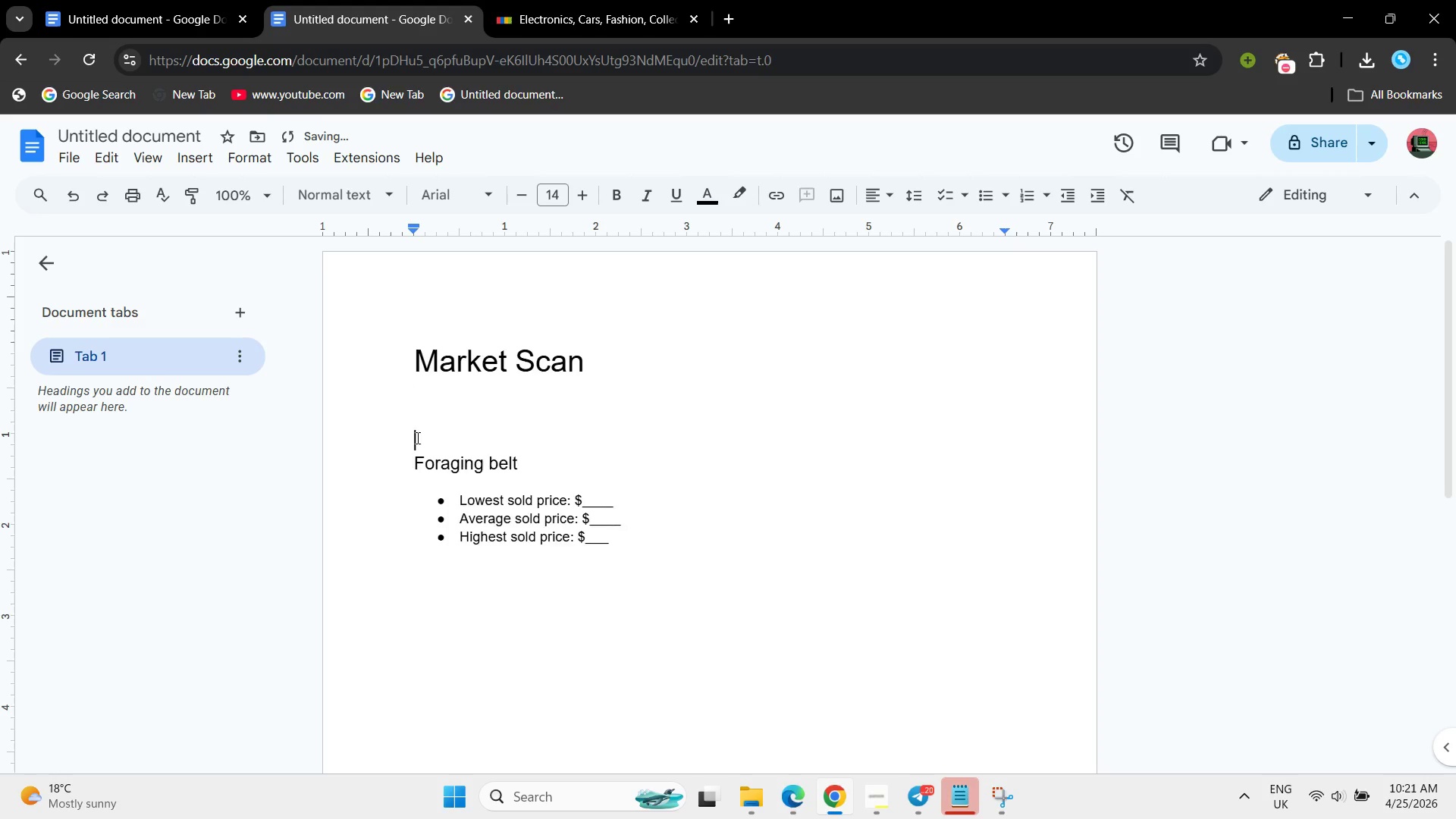 
key(Backspace)
 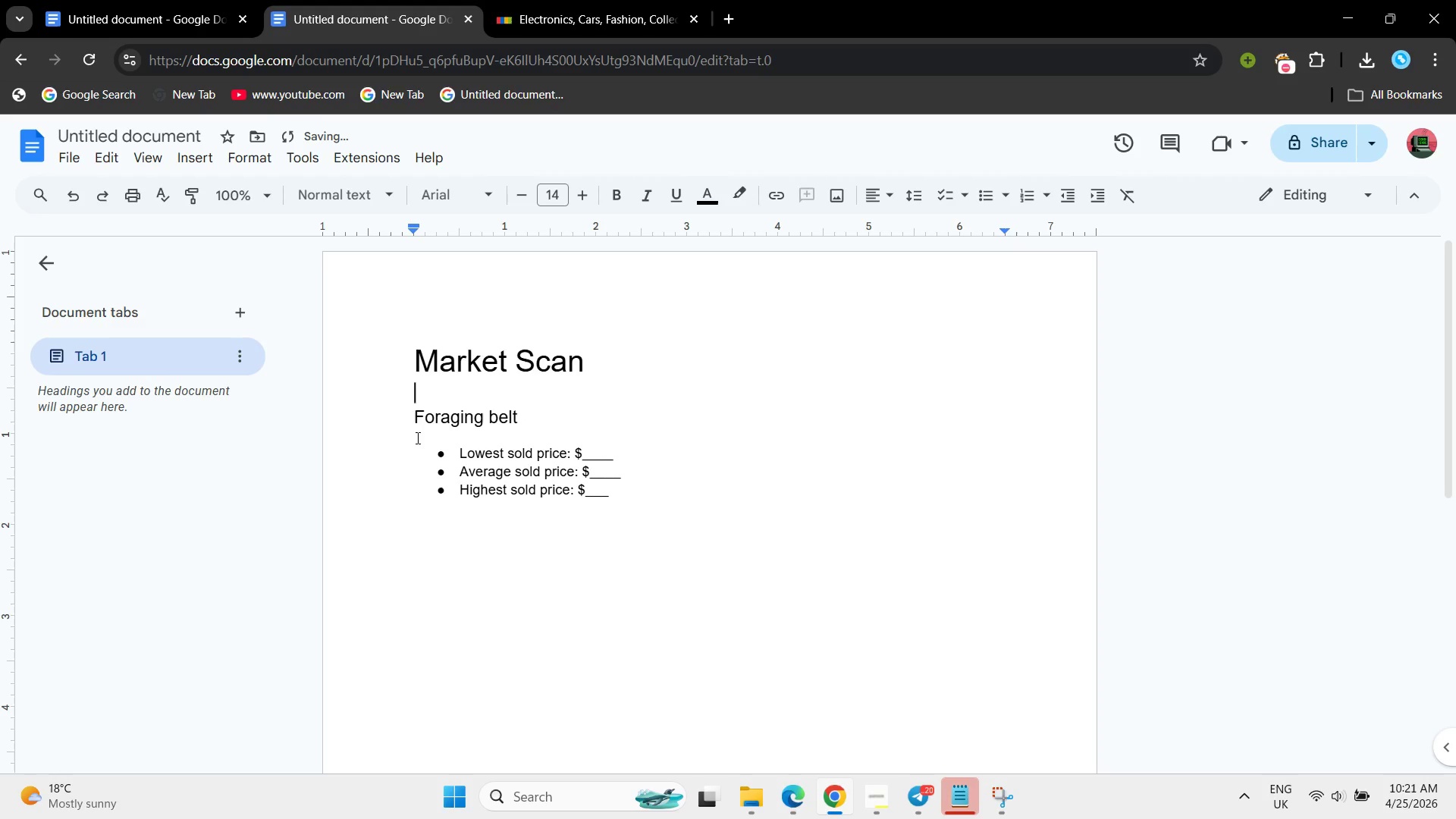 
key(Backspace)
 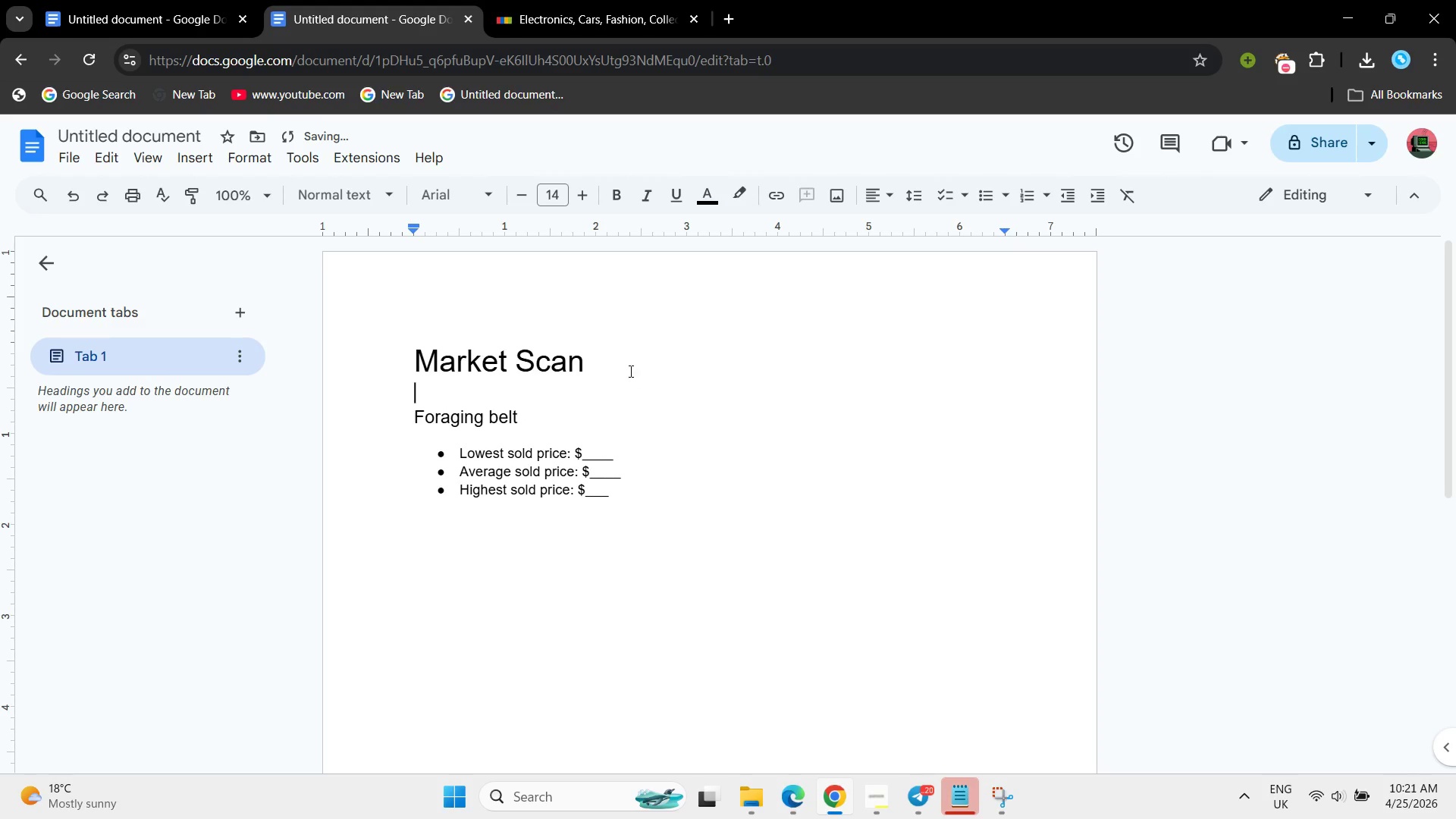 
left_click_drag(start_coordinate=[629, 371], to_coordinate=[335, 348])
 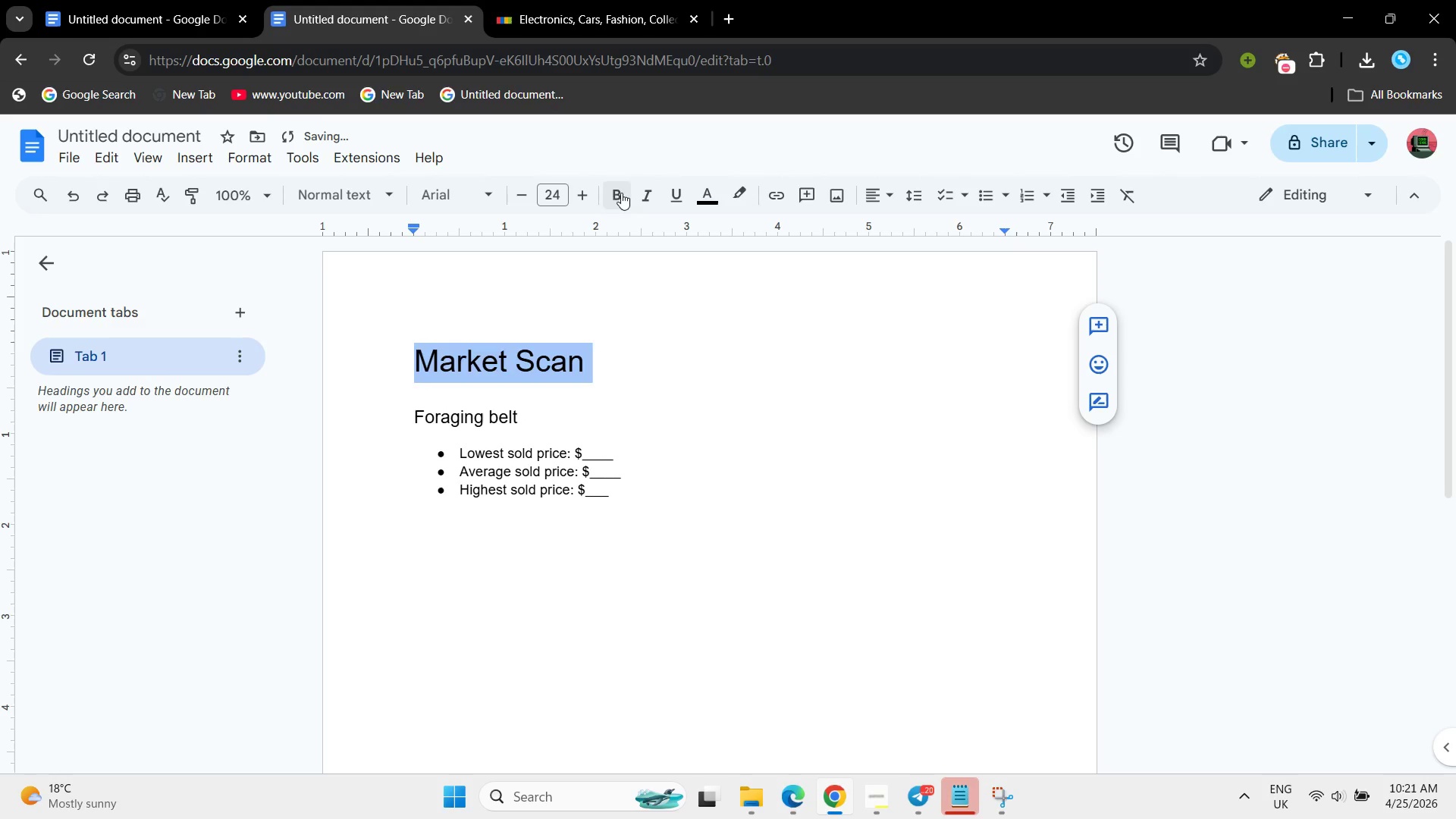 
left_click([608, 193])
 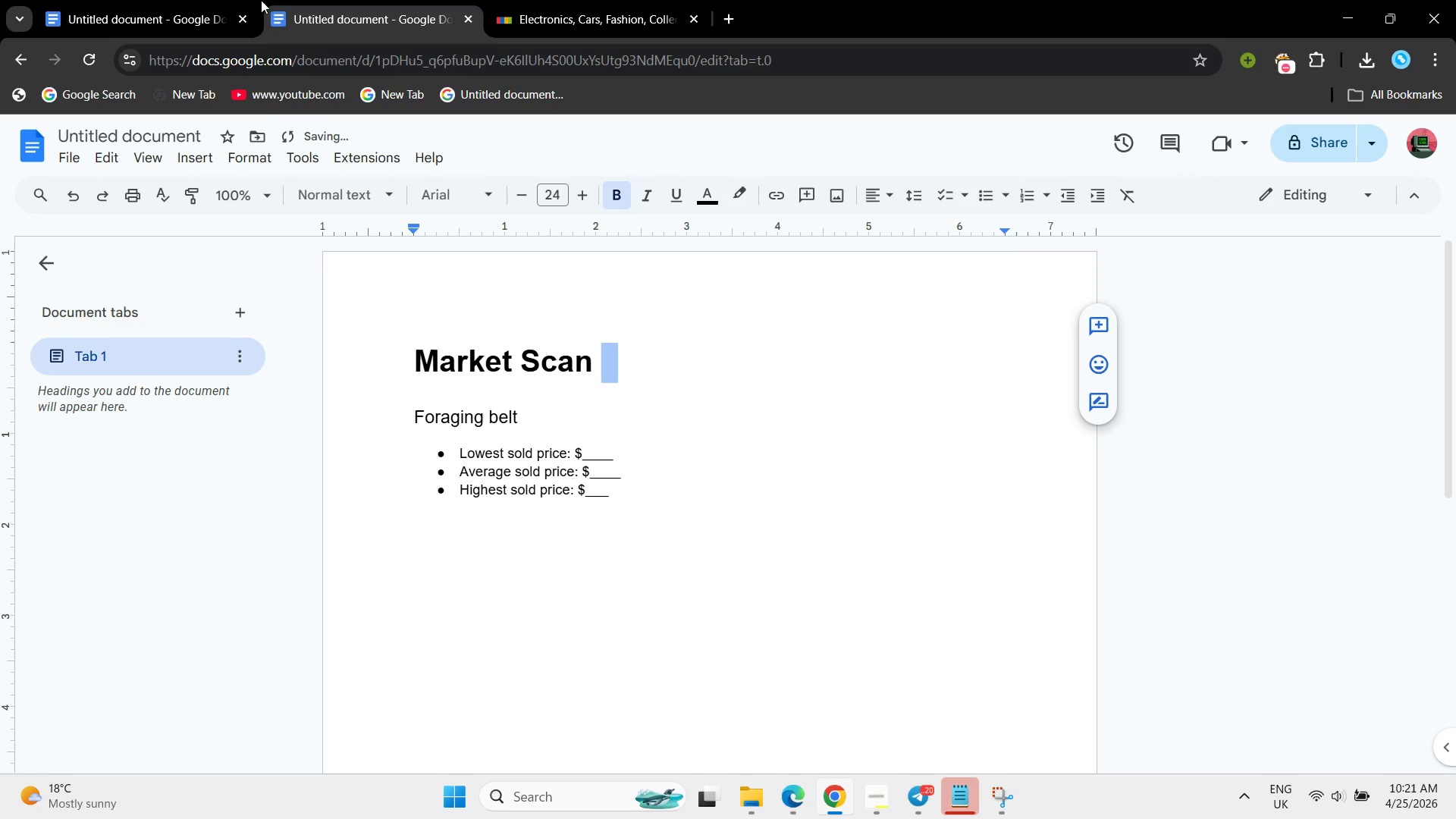 
left_click([253, 0])
 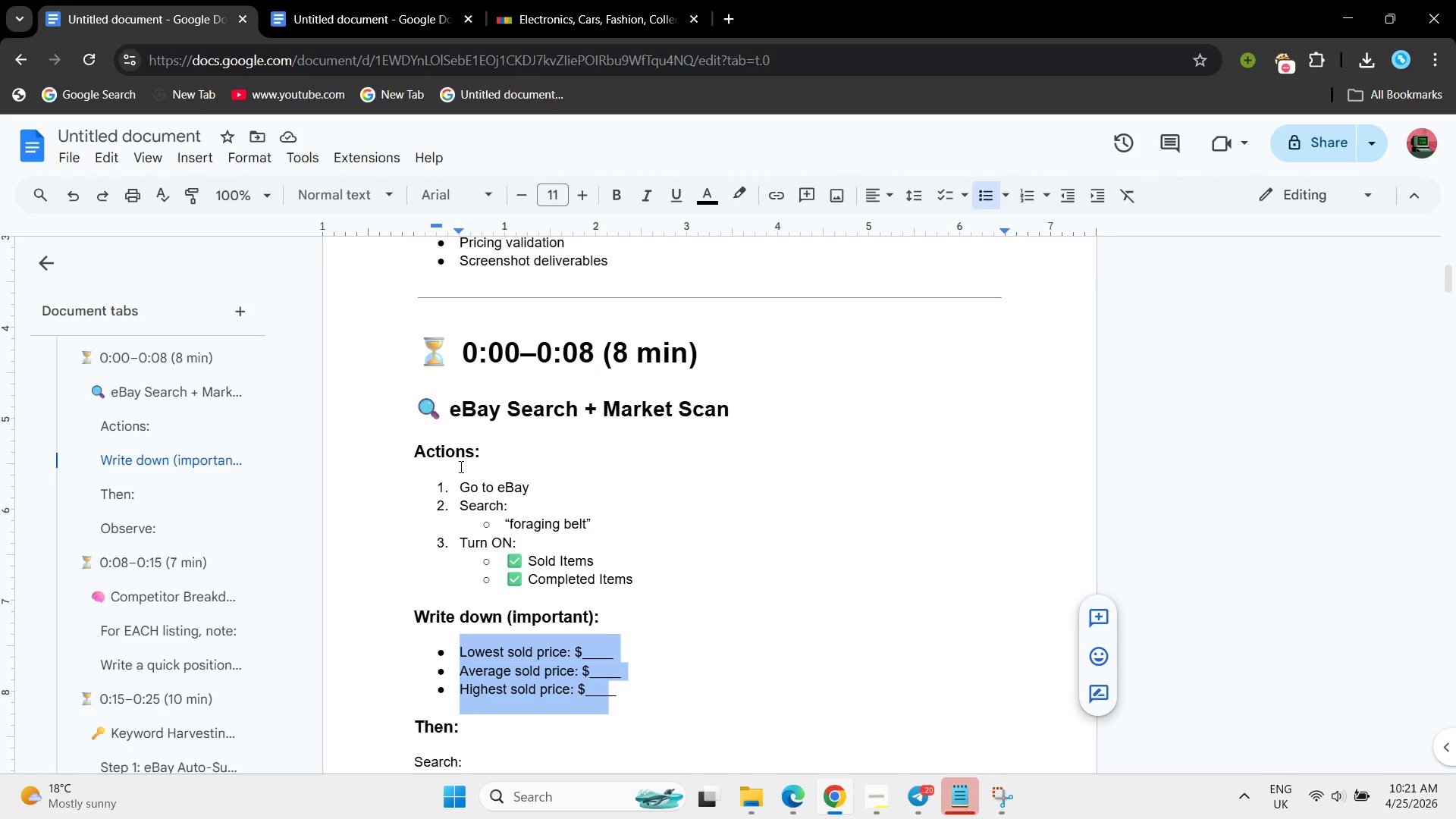 
scroll: coordinate [460, 473], scroll_direction: down, amount: 4.0
 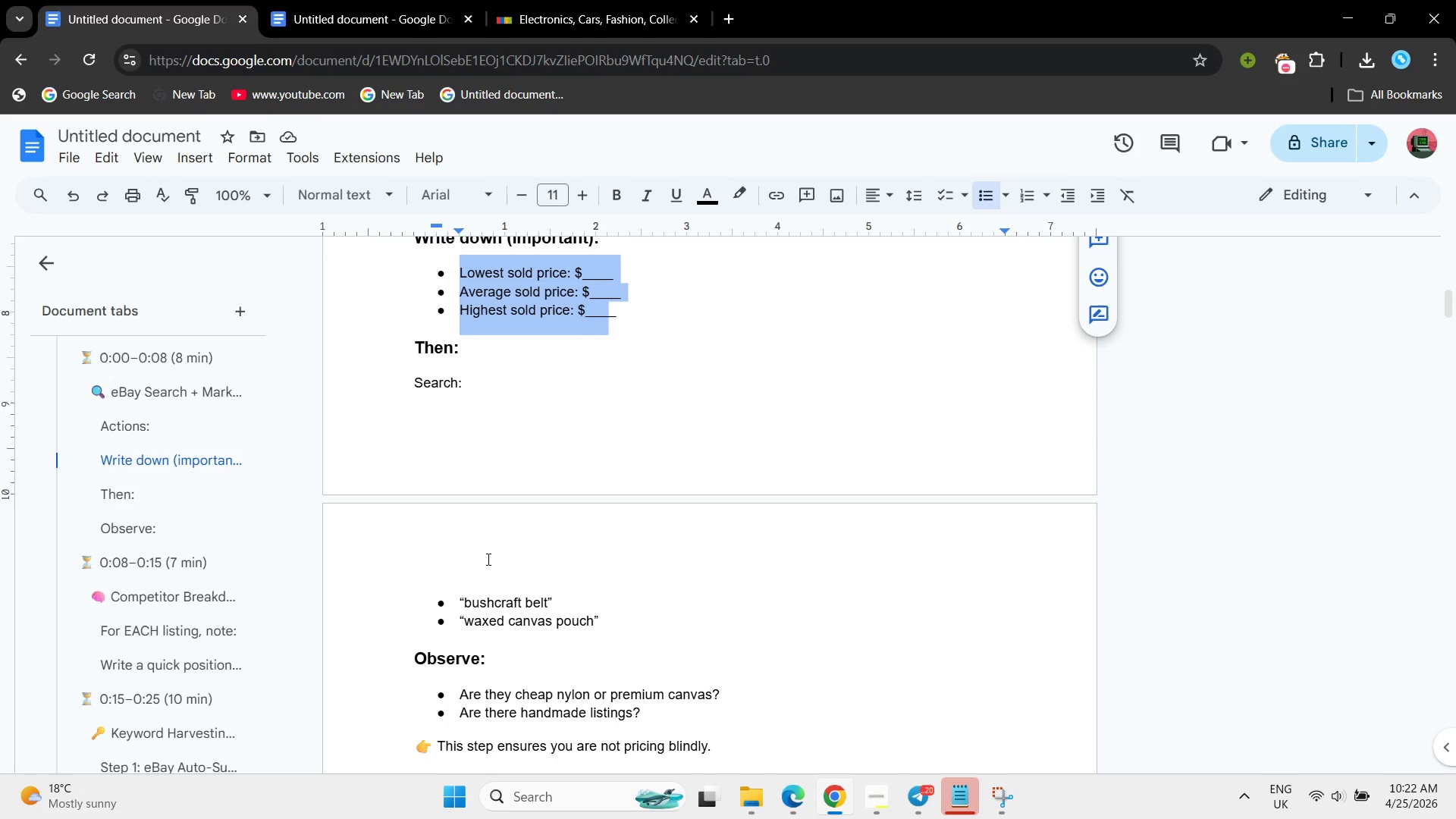 
wait(24.68)
 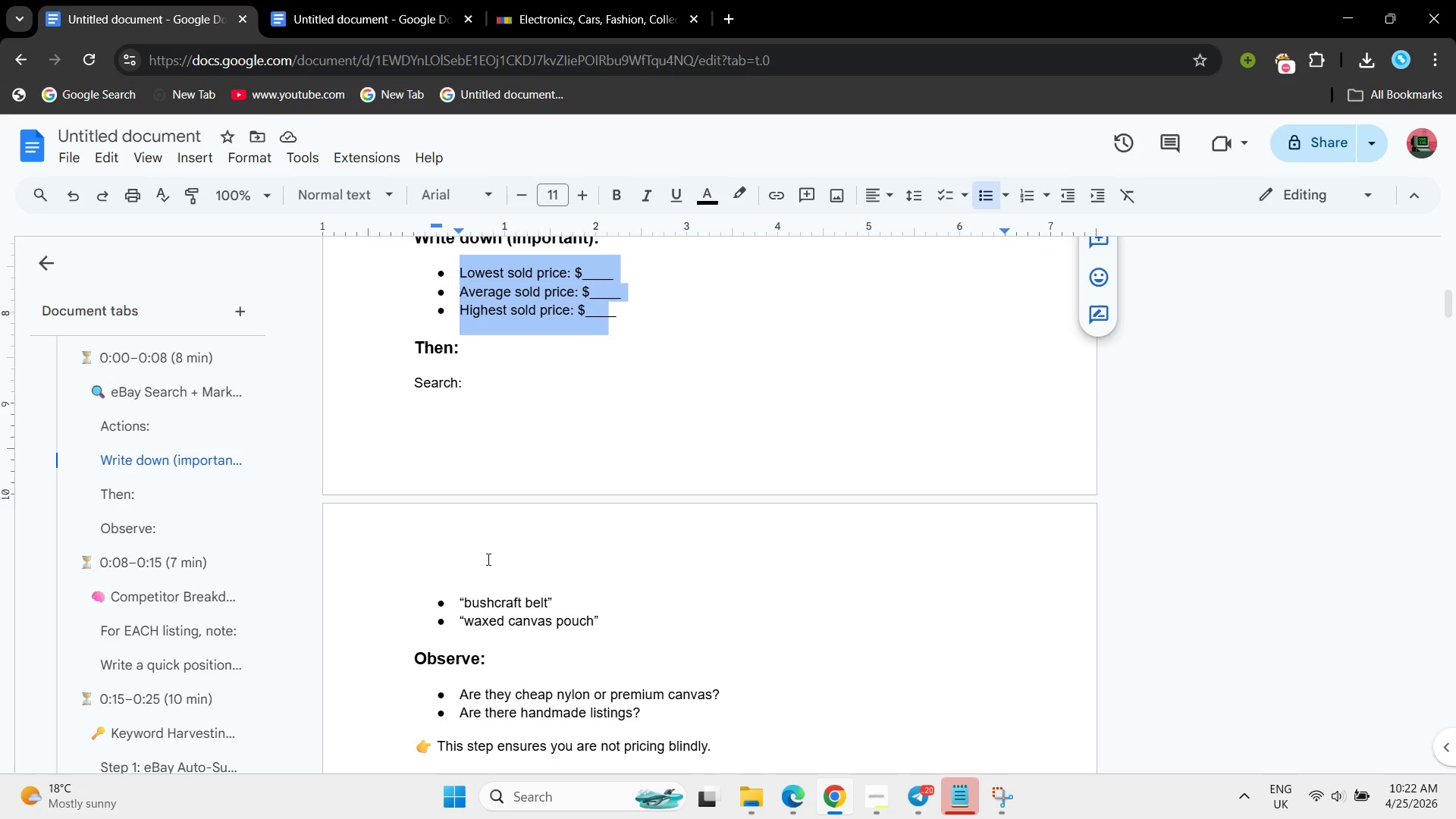 
left_click([391, 0])
 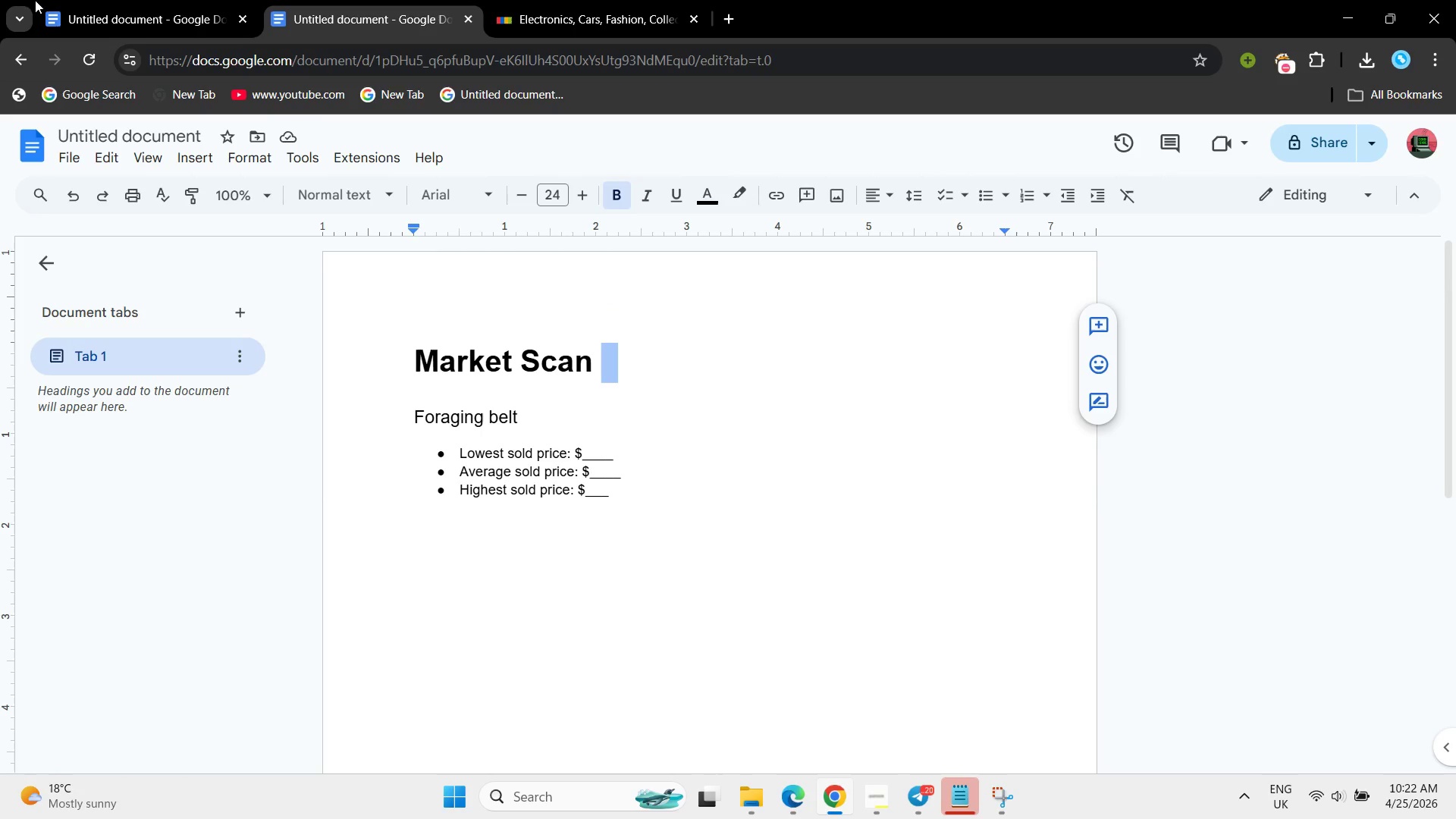 
left_click([132, 0])
 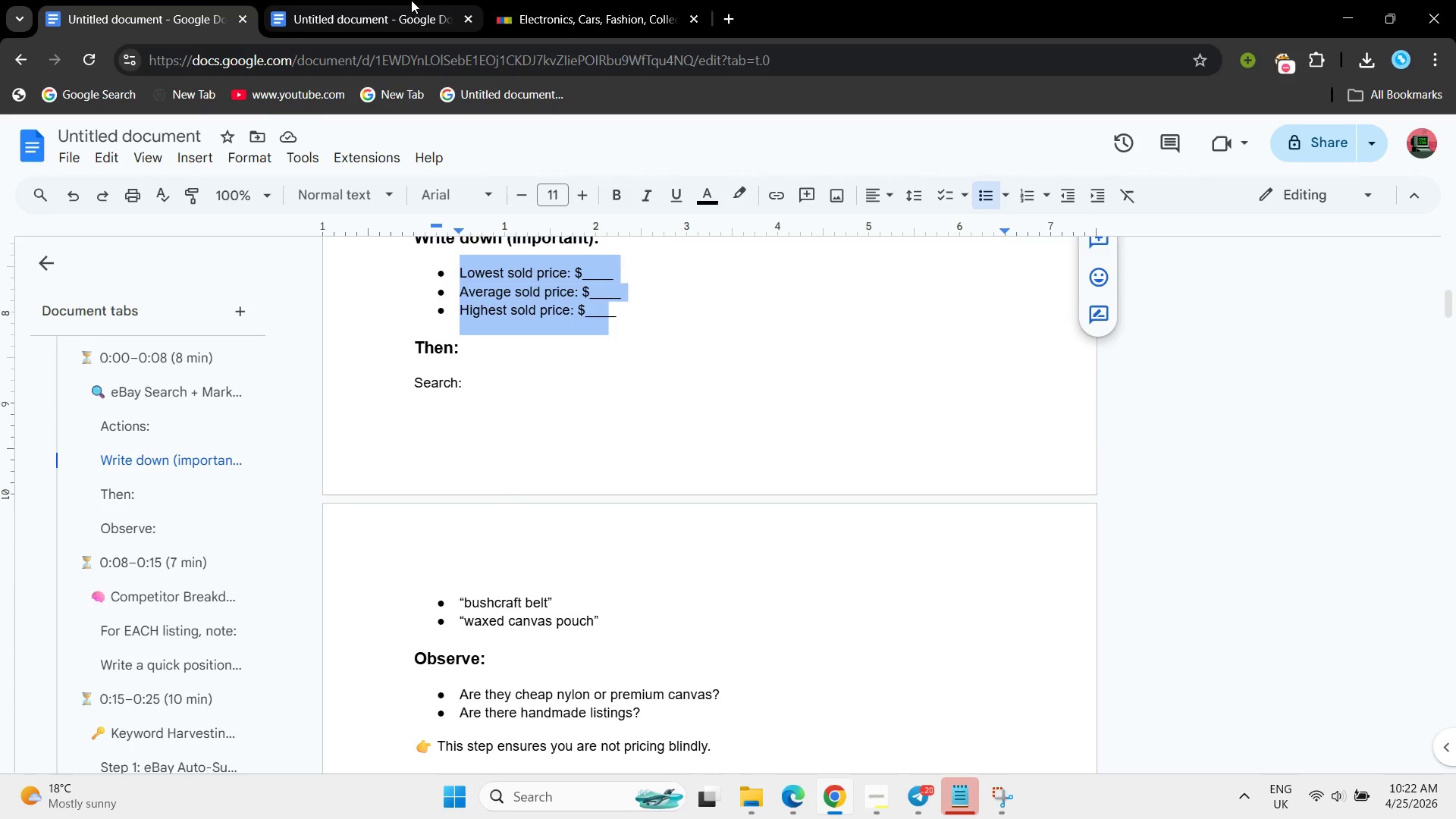 
left_click([411, 0])
 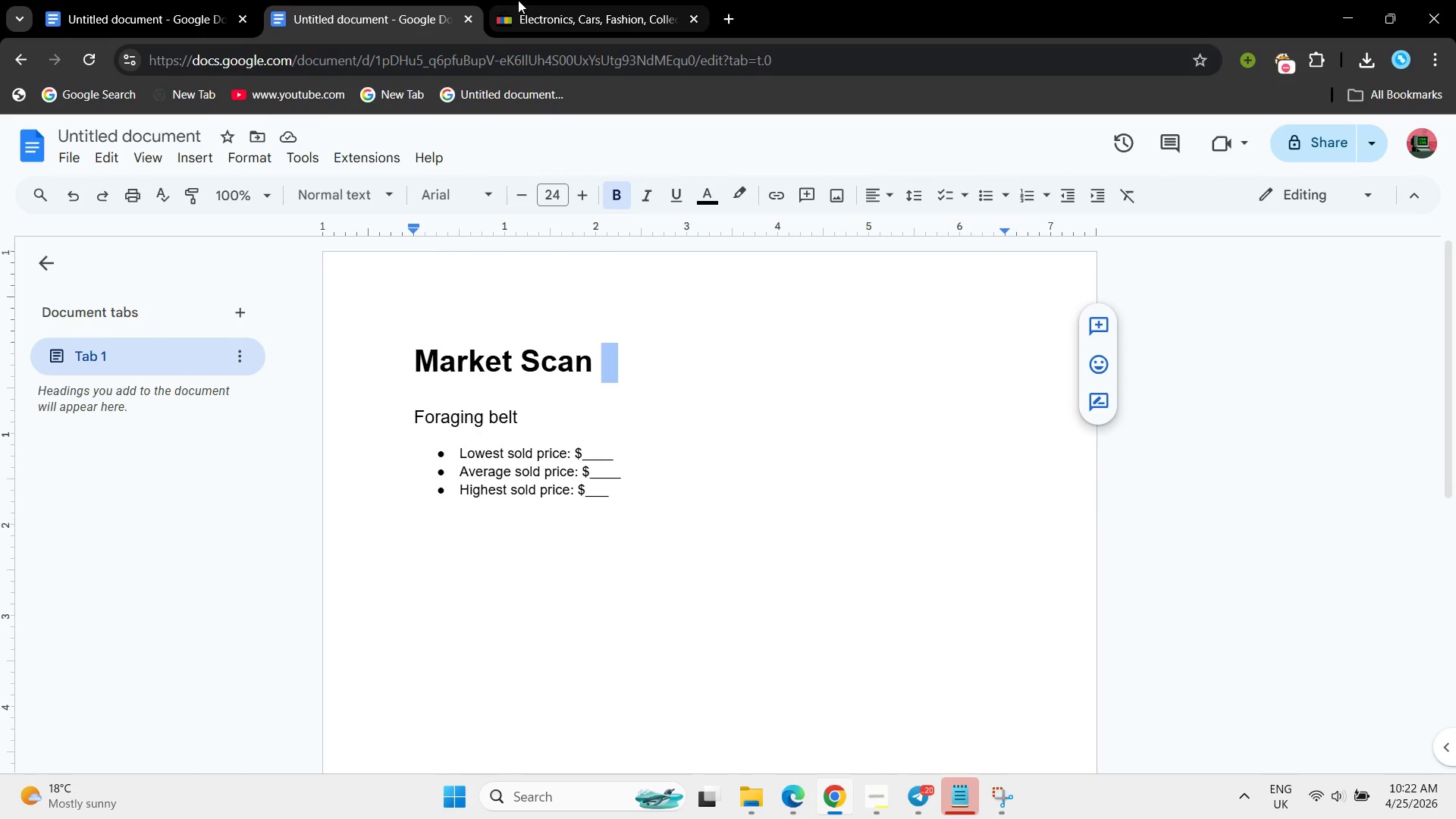 
left_click([518, 0])
 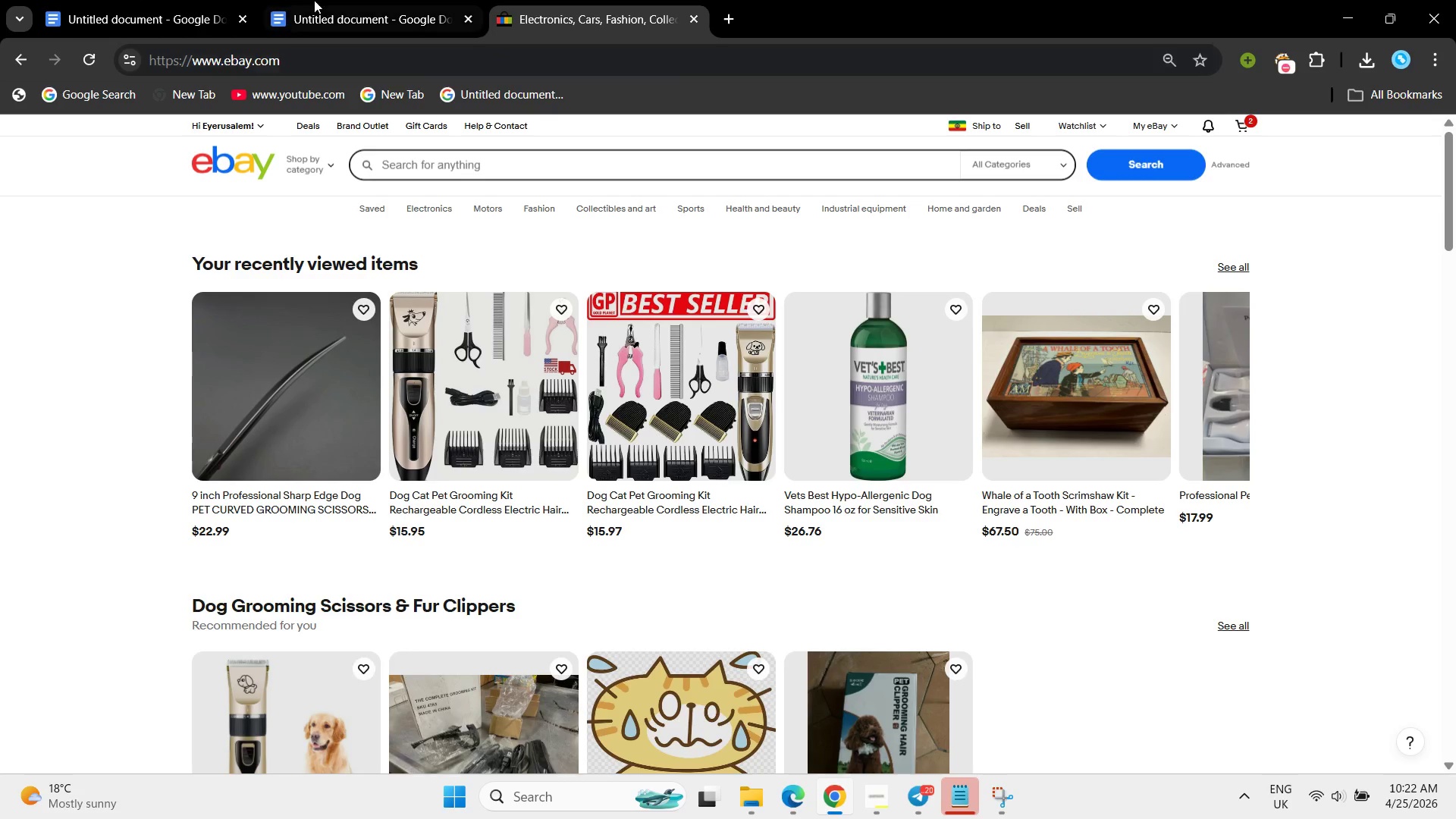 
left_click([312, 0])
 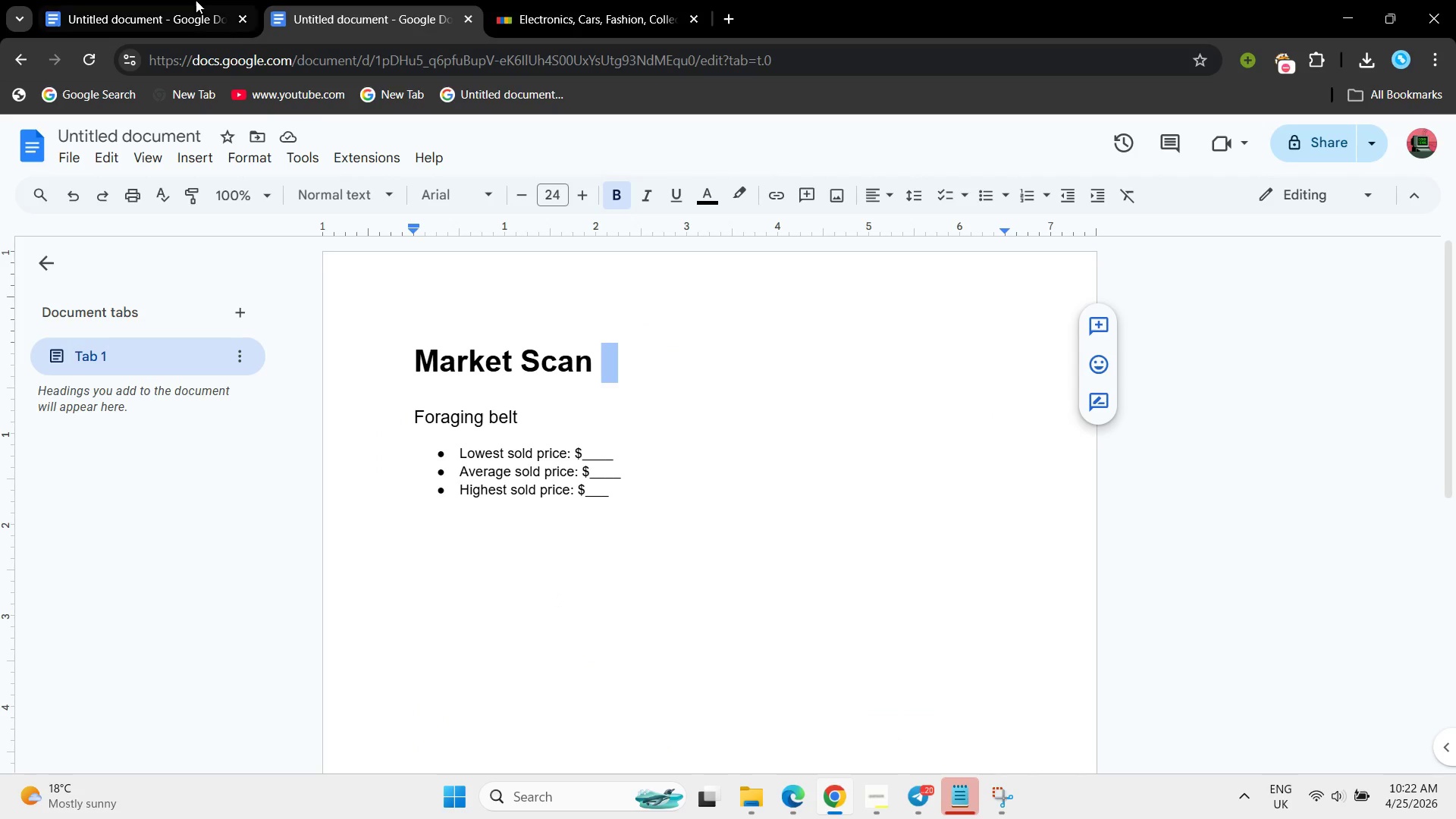 
left_click([193, 0])
 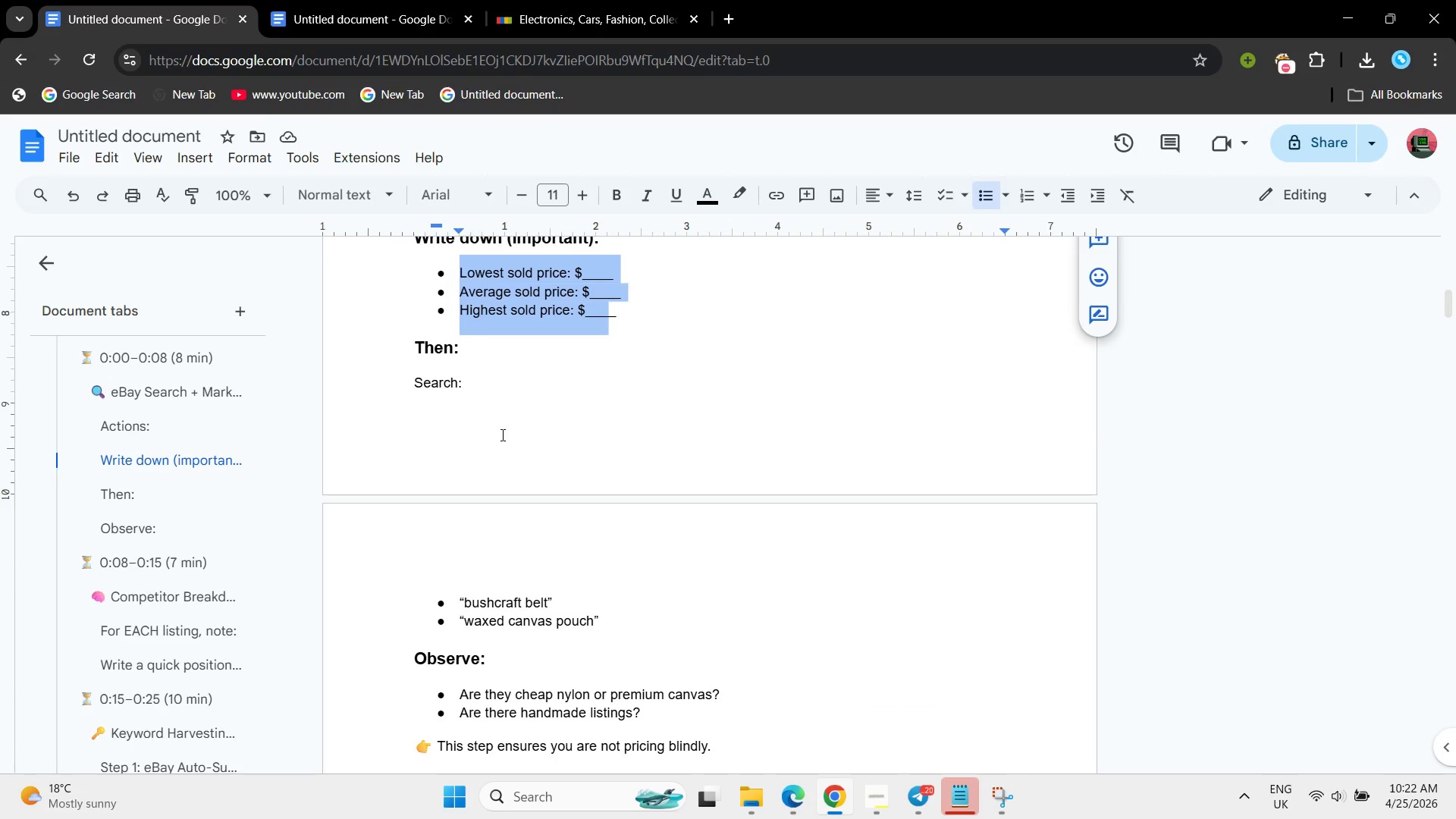 
left_click([501, 435])
 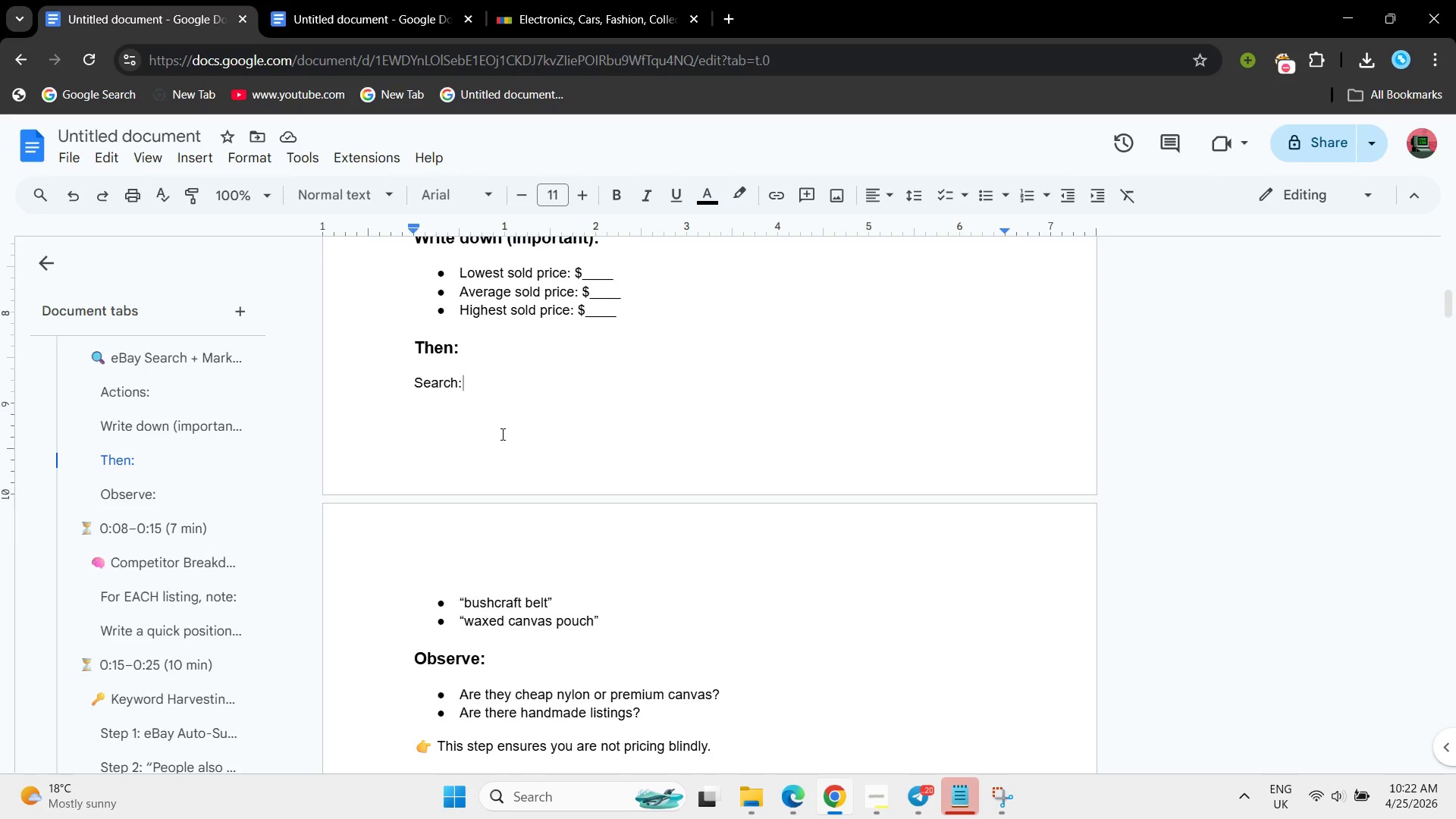 
scroll: coordinate [501, 434], scroll_direction: up, amount: 2.0
 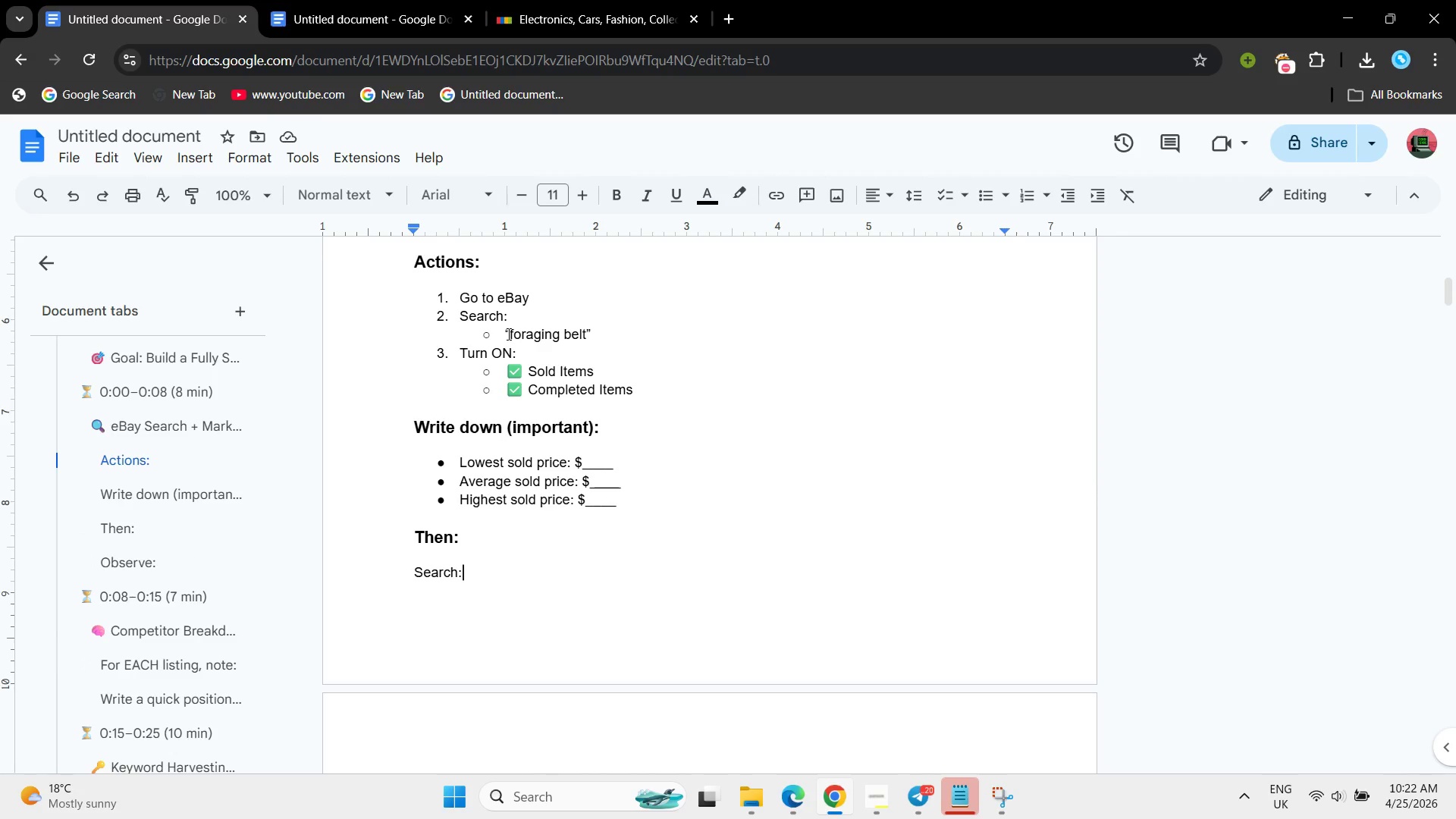 
left_click_drag(start_coordinate=[507, 334], to_coordinate=[517, 337])
 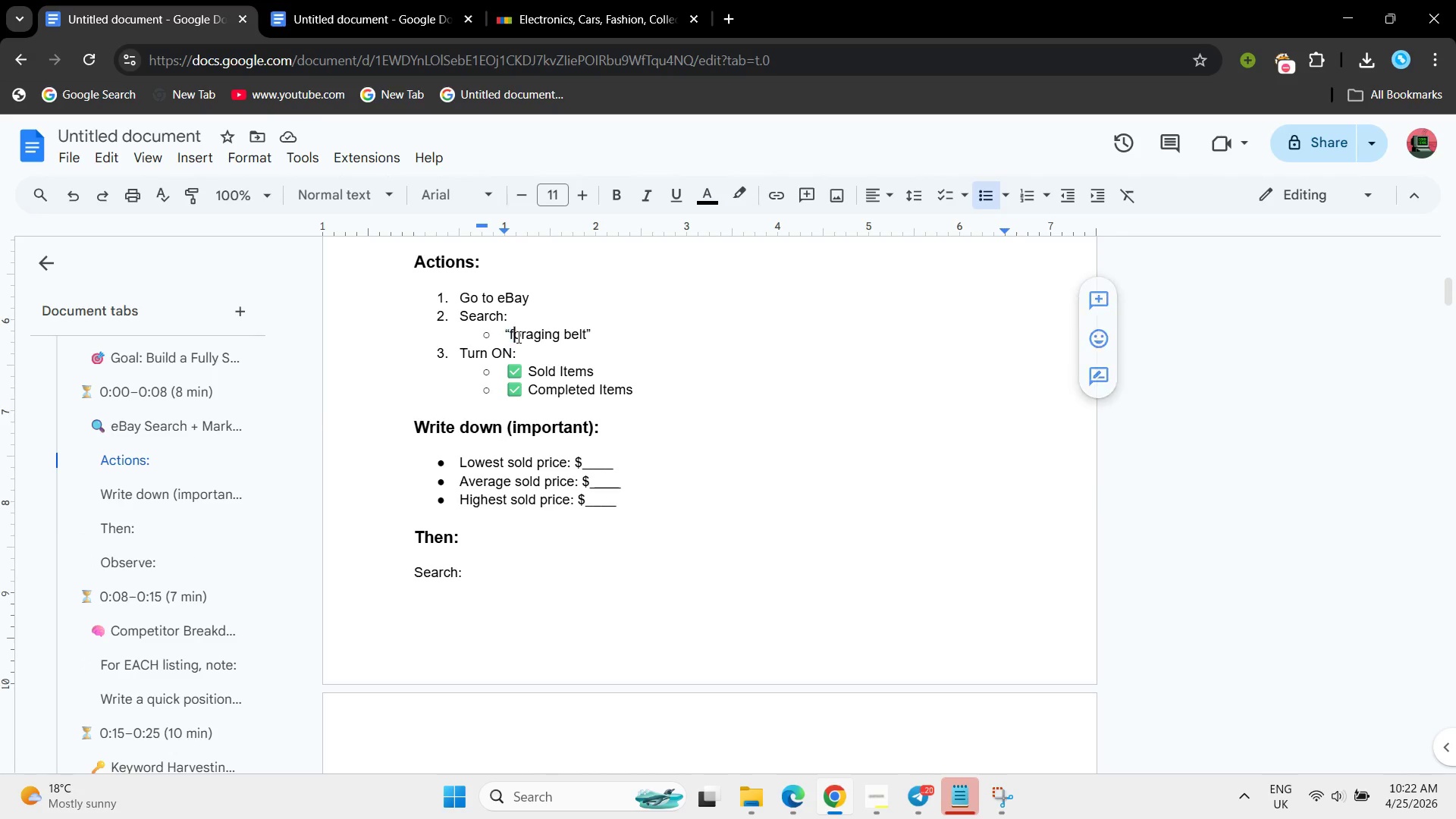 
left_click([517, 337])
 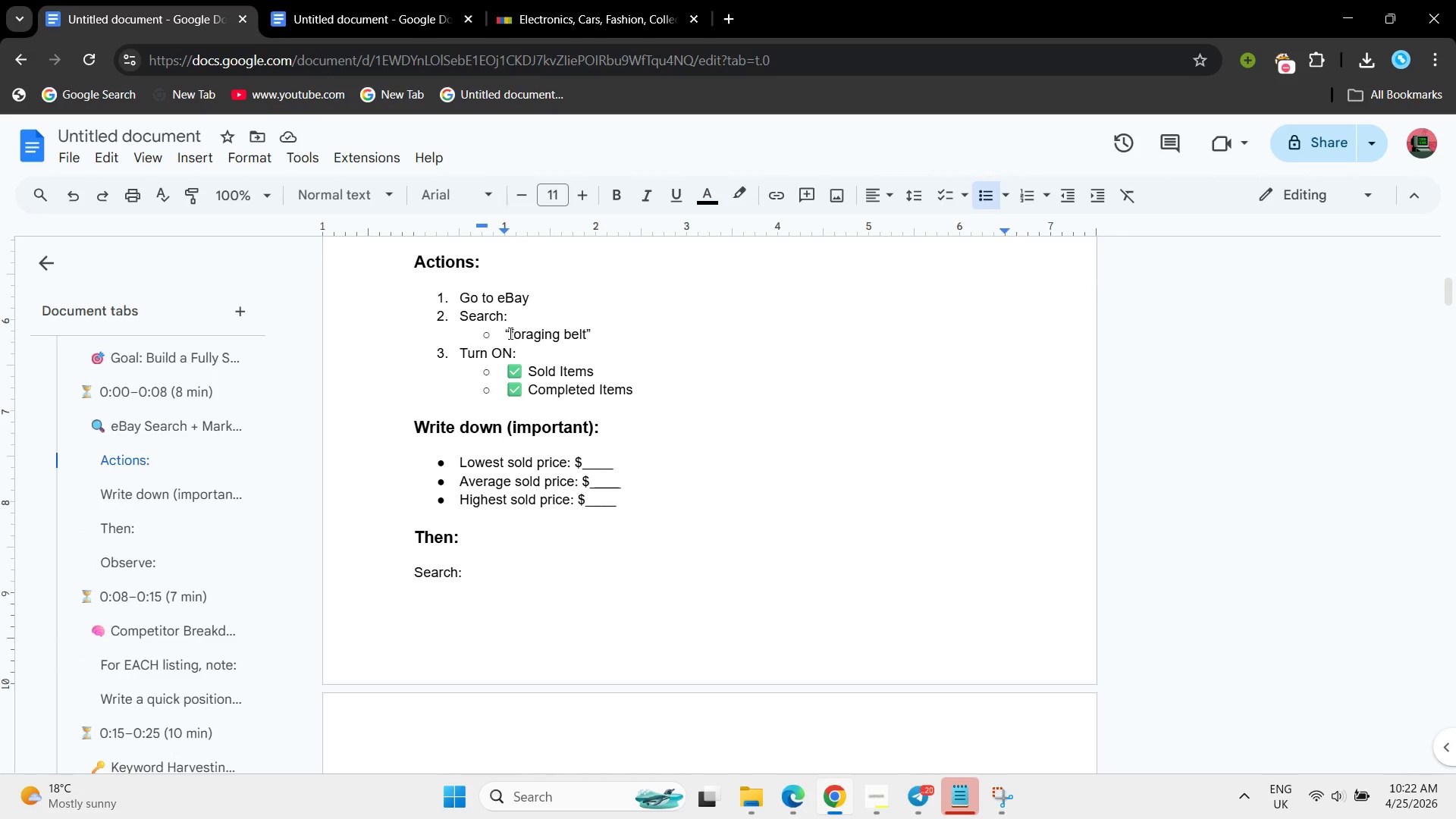 
left_click_drag(start_coordinate=[509, 333], to_coordinate=[586, 340])
 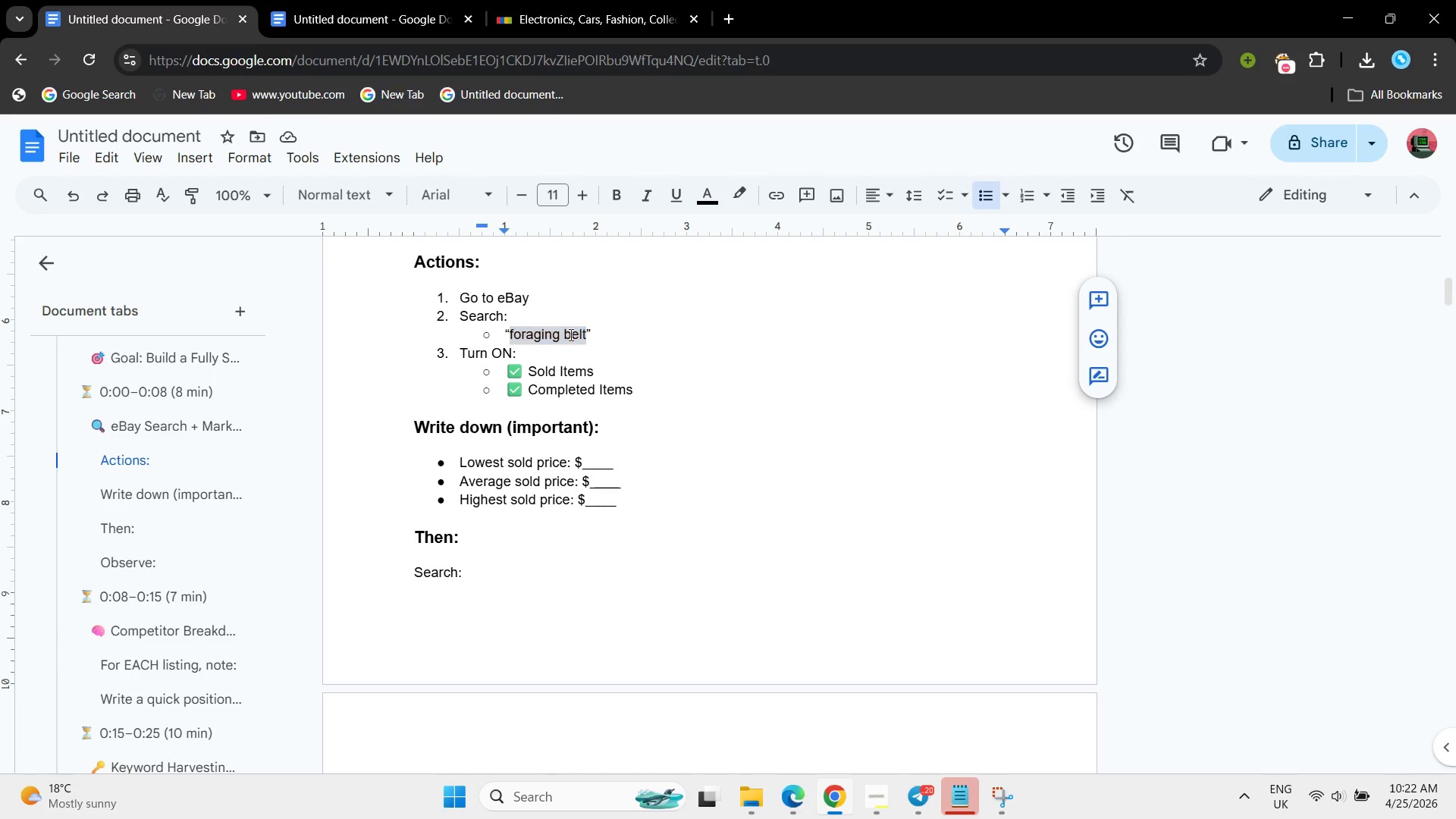 
right_click([570, 334])
 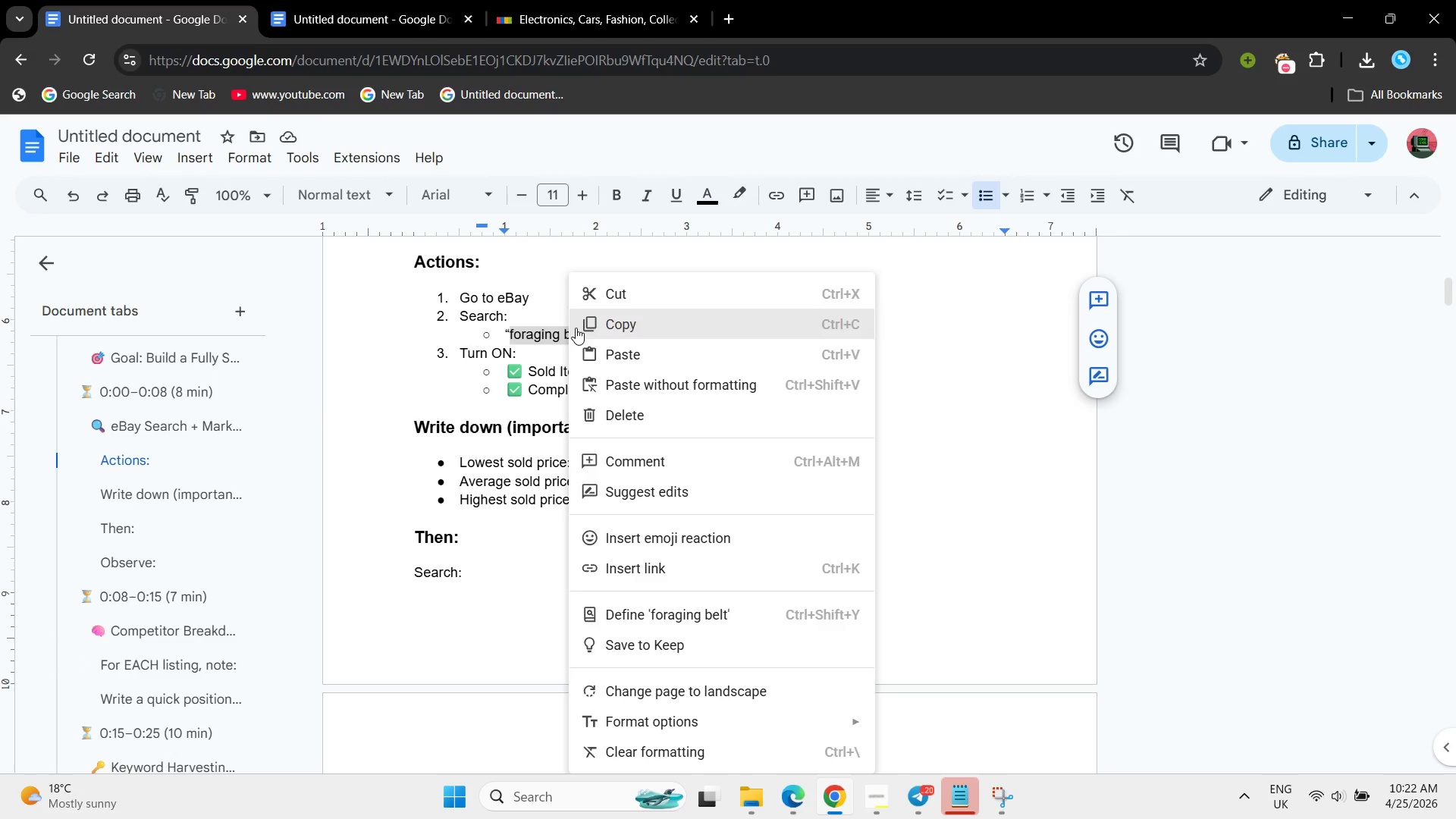 
left_click([576, 328])
 